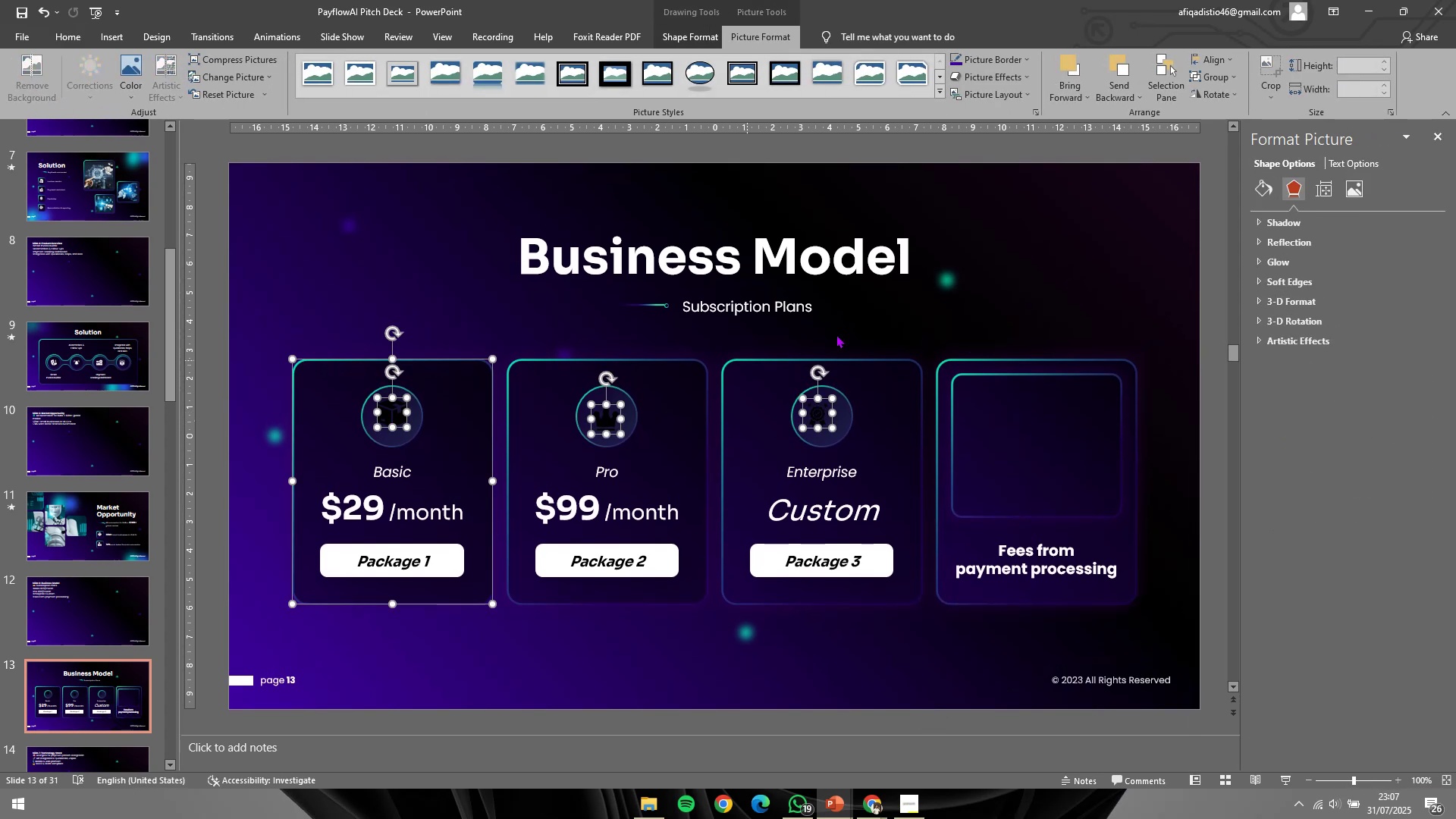 
hold_key(key=ShiftLeft, duration=1.33)
left_click([494, 418])
 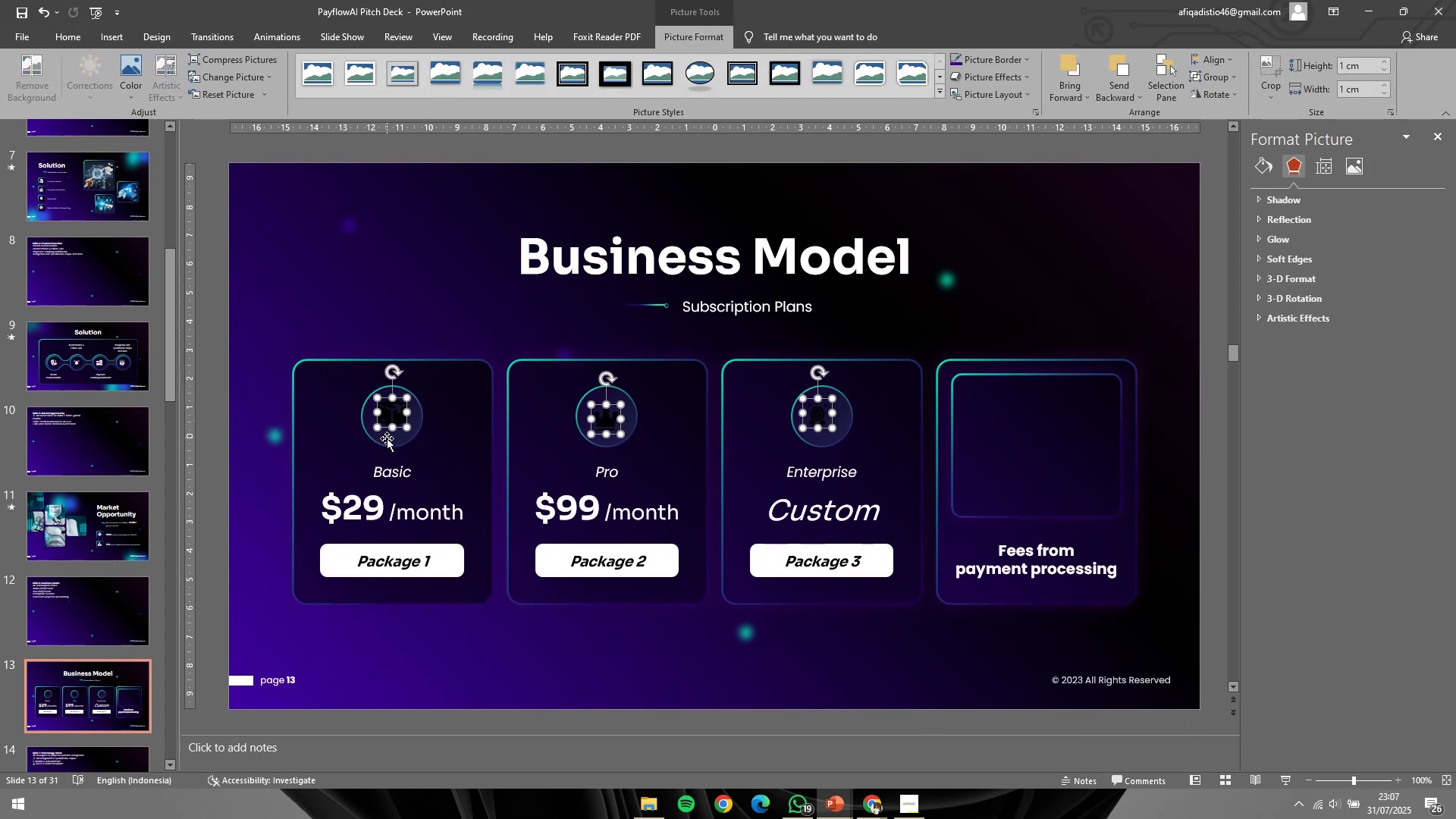 
left_click([387, 438])
 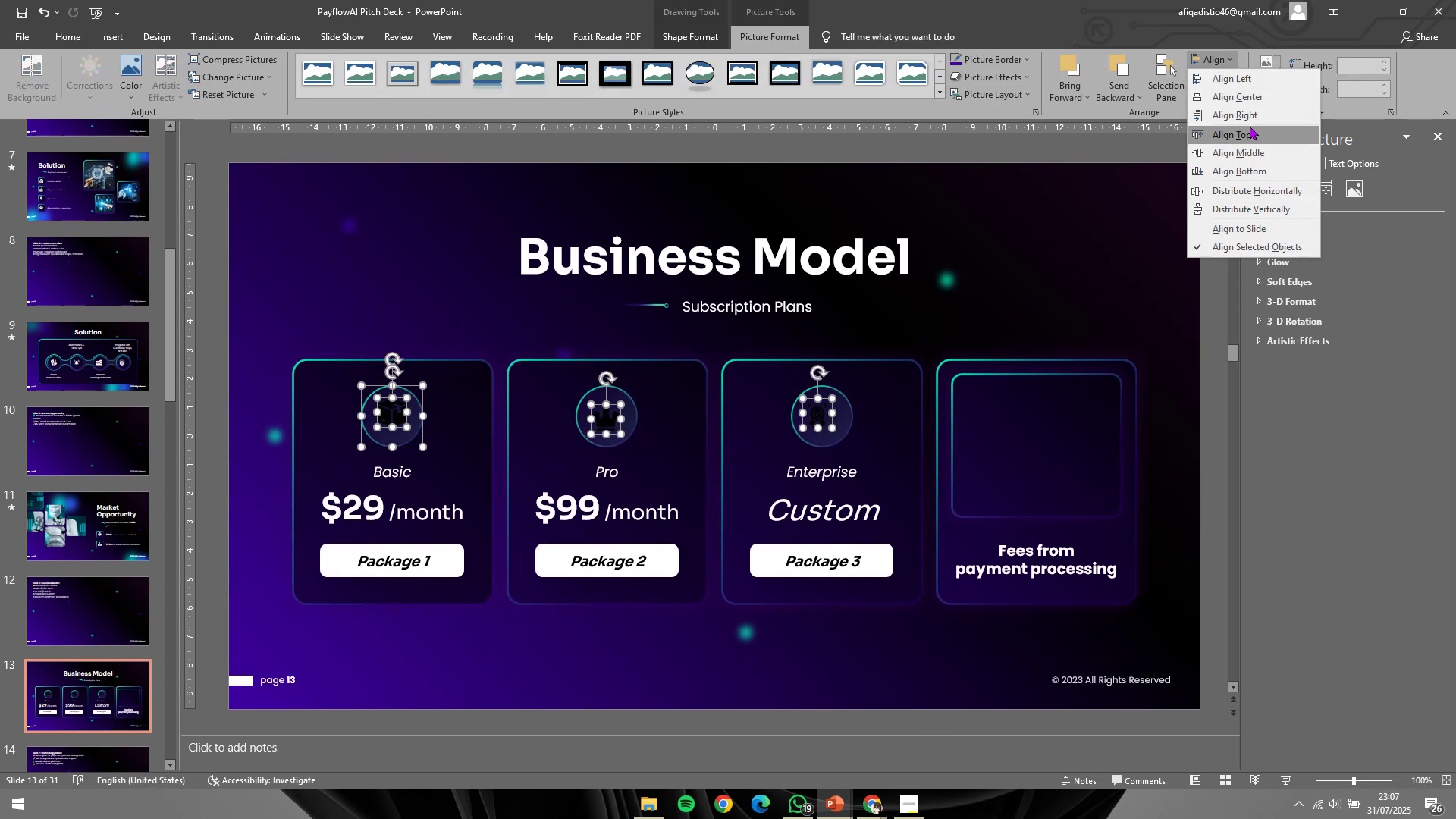 
left_click([1244, 134])
 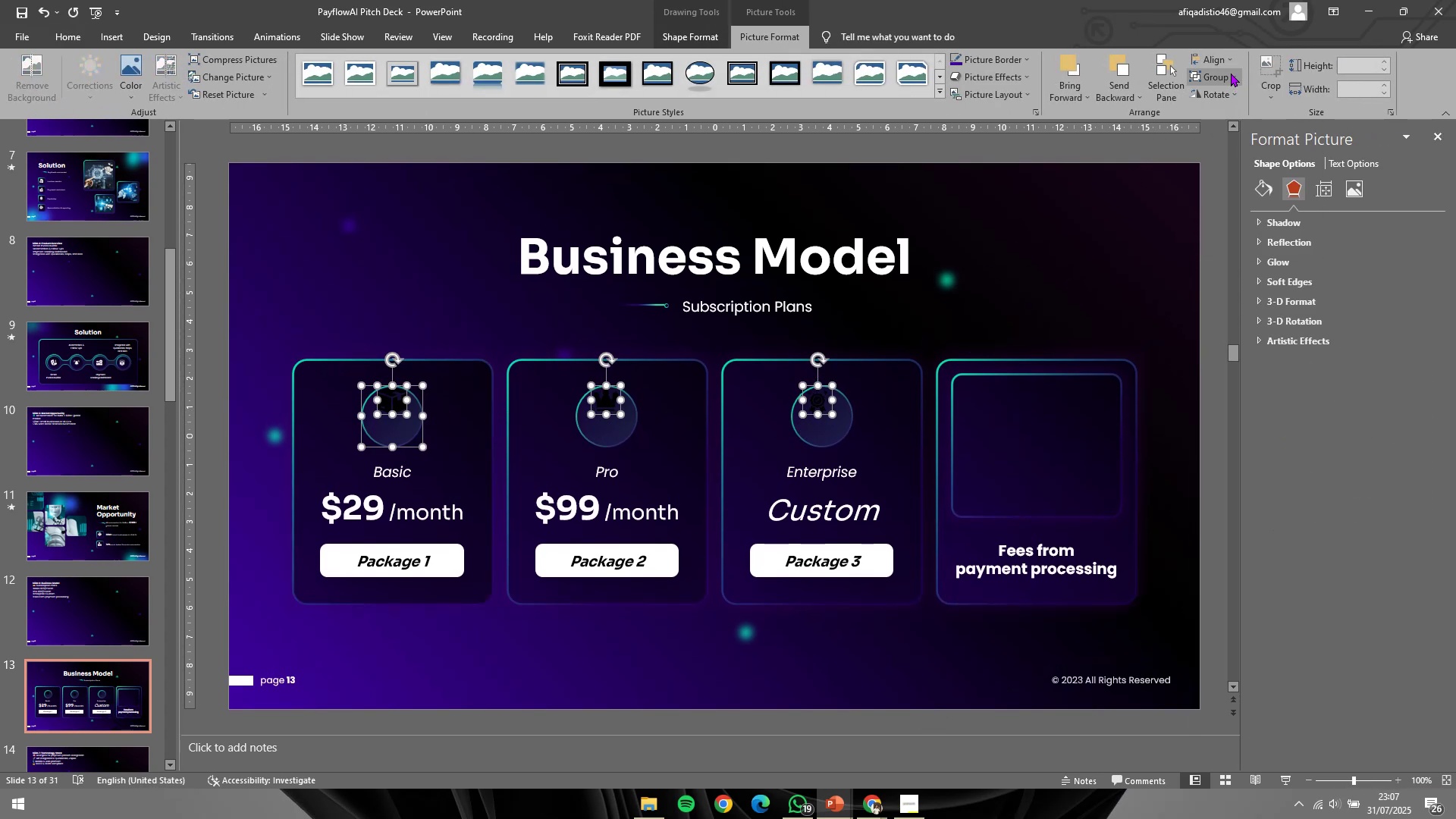 
left_click([1230, 67])
 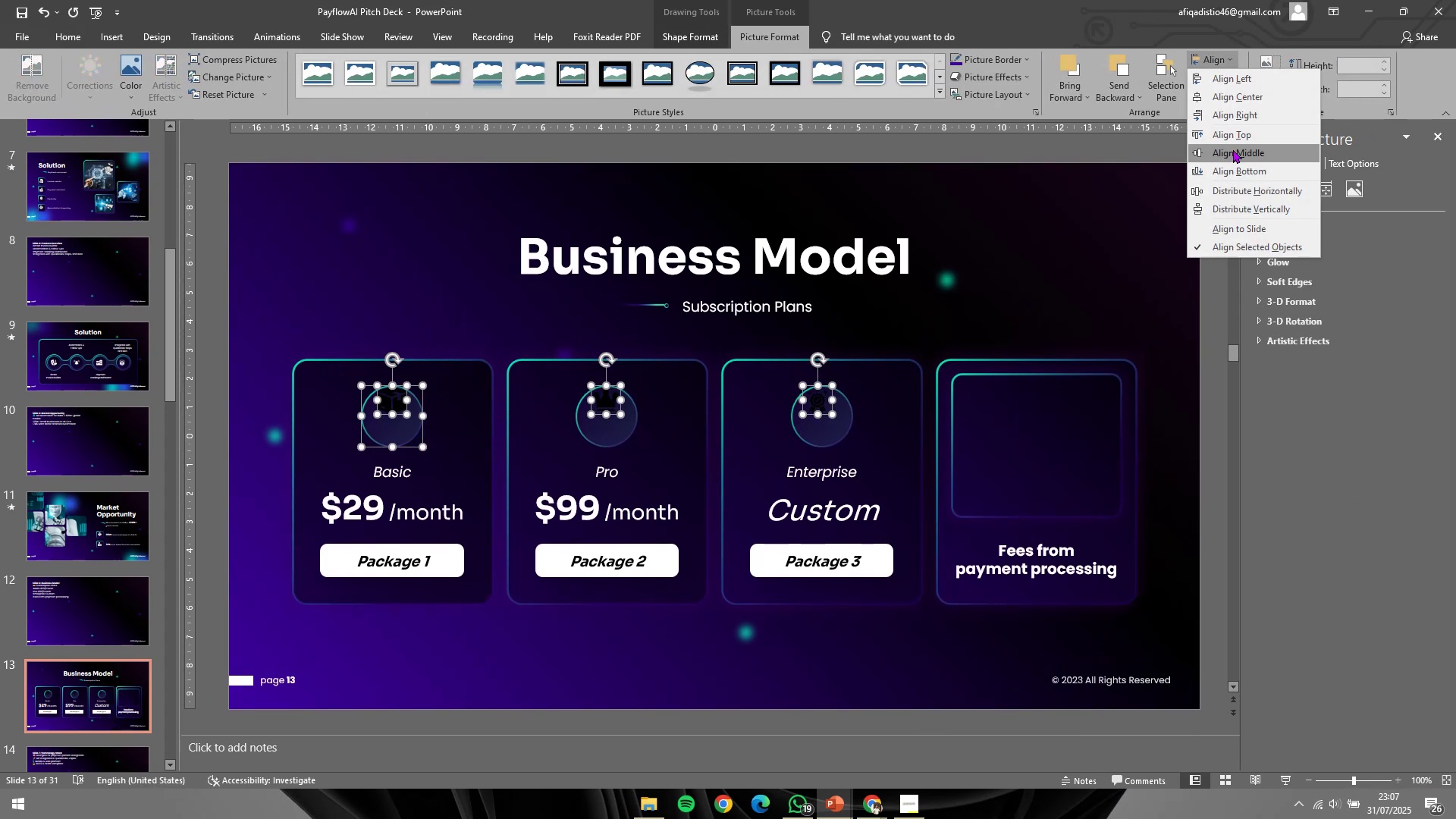 
hold_key(key=ControlLeft, duration=0.82)
scroll: coordinate [1027, 456], scroll_direction: up, amount: 2.0
 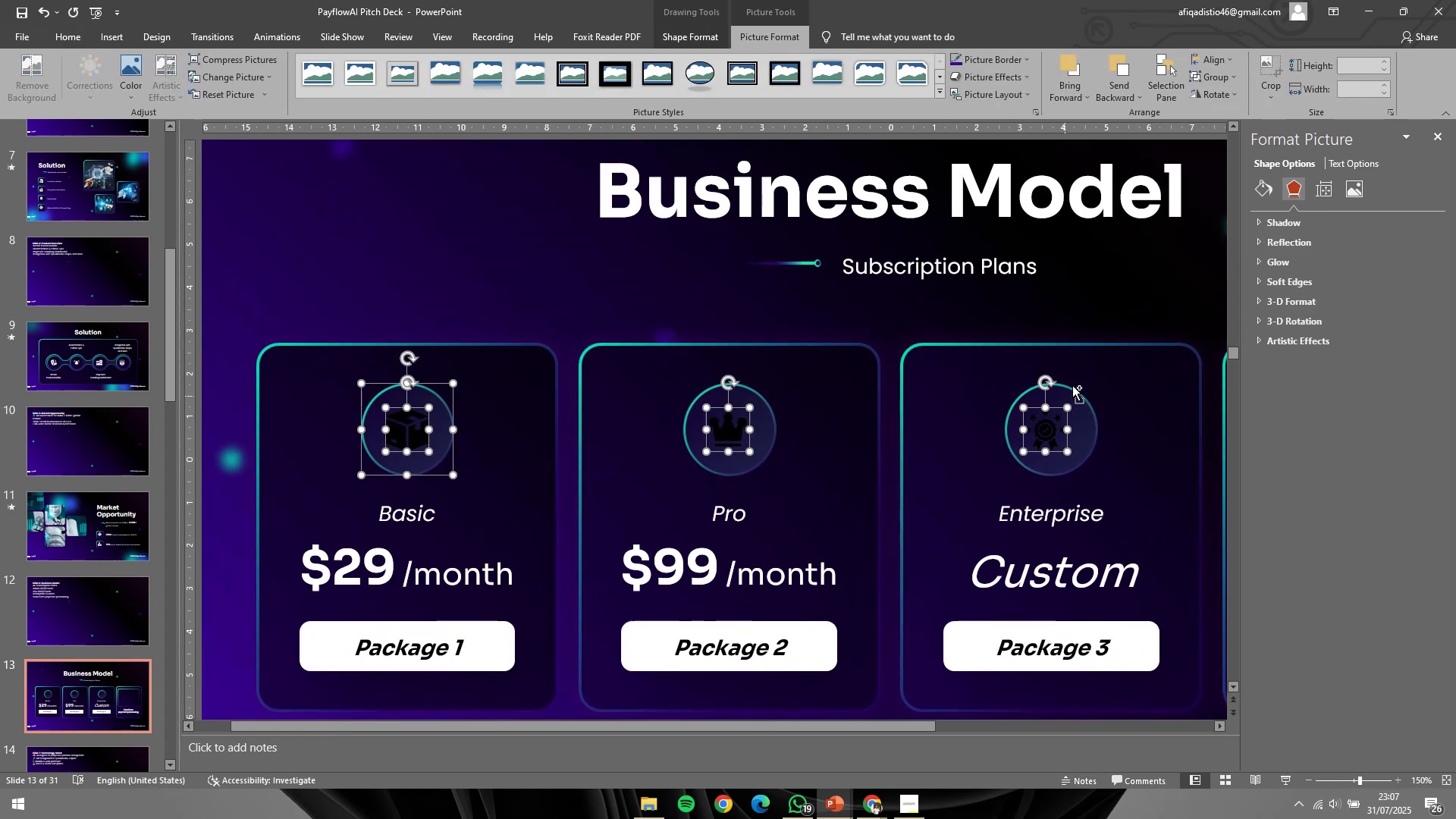 
left_click([1110, 301])
 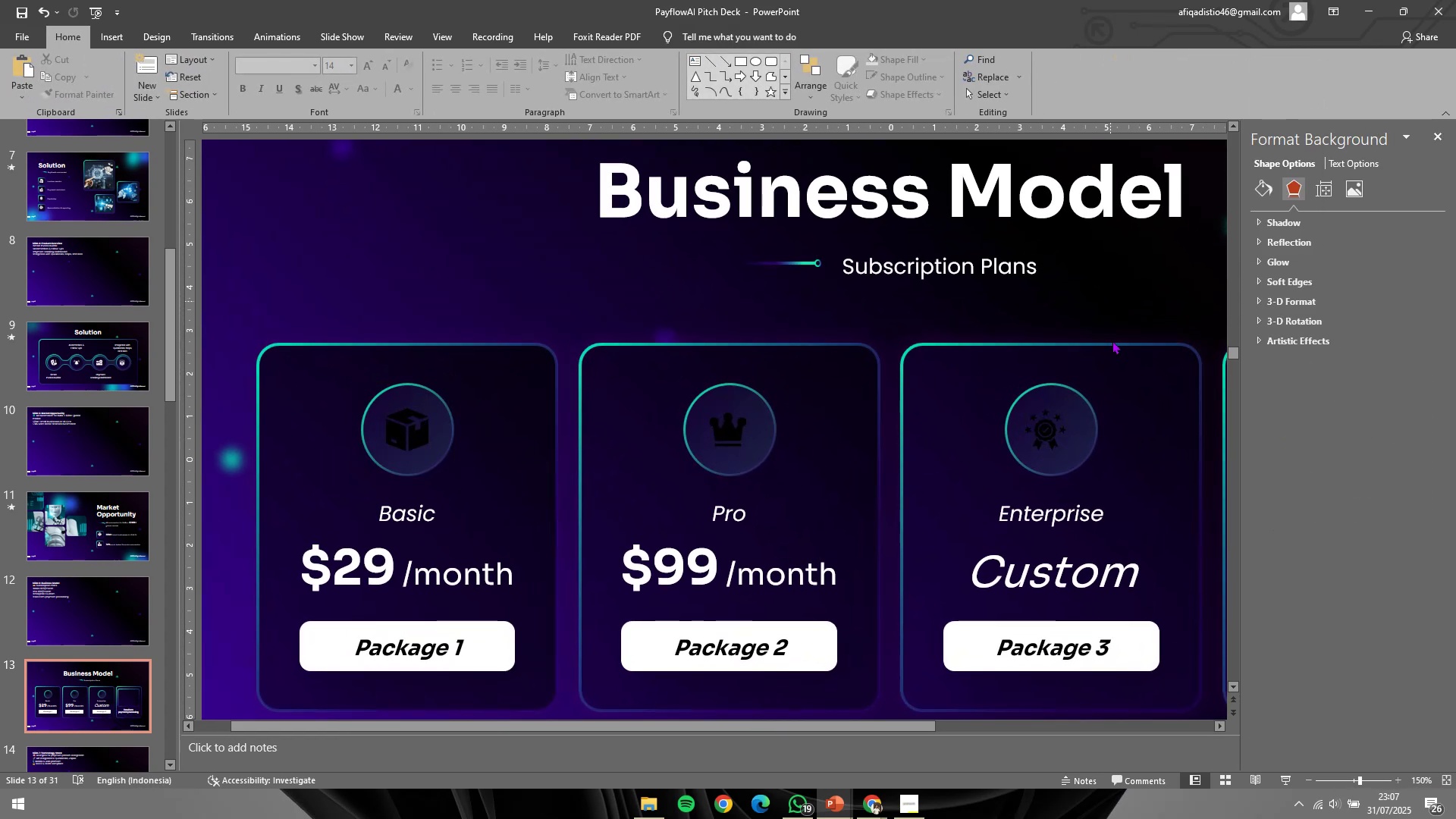 
left_click_drag(start_coordinate=[1128, 329], to_coordinate=[322, 461])
 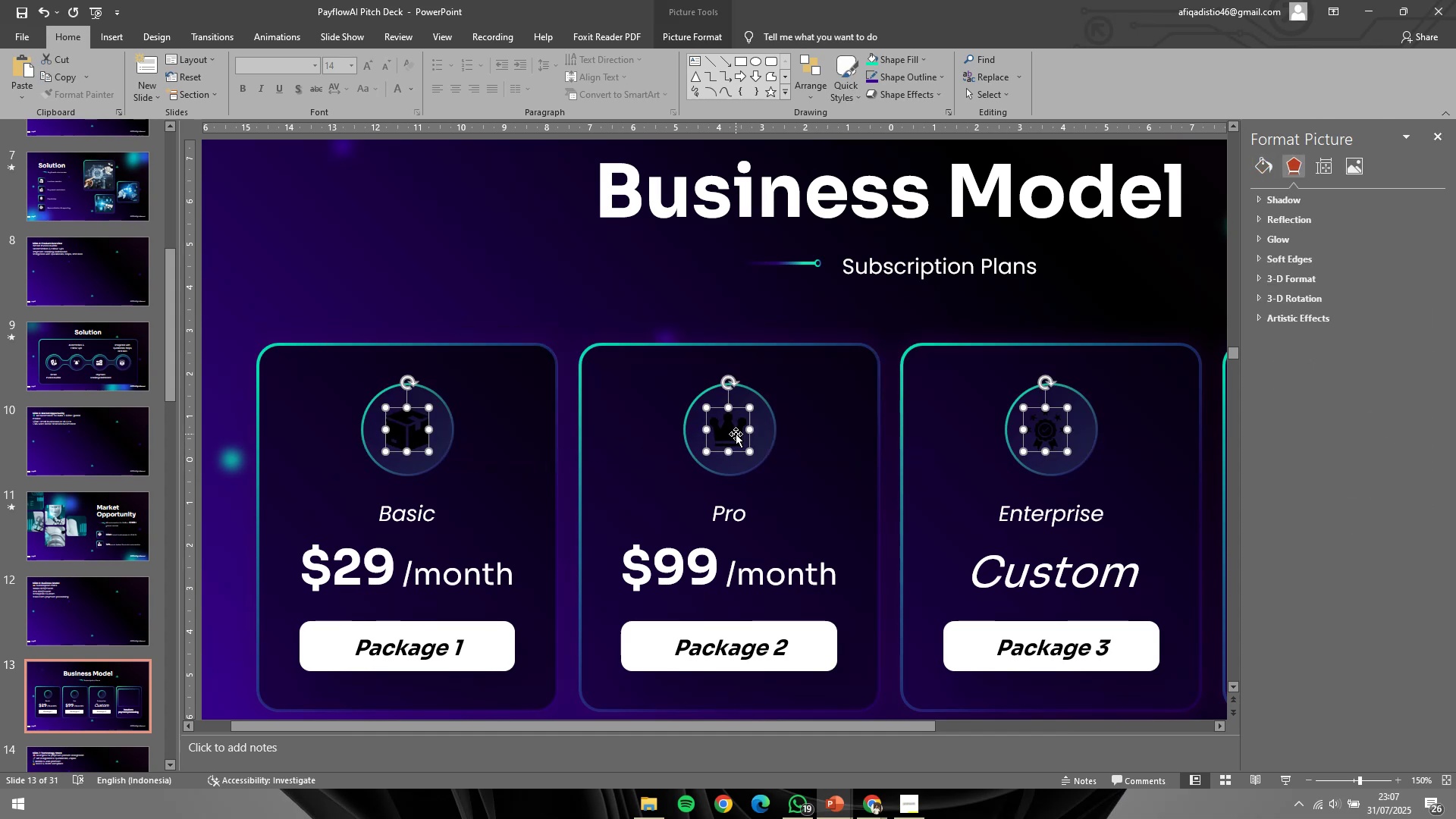 
double_click([736, 433])
 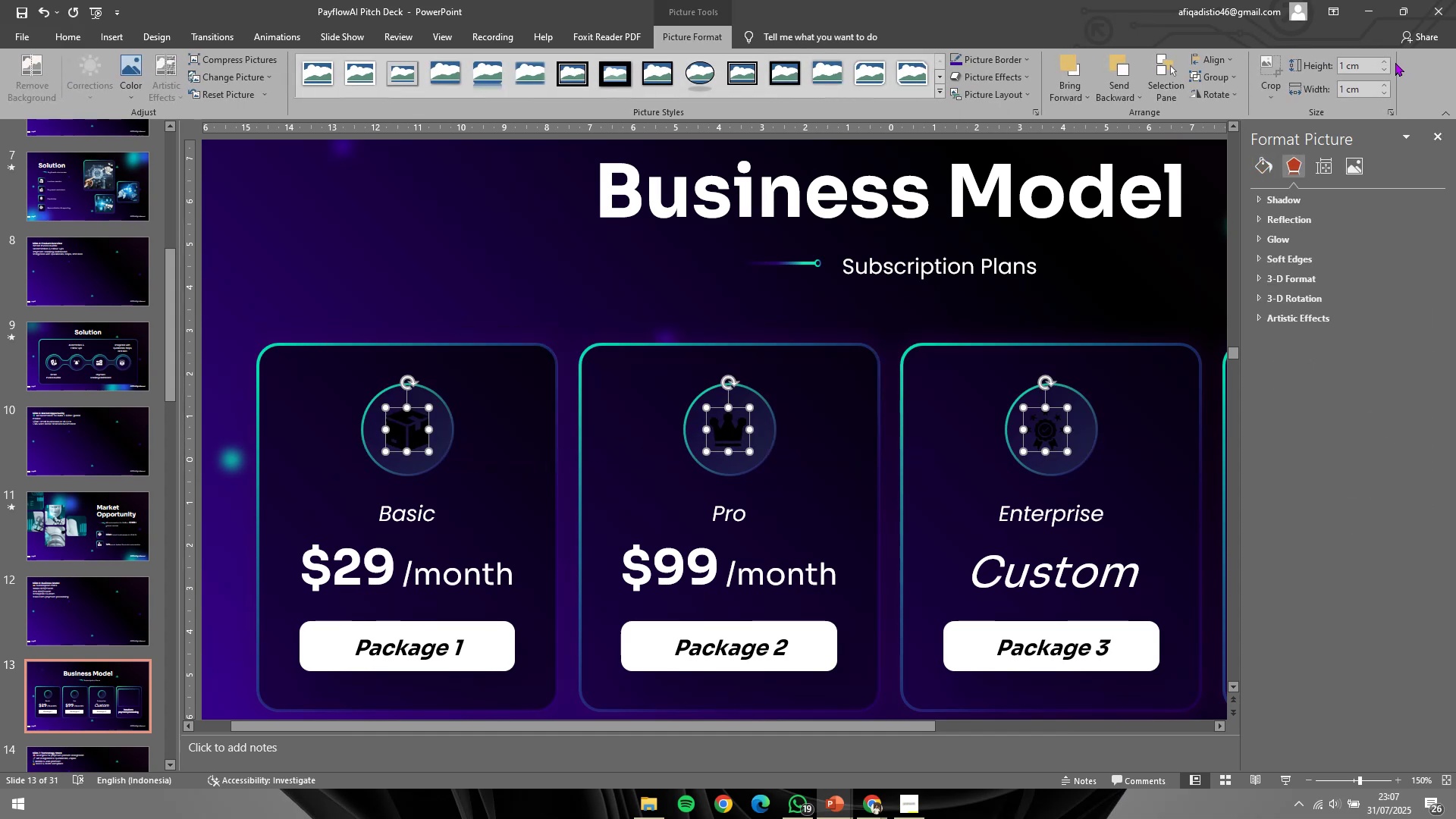 
left_click([1388, 66])
 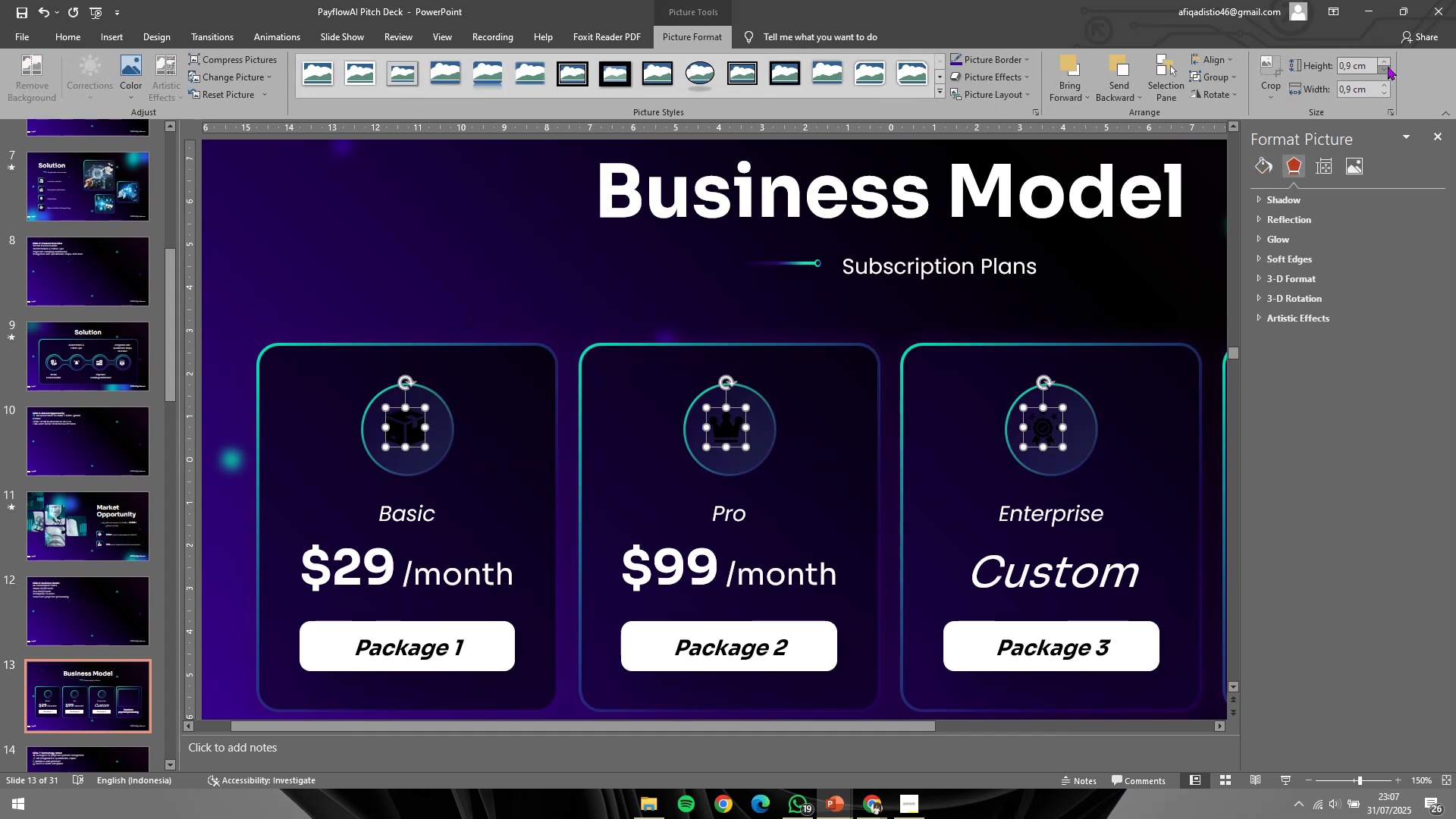 
key(Control+Z)
 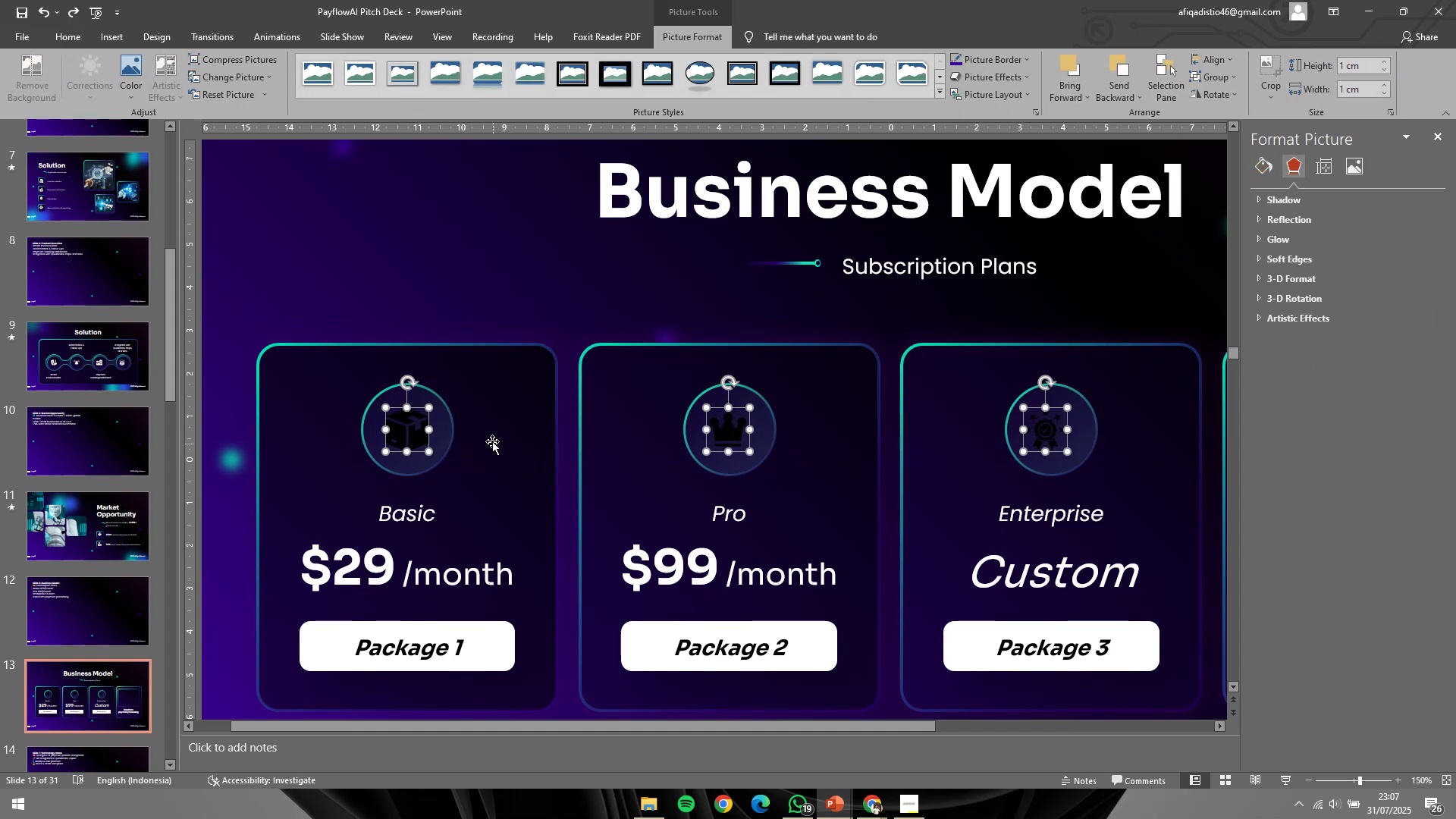 
hold_key(key=ShiftLeft, duration=0.73)
left_click([400, 438])
 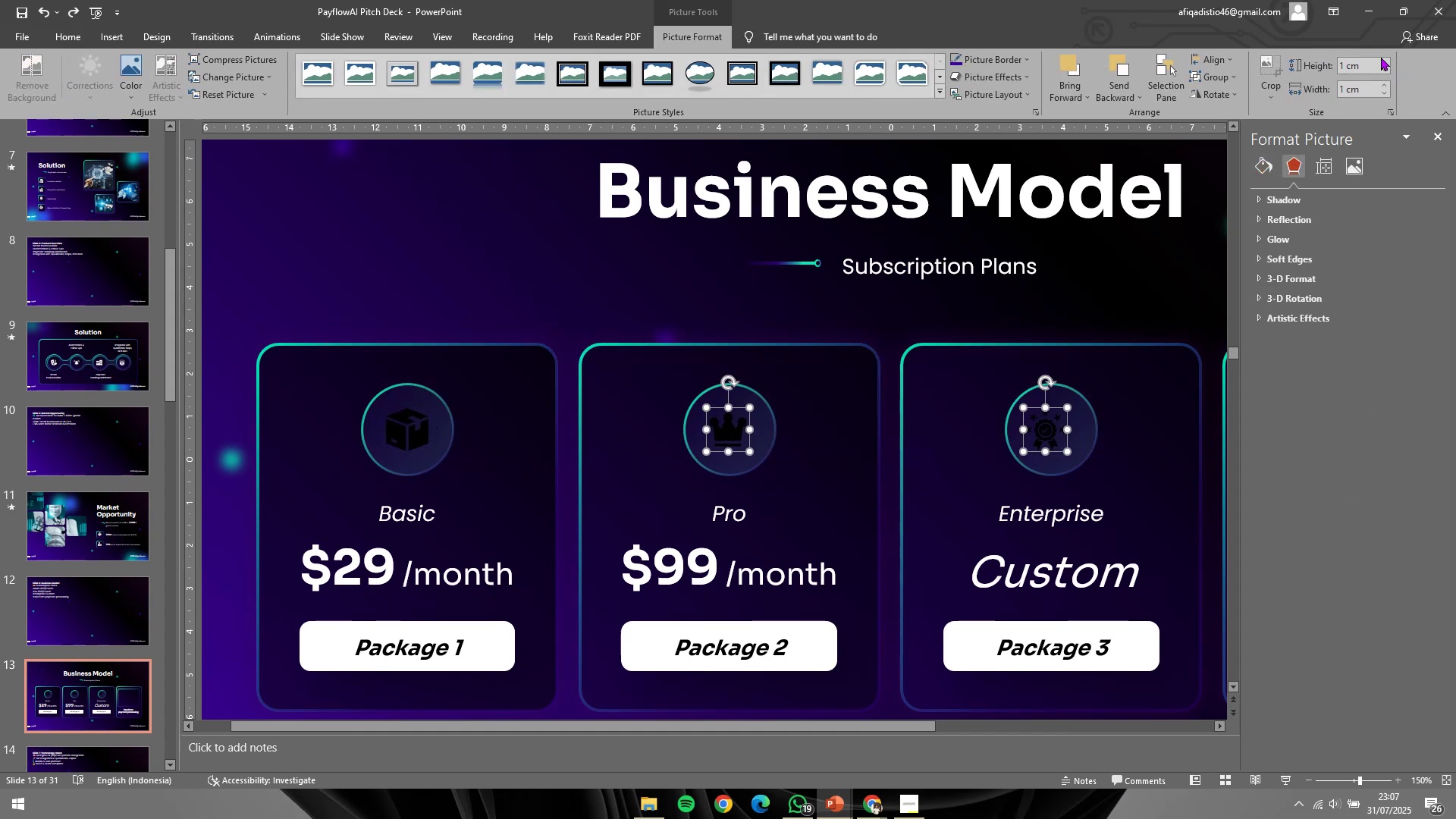 
double_click([1381, 61])
 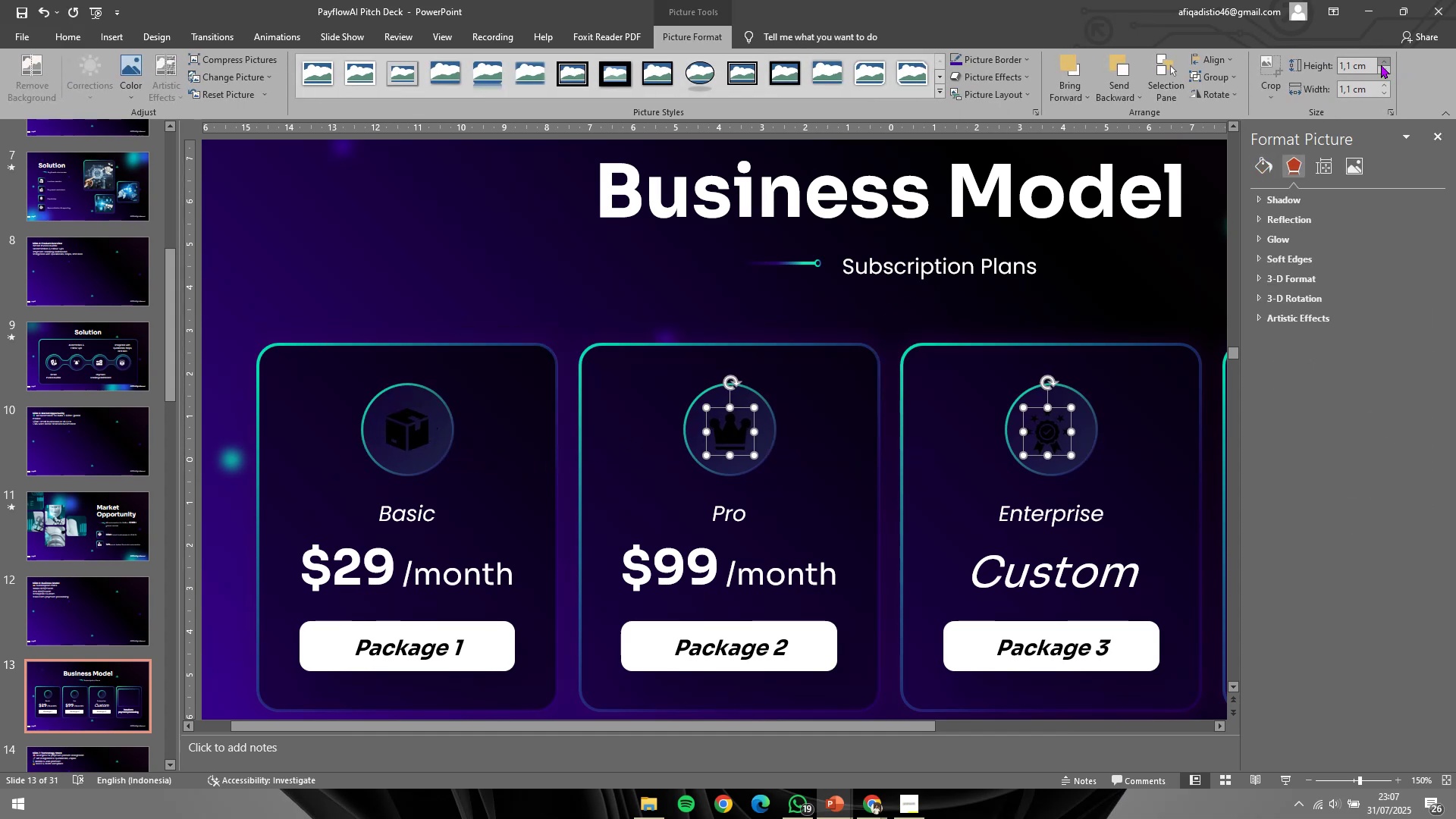 
hold_key(key=ControlLeft, duration=1.18)
scroll: coordinate [1156, 354], scroll_direction: up, amount: 3.0
 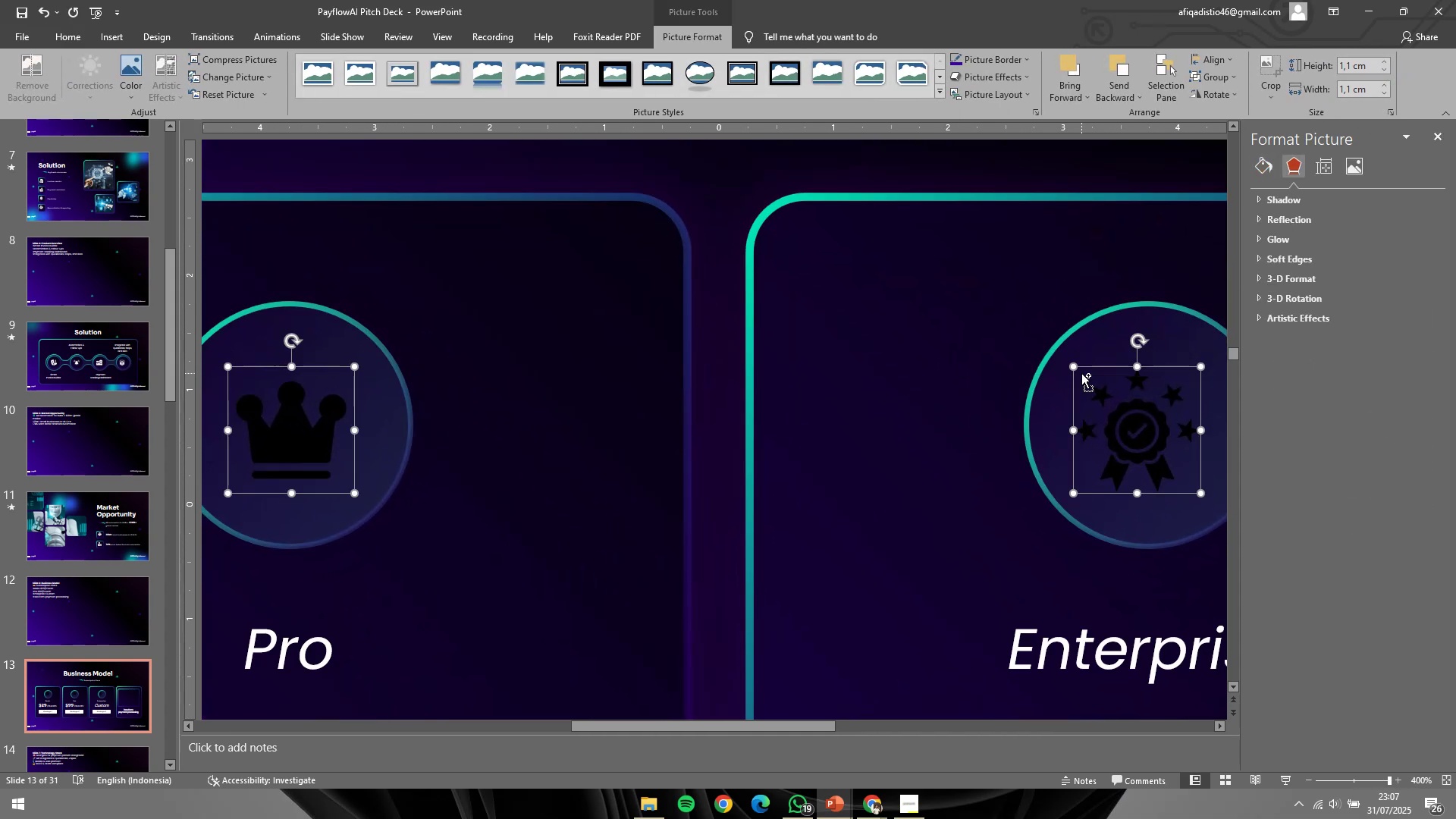 
scroll: coordinate [1081, 373], scroll_direction: none, amount: 0.0
 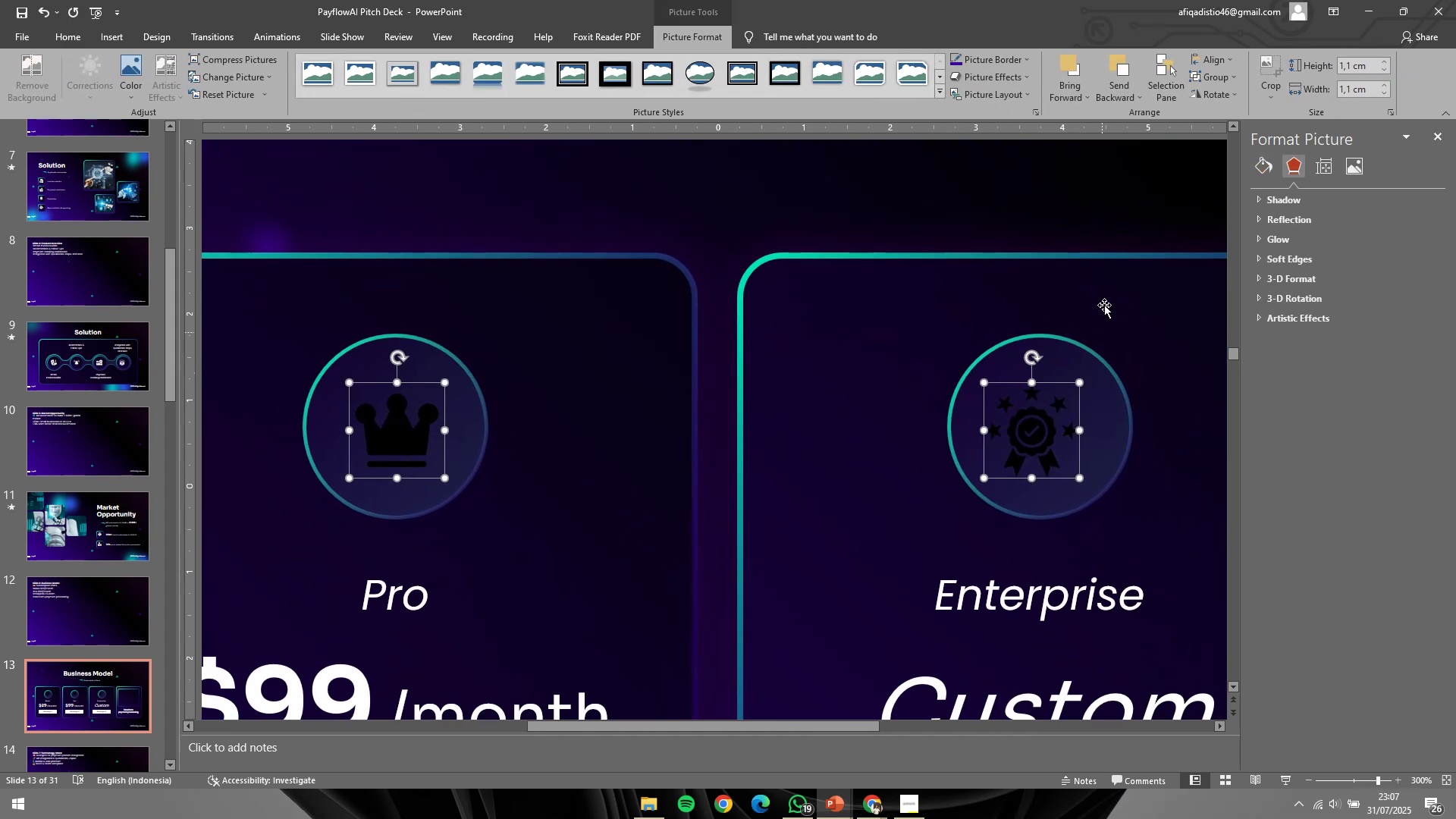 
left_click([1099, 206])
 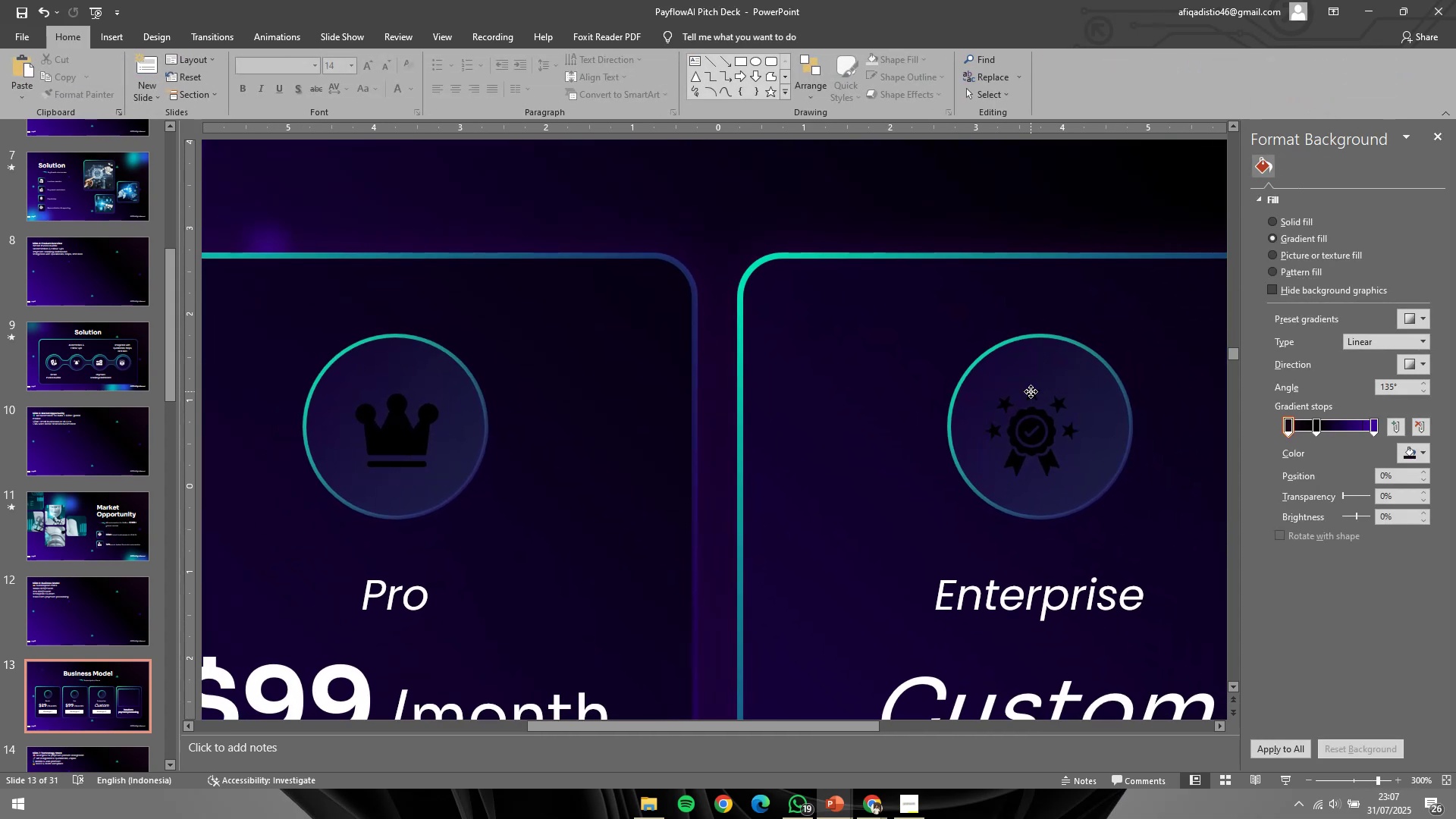 
double_click([1031, 391])
 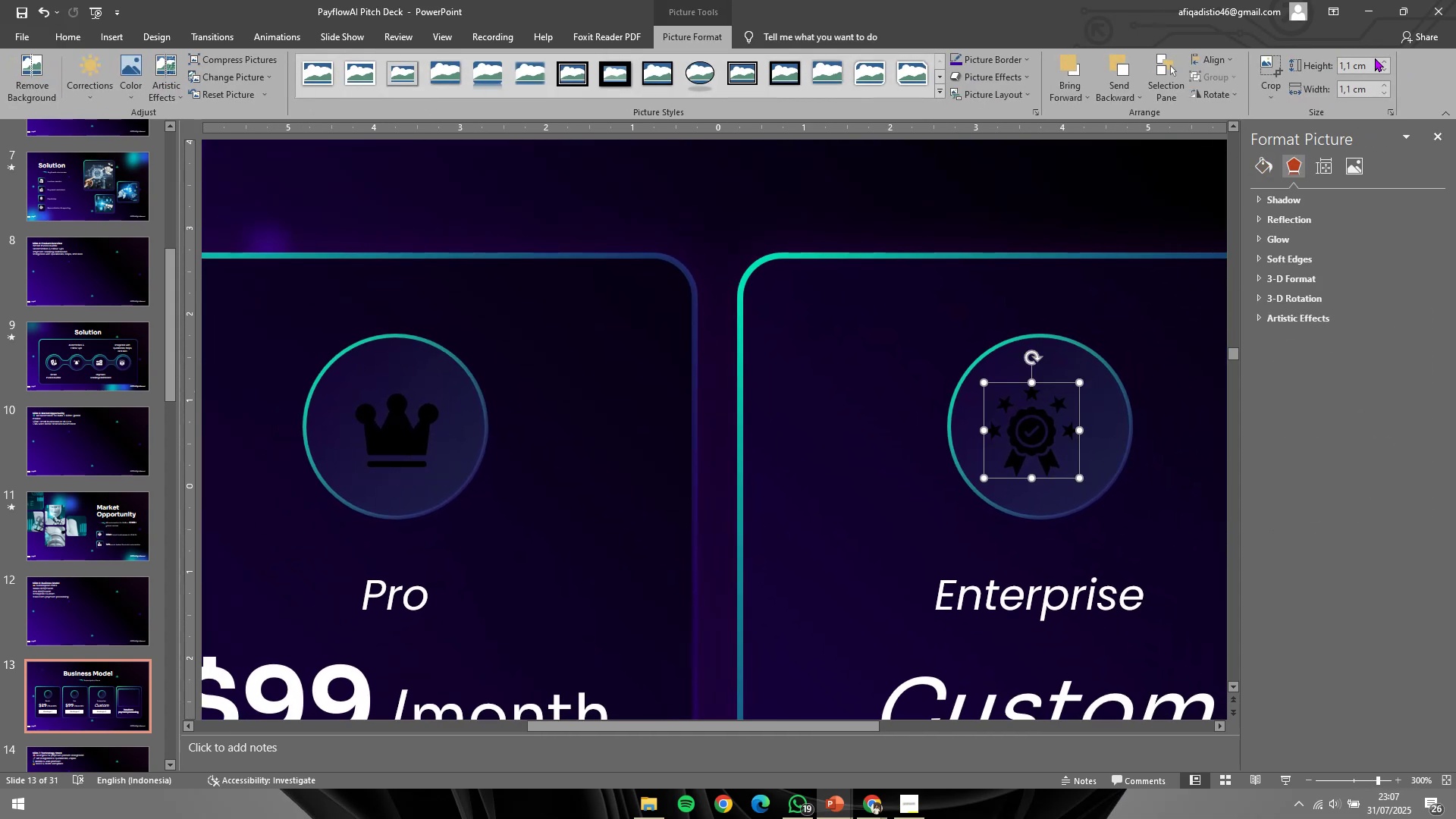 
left_click([1382, 61])
 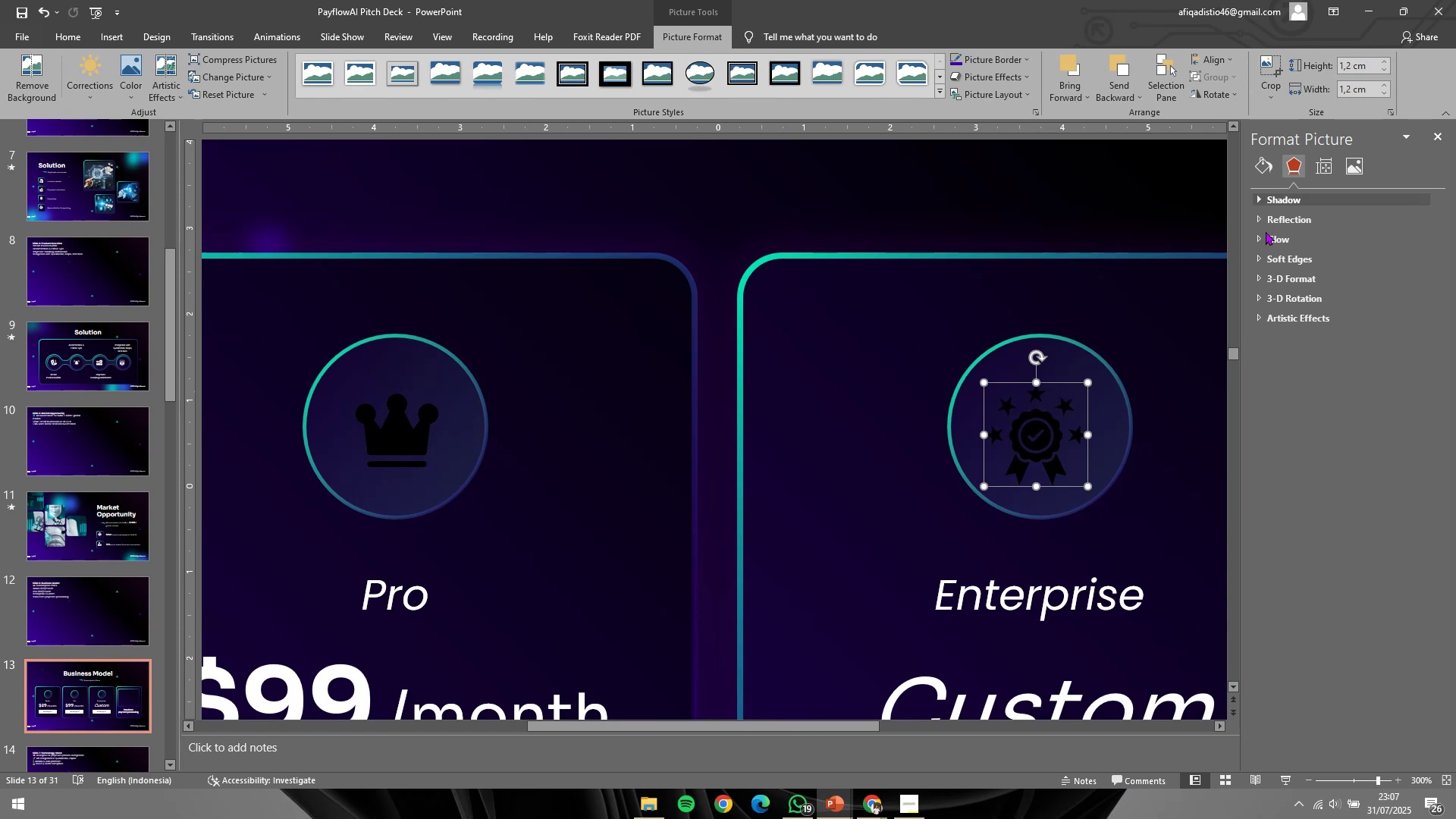 
hold_key(key=ShiftLeft, duration=0.46)
left_click([1125, 405])
 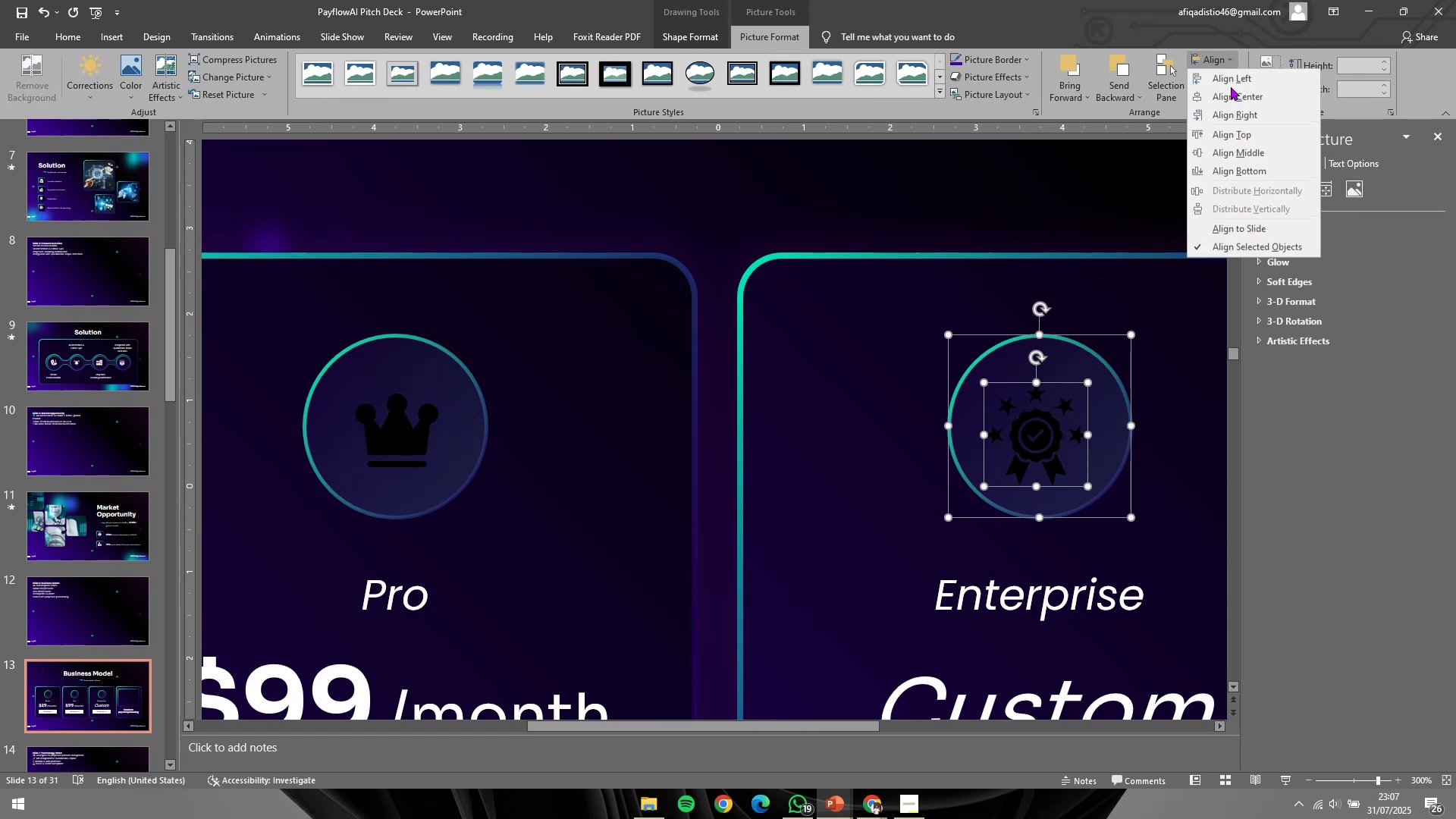 
double_click([1232, 98])
 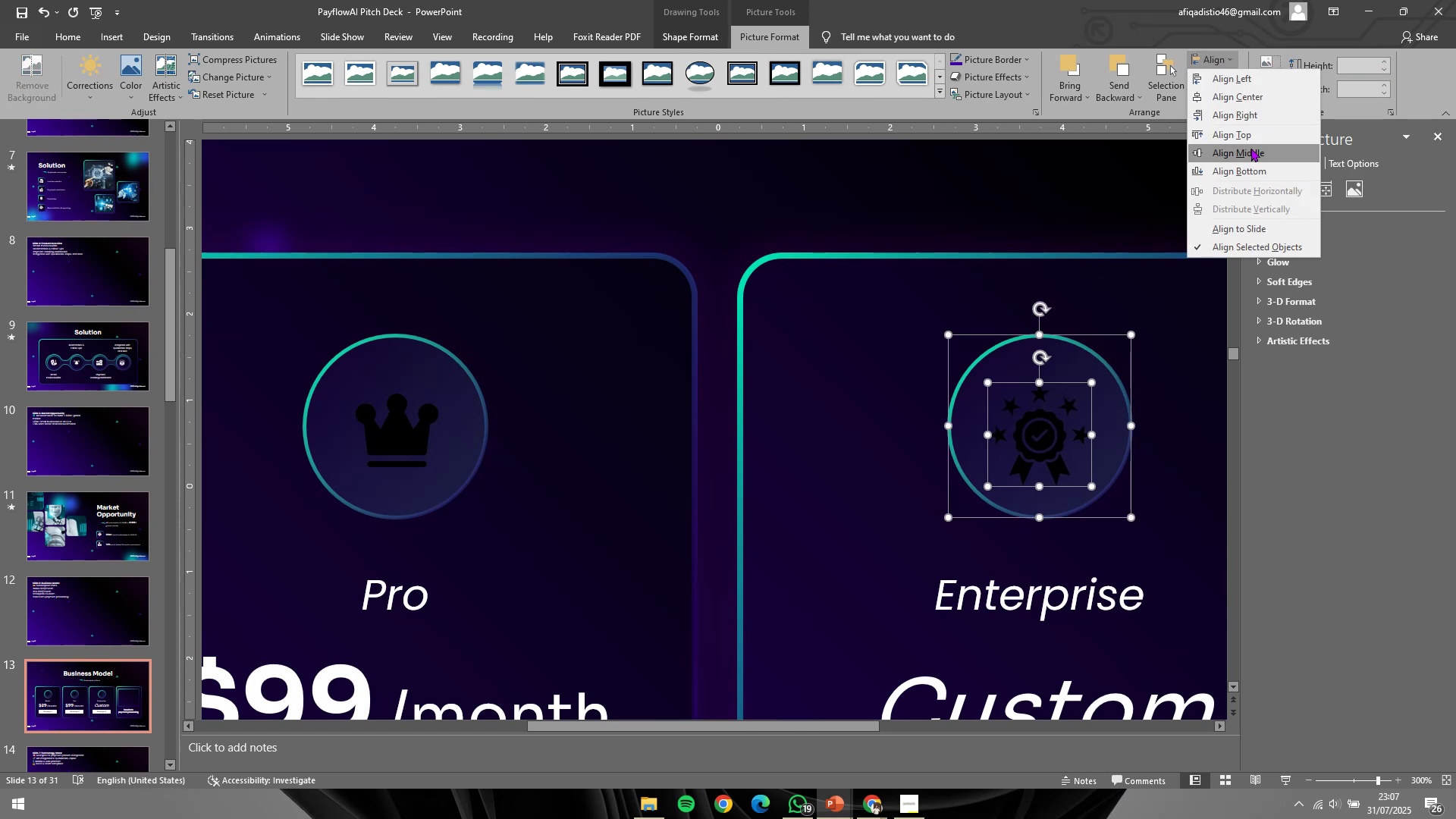 
double_click([1191, 165])
 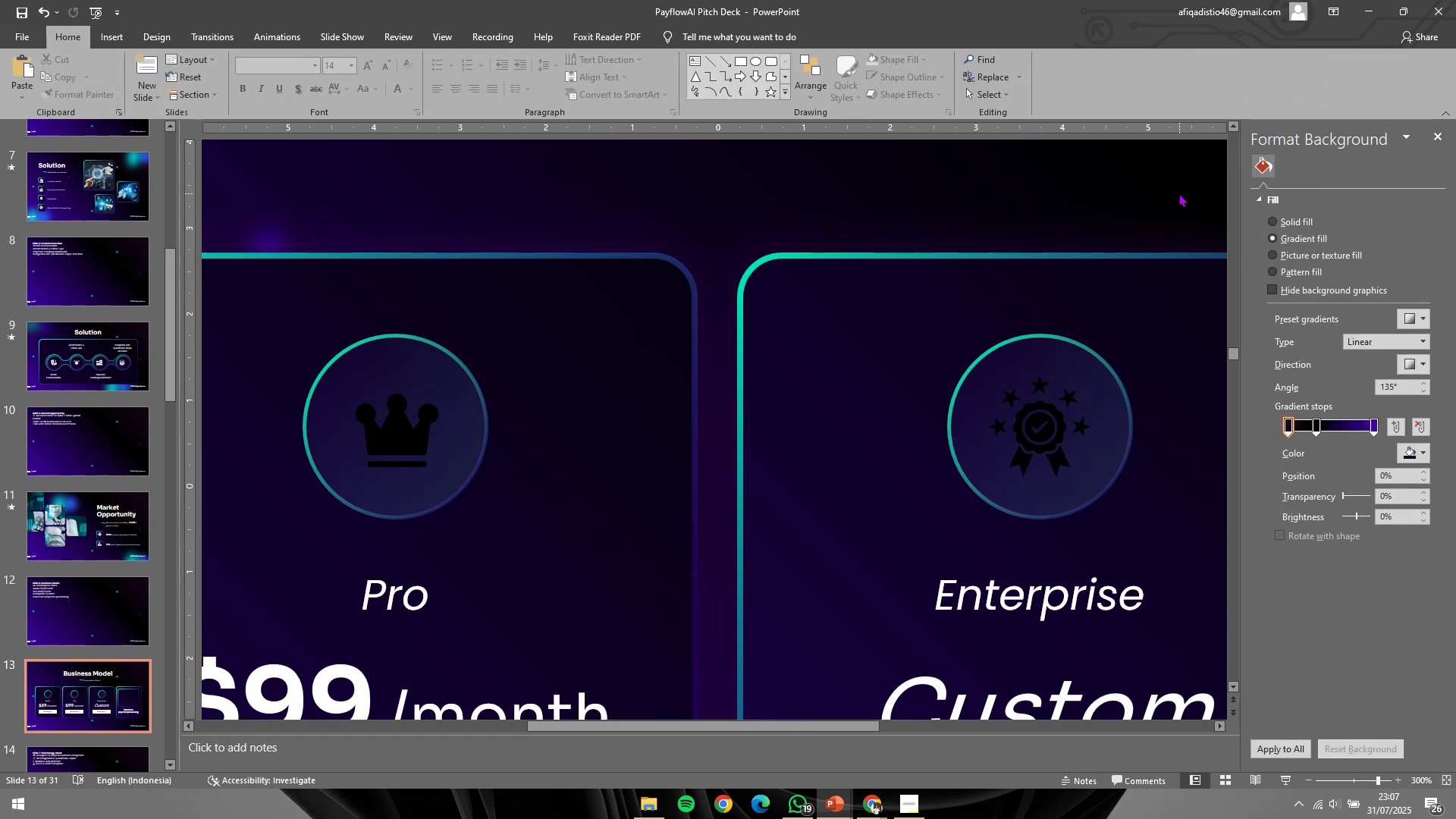 
hold_key(key=ControlLeft, duration=0.47)
scroll: coordinate [1038, 300], scroll_direction: down, amount: 1.0
 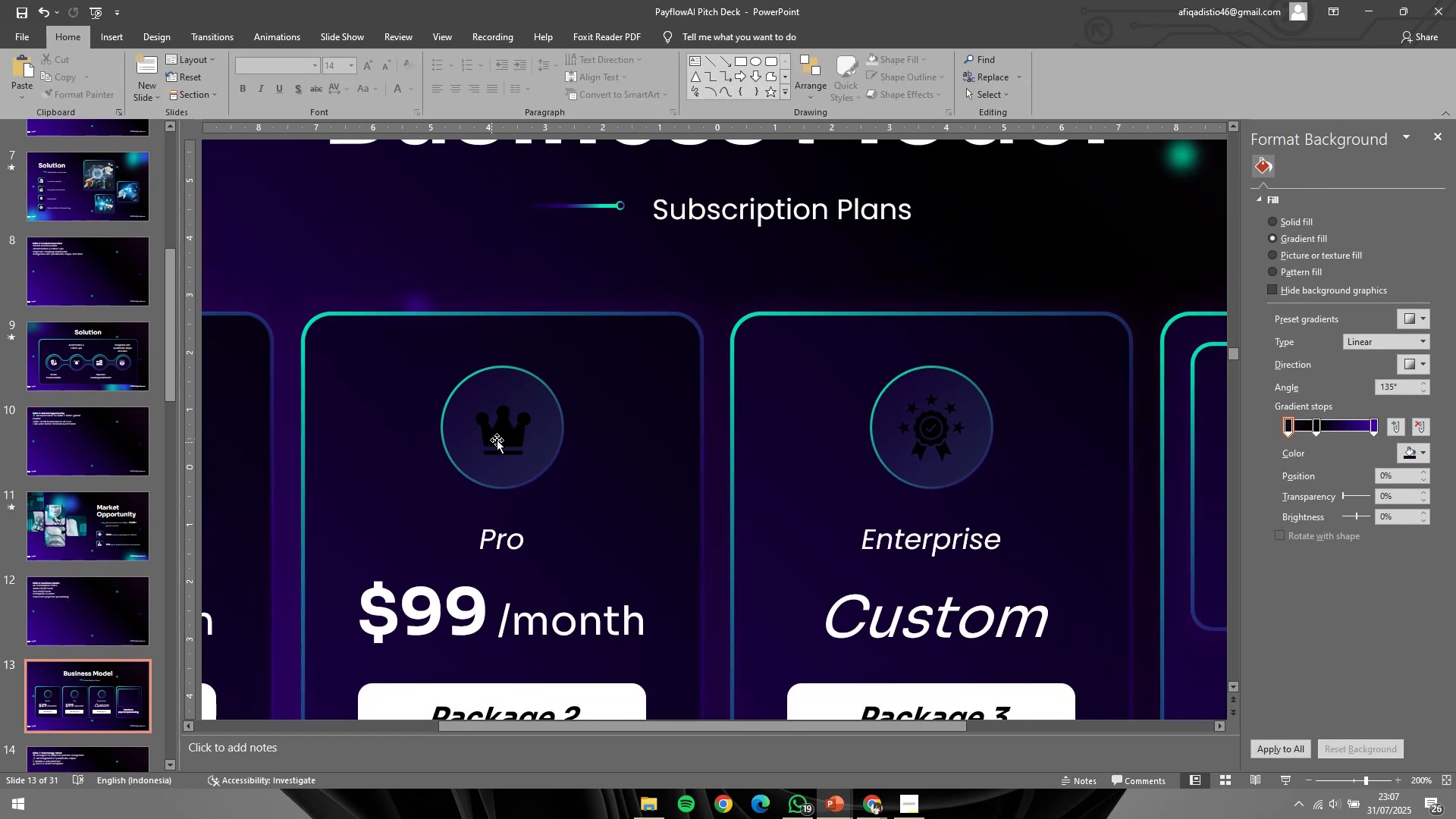 
double_click([498, 439])
 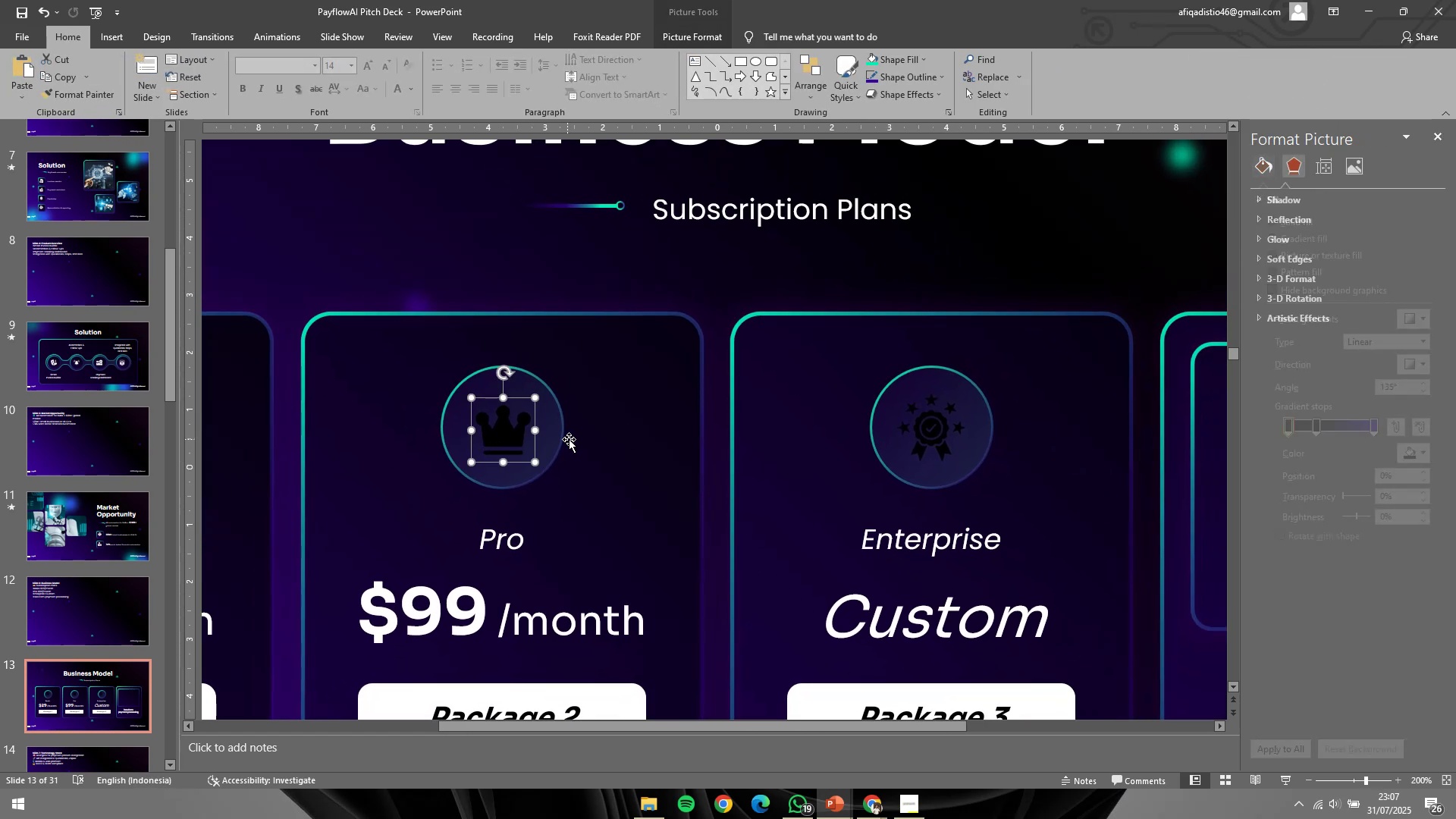 
hold_key(key=ShiftLeft, duration=0.52)
left_click([543, 443])
 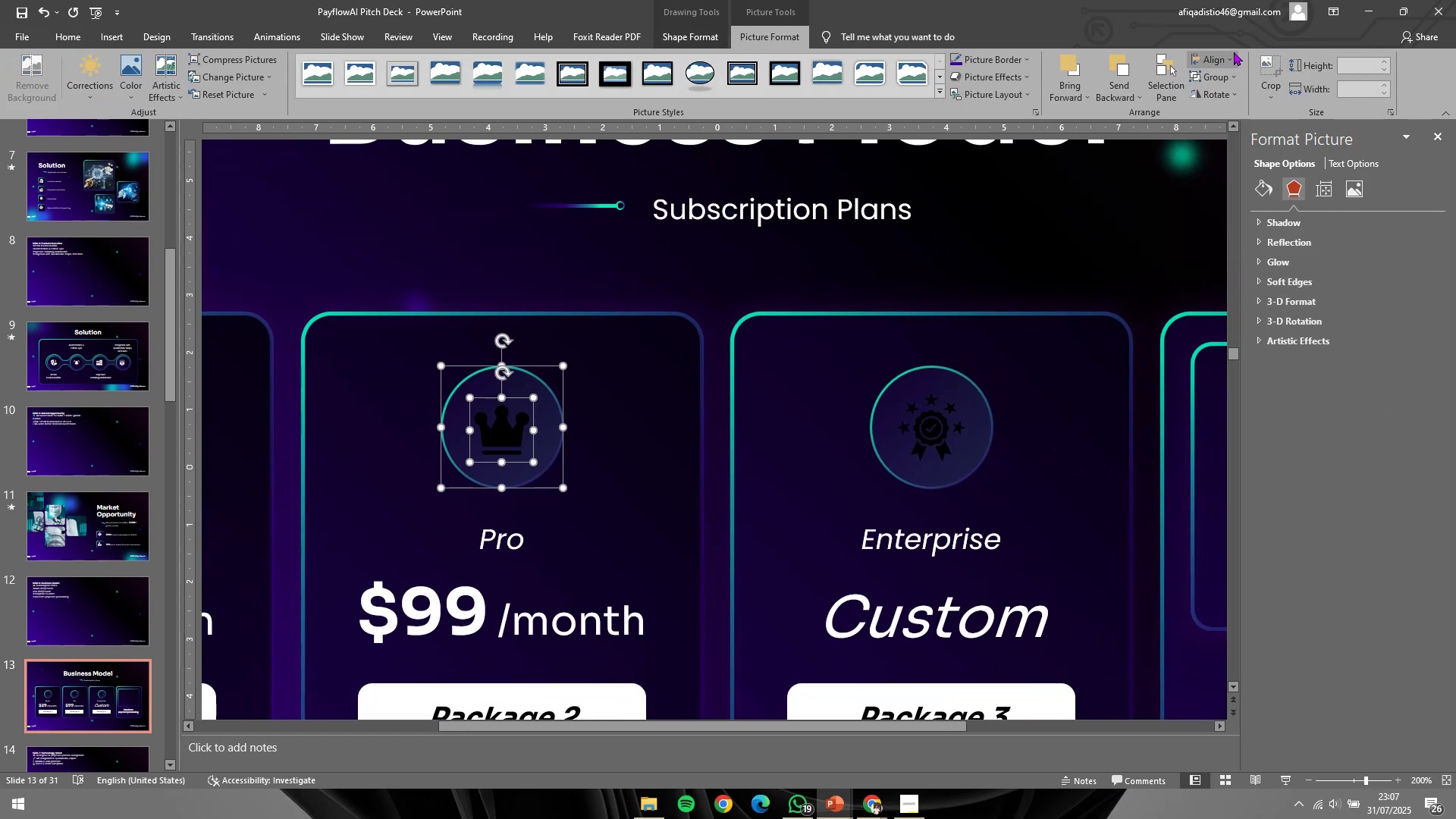 
triple_click([1259, 159])
 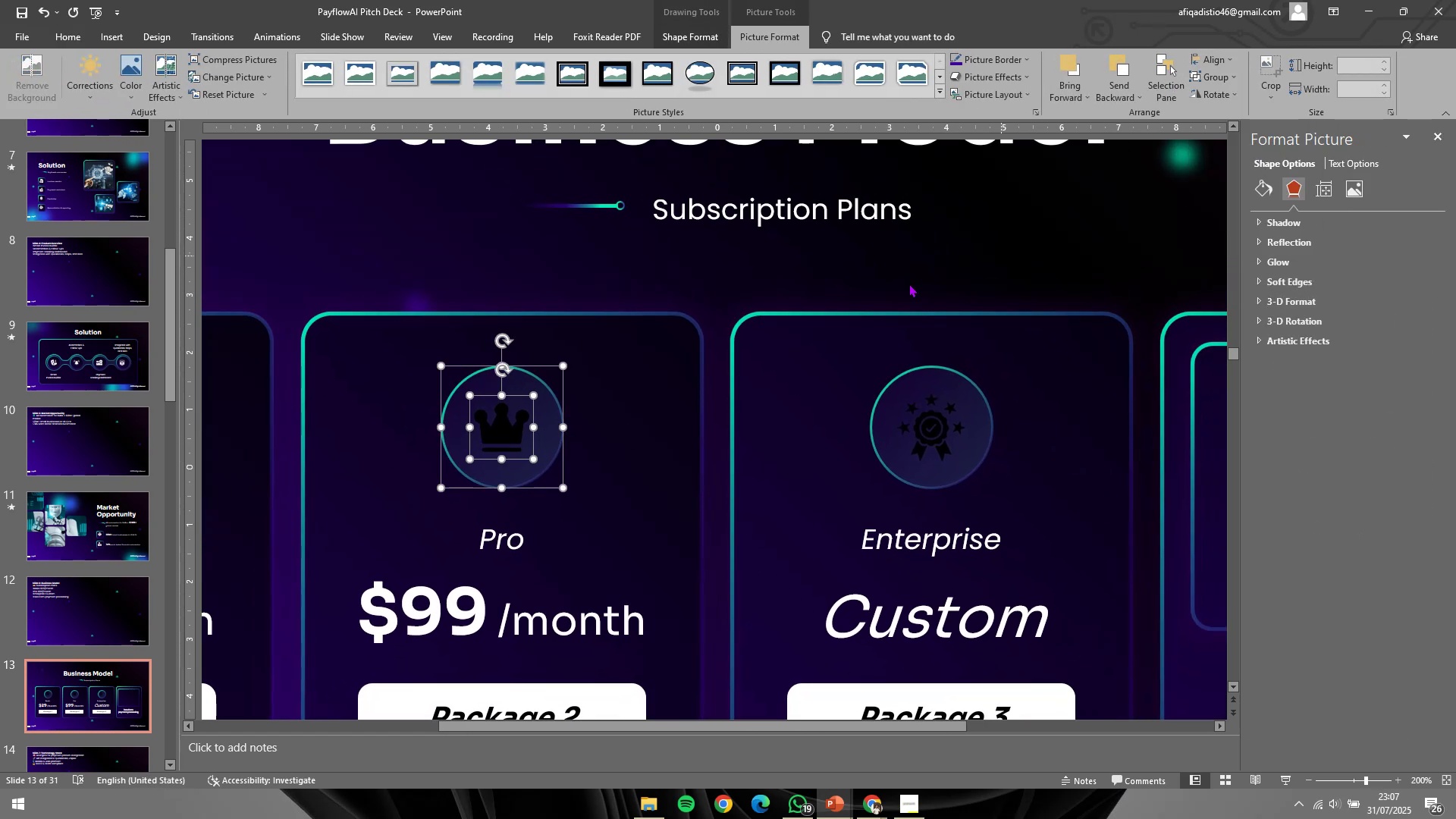 
hold_key(key=ControlLeft, duration=0.31)
scroll: coordinate [568, 350], scroll_direction: down, amount: 2.0
 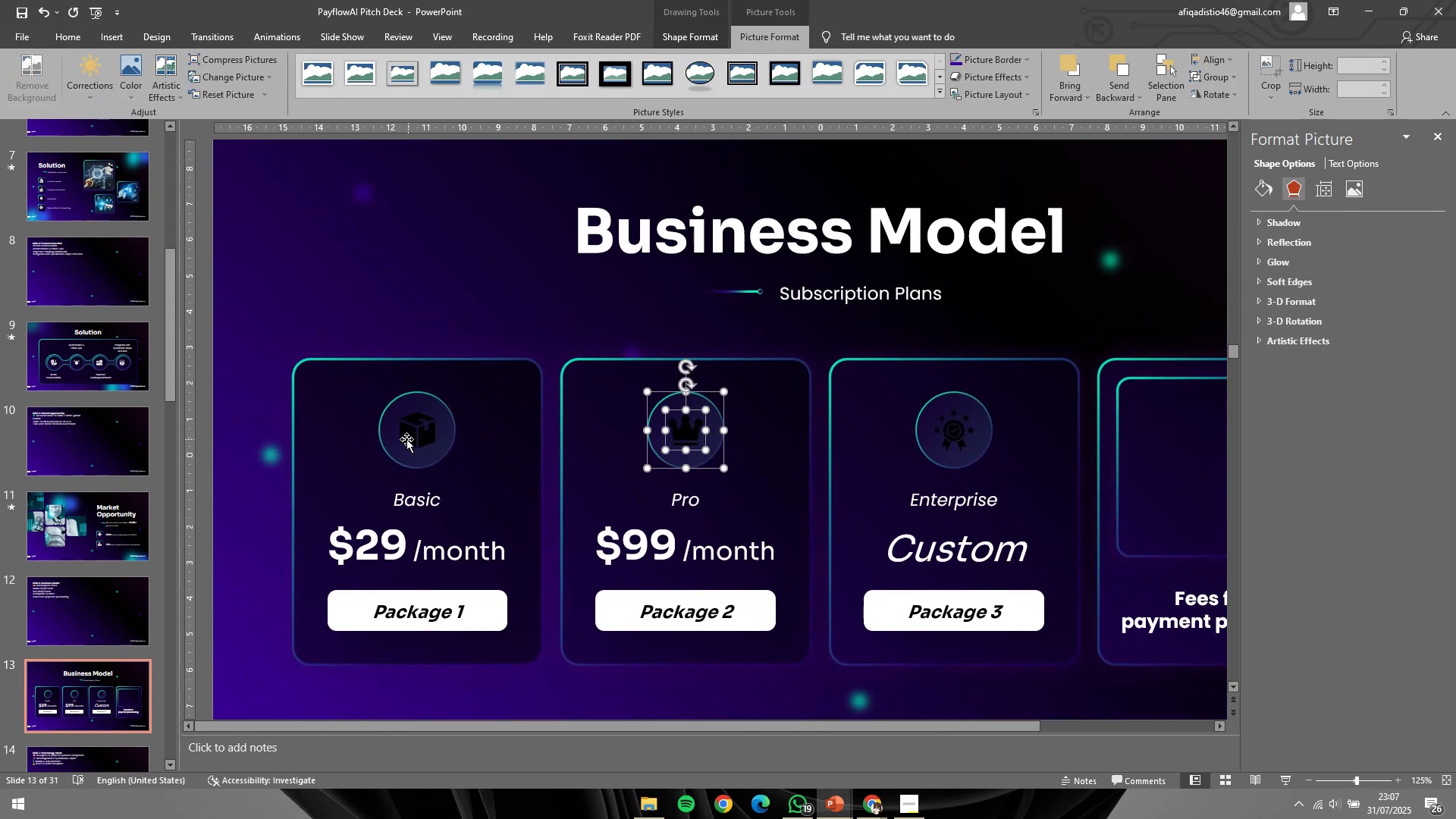 
left_click([406, 438])
 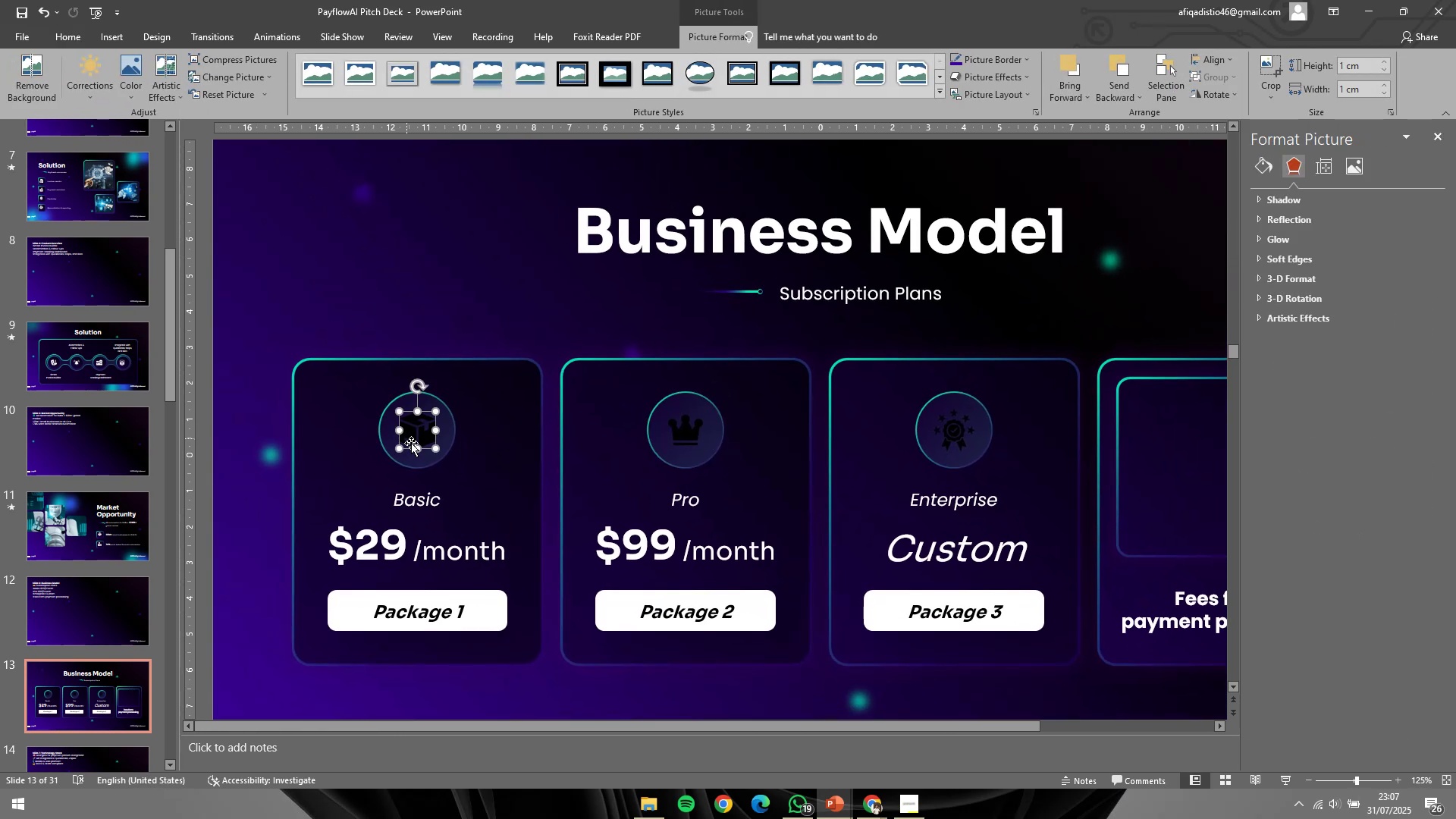 
hold_key(key=ControlLeft, duration=0.45)
scroll: coordinate [573, 508], scroll_direction: up, amount: 5.0
 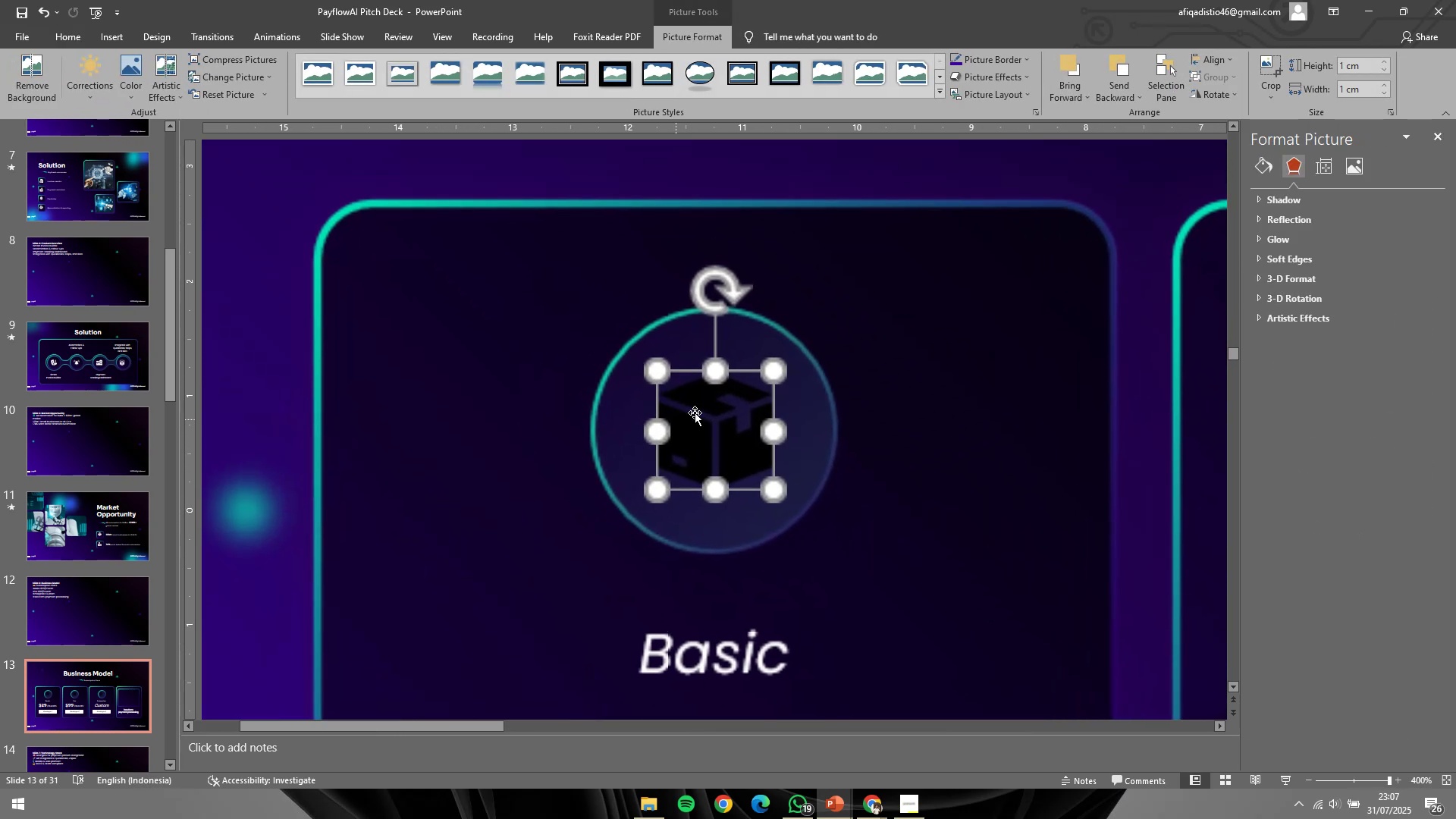 
hold_key(key=ShiftLeft, duration=0.59)
left_click([786, 391])
 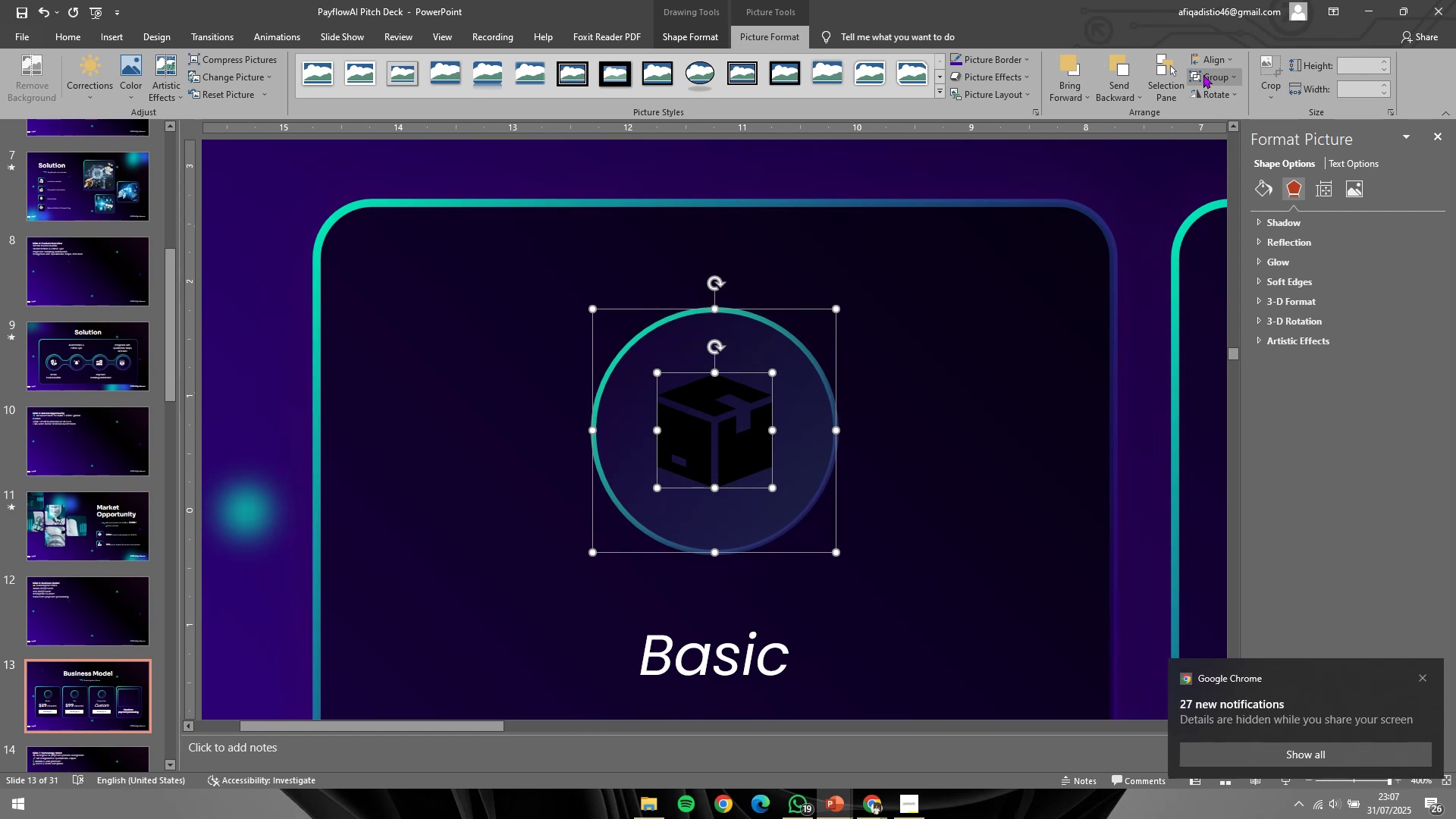 
left_click_drag(start_coordinate=[1214, 58], to_coordinate=[1219, 62])
 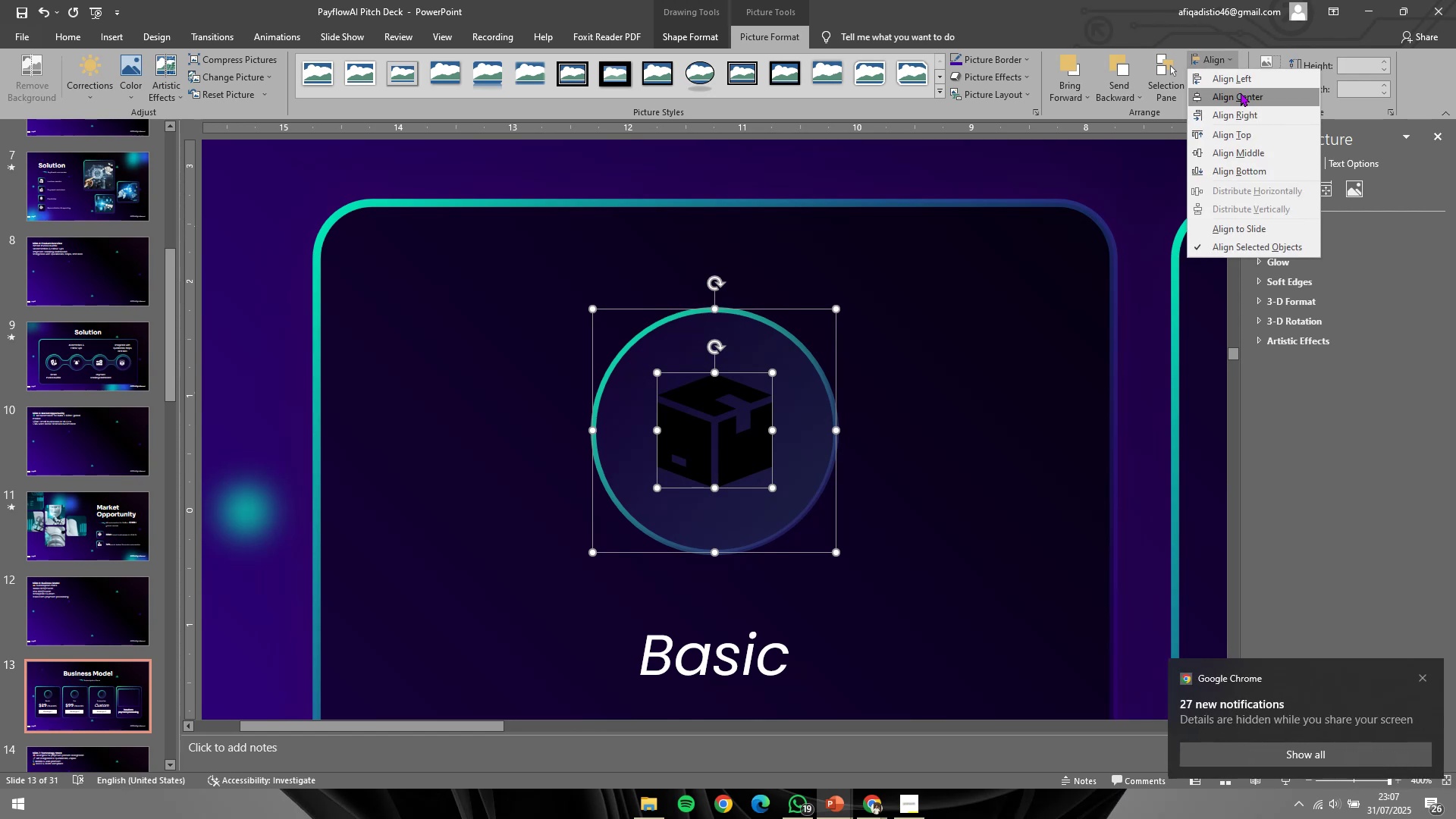 
double_click([1241, 92])
 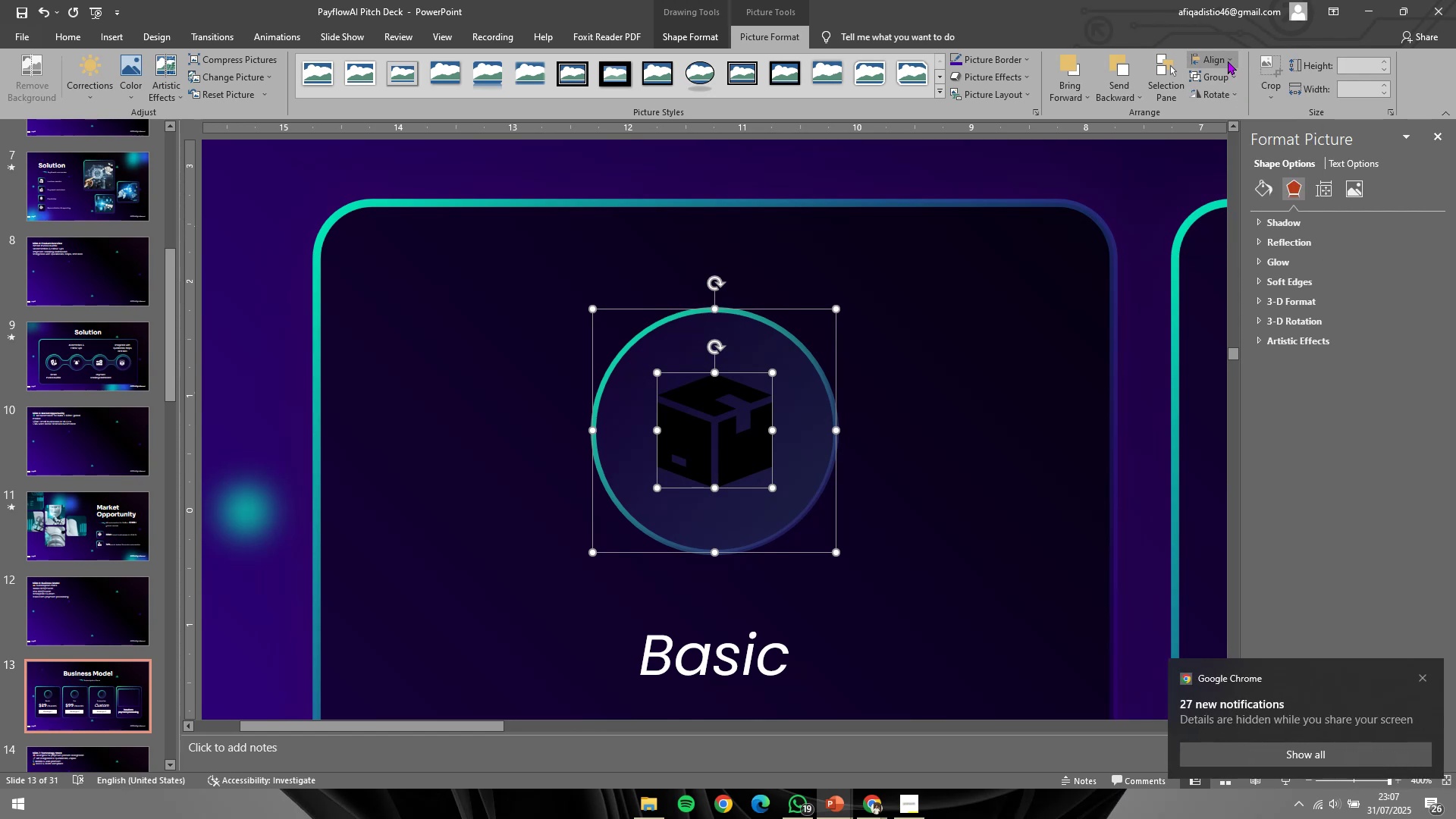 
triple_click([1228, 60])
 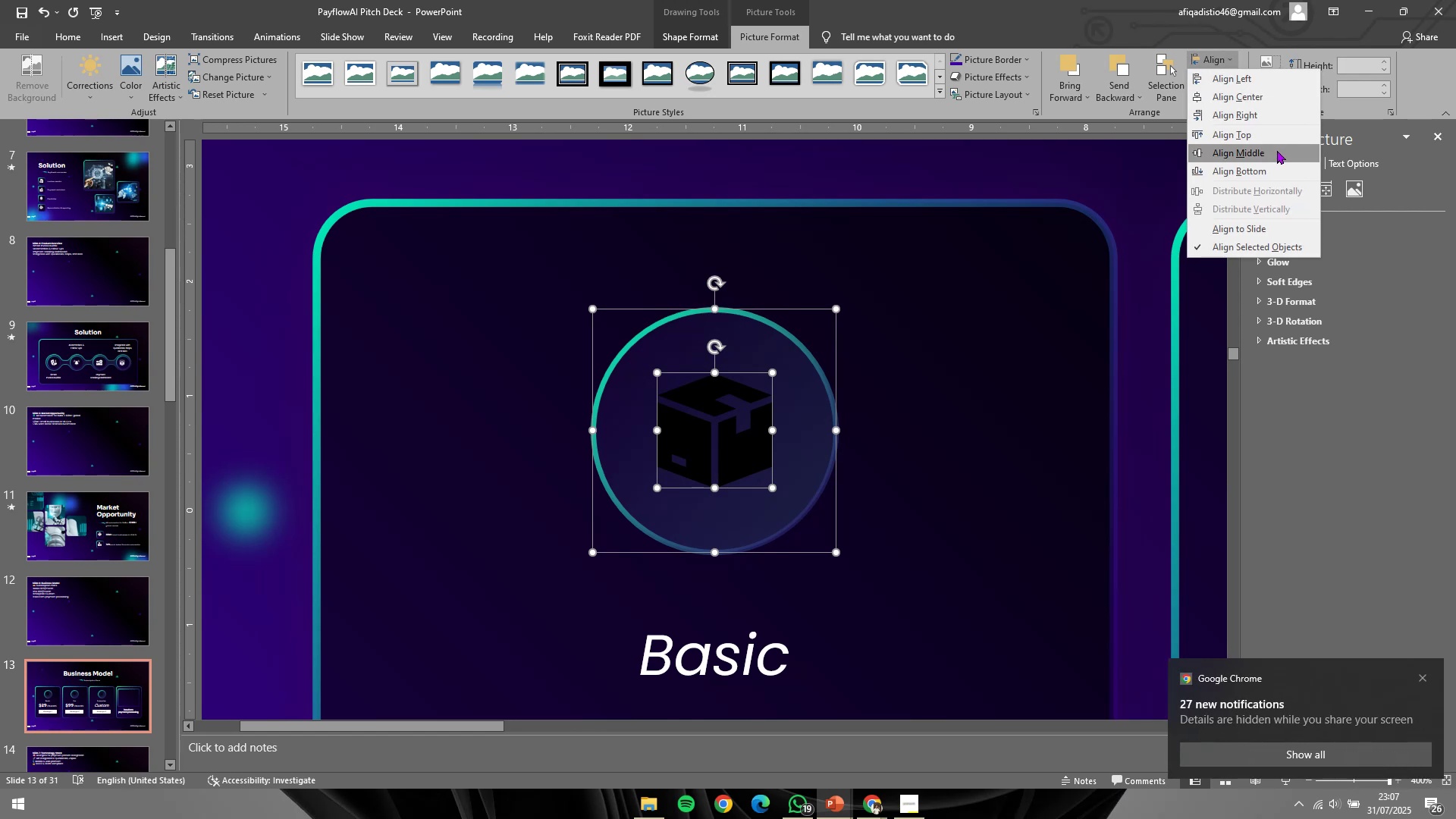 
triple_click([1277, 150])
 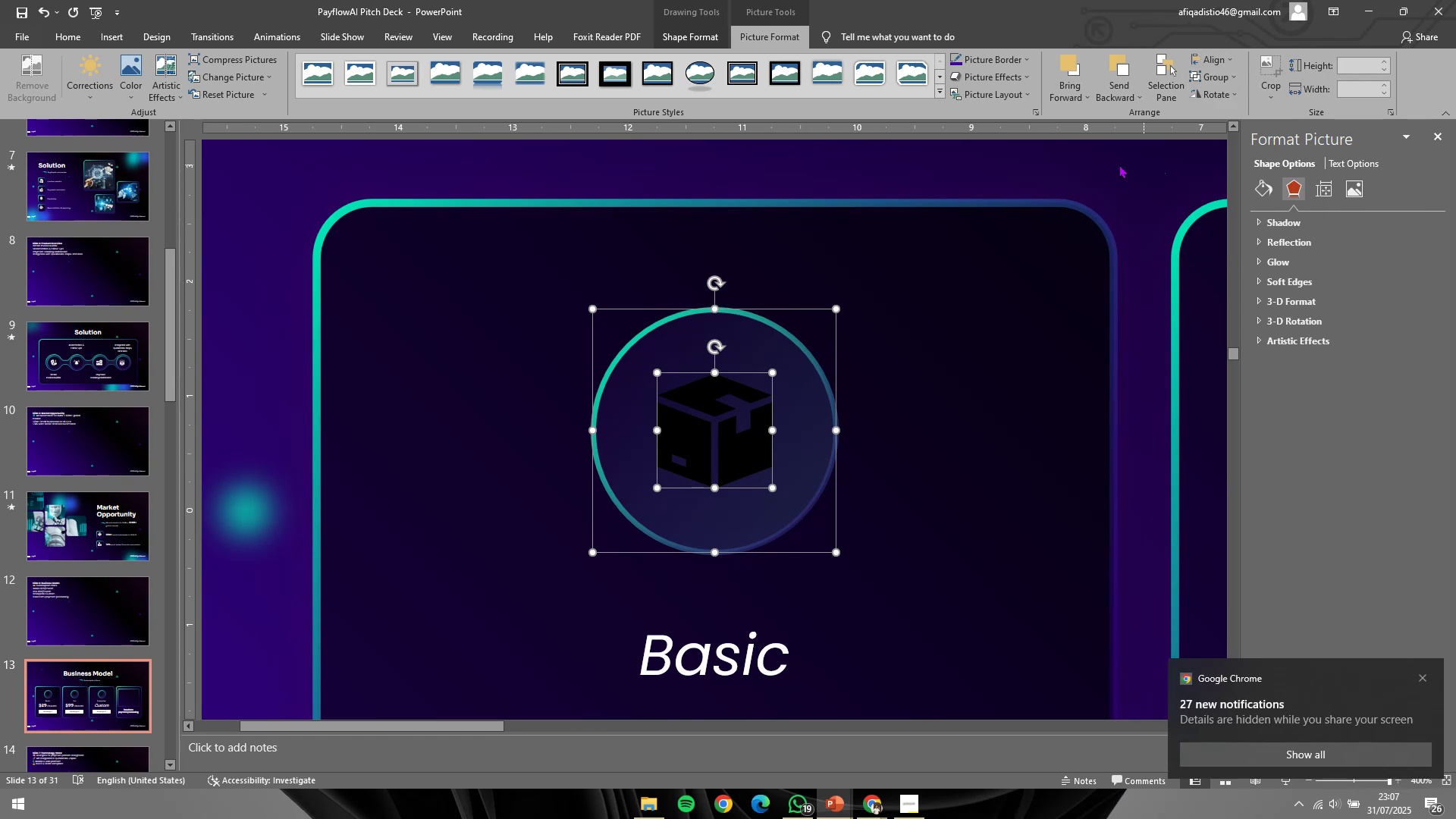 
triple_click([1116, 165])
 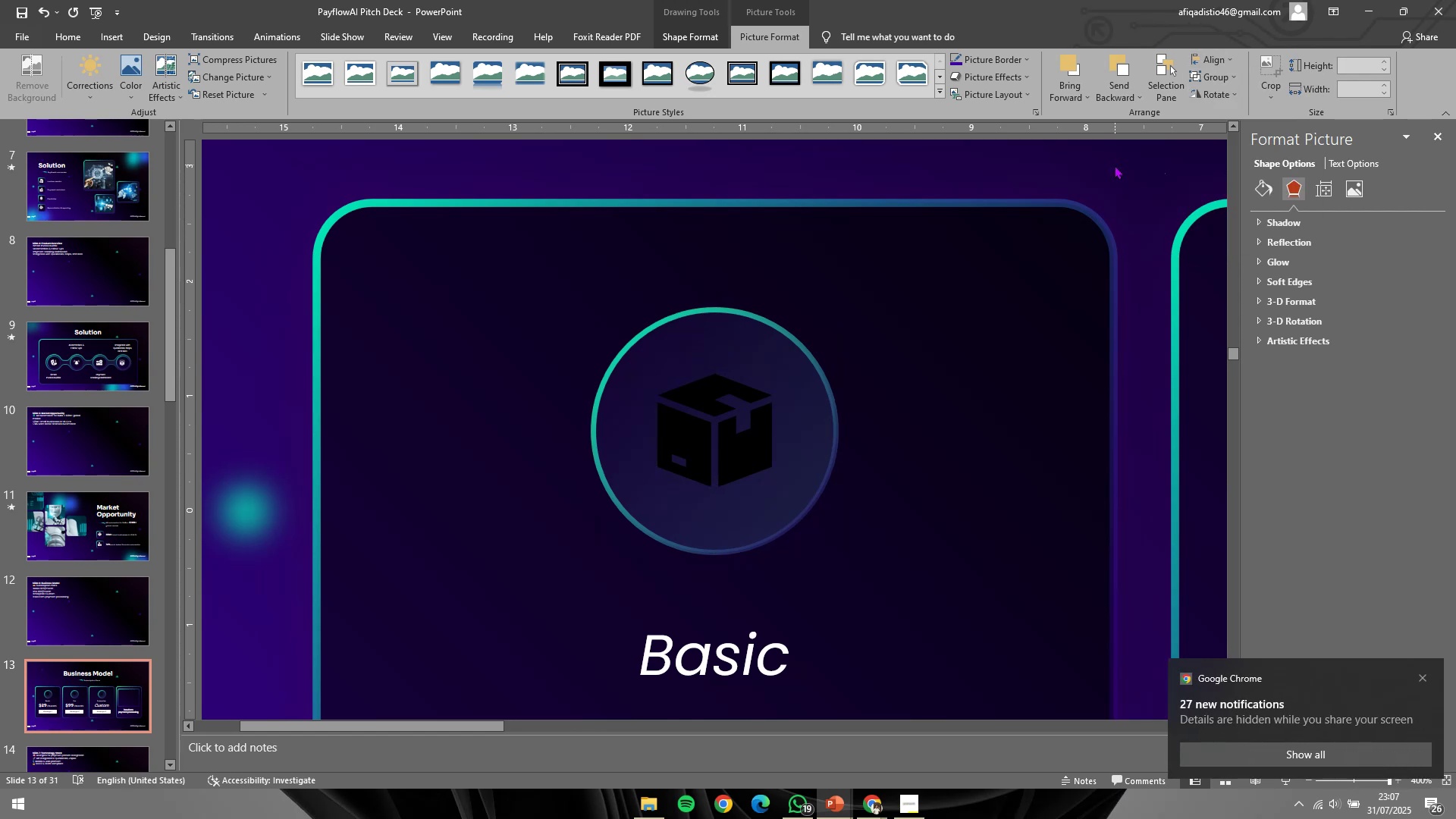 
hold_key(key=ControlLeft, duration=0.61)
scroll: coordinate [944, 290], scroll_direction: down, amount: 1.0
 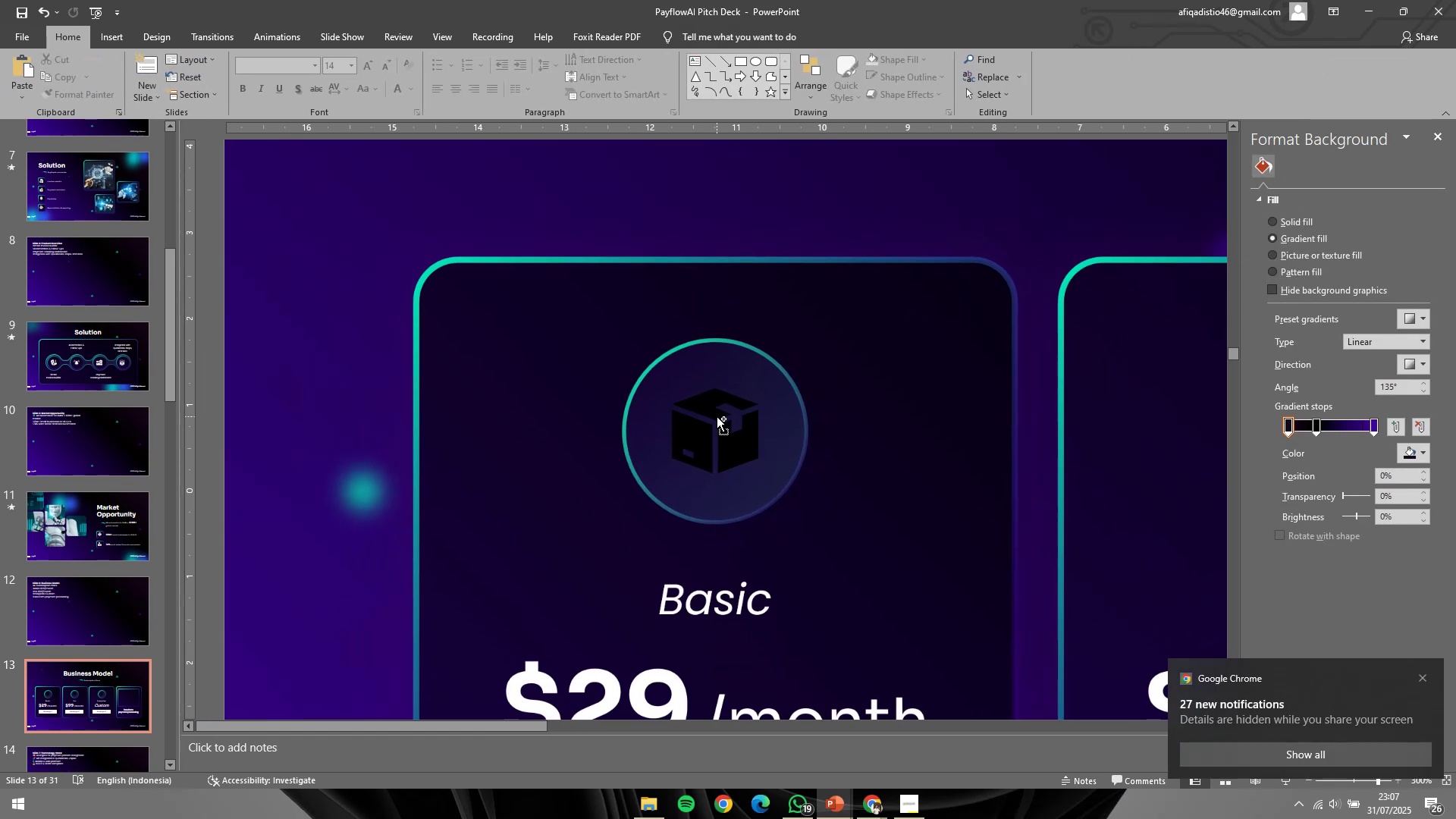 
left_click([717, 416])
 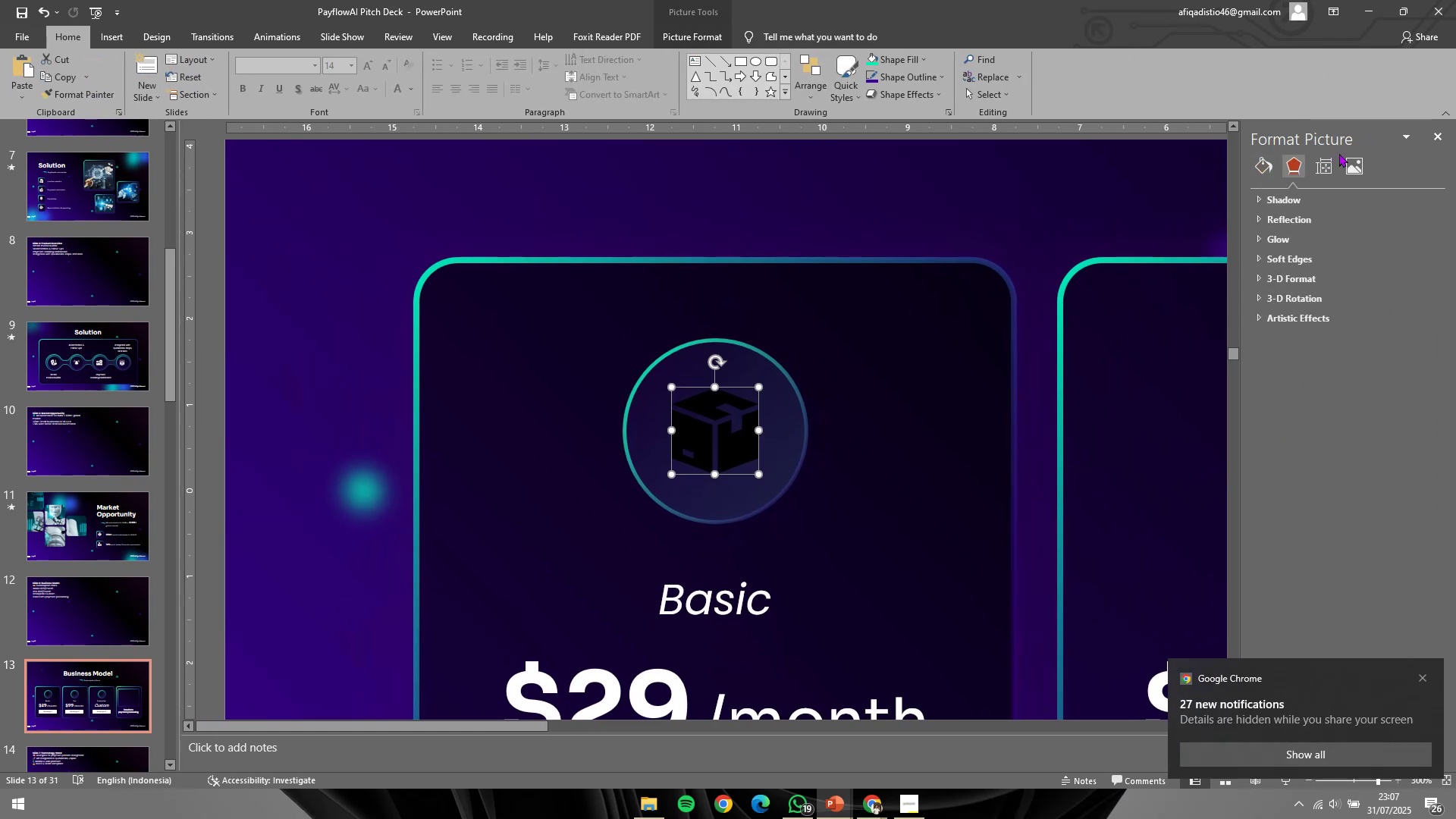 
left_click([1349, 162])
 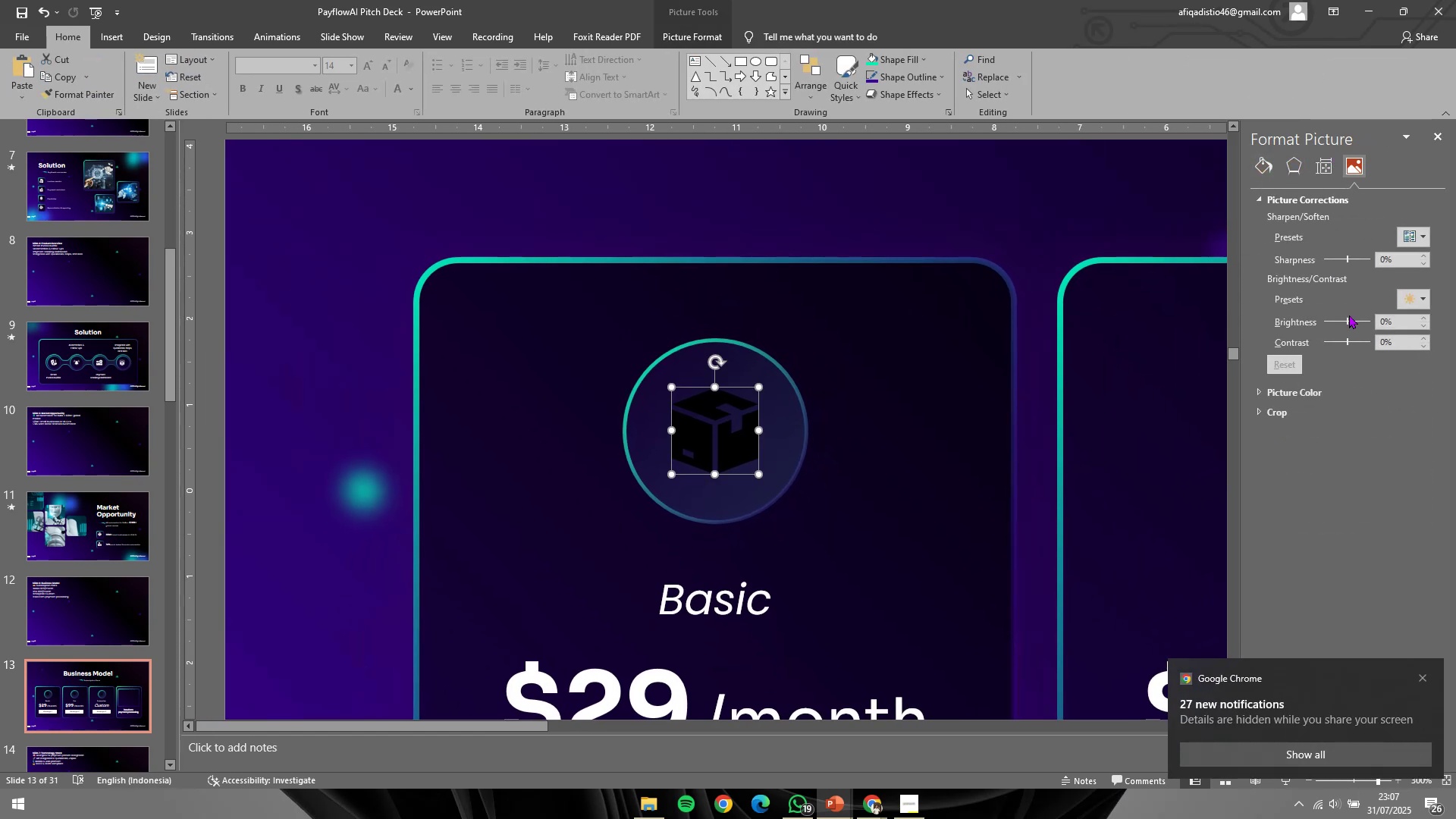 
left_click_drag(start_coordinate=[1348, 318], to_coordinate=[1455, 333])
 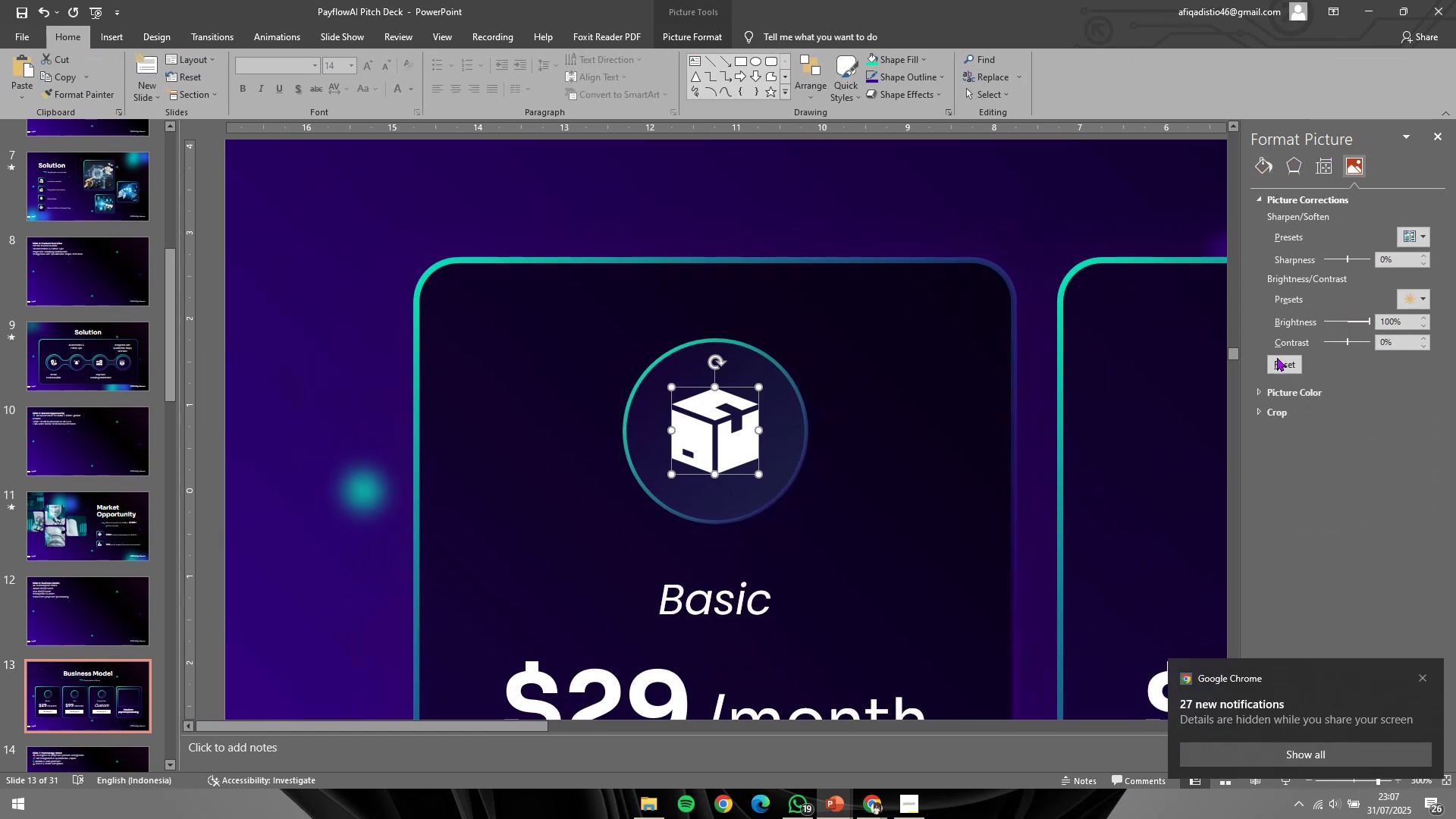 
hold_key(key=ControlLeft, duration=0.45)
scroll: coordinate [871, 356], scroll_direction: down, amount: 2.0
 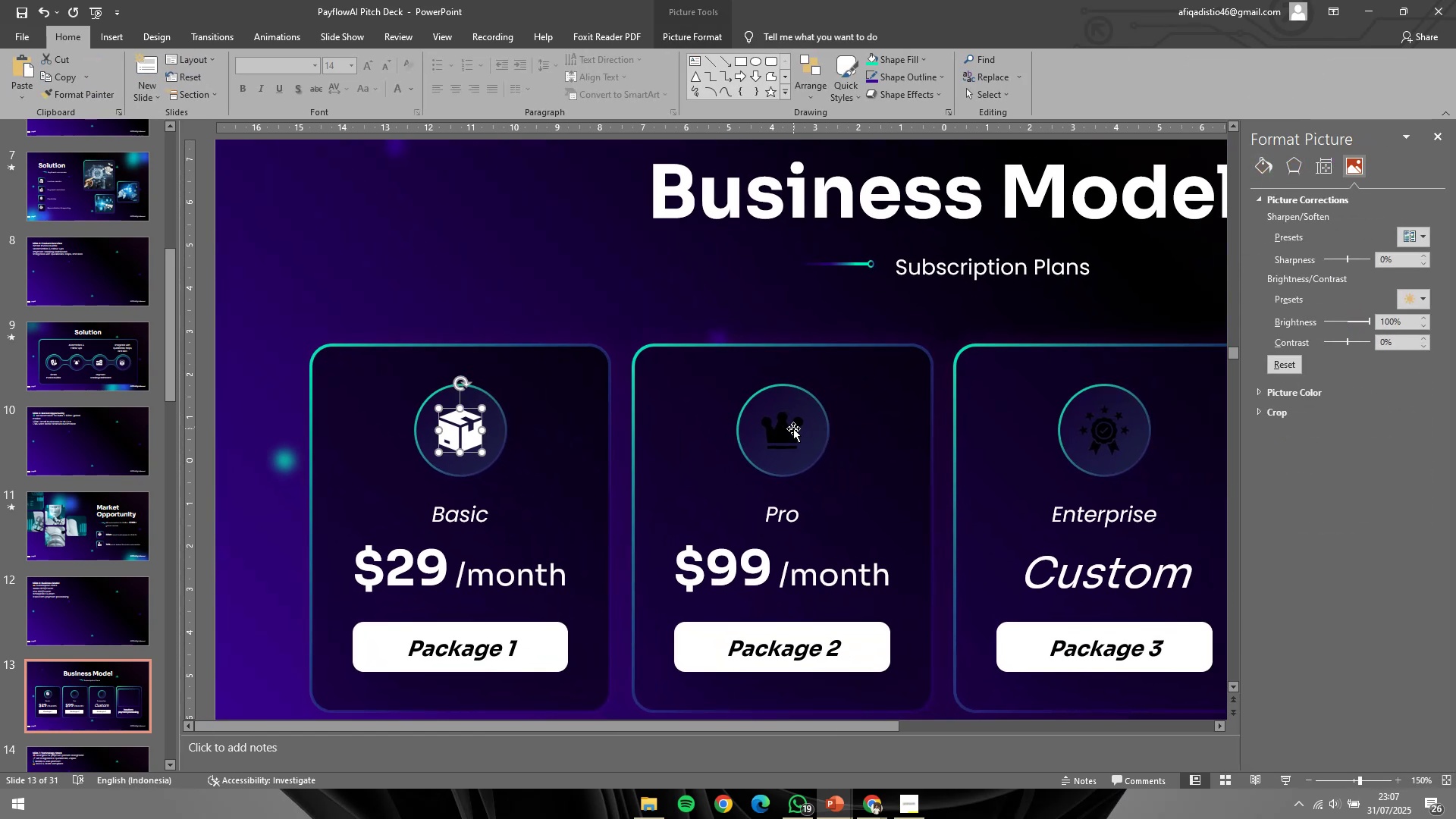 
hold_key(key=ControlLeft, duration=0.77)
scroll: coordinate [870, 444], scroll_direction: none, amount: 0.0
 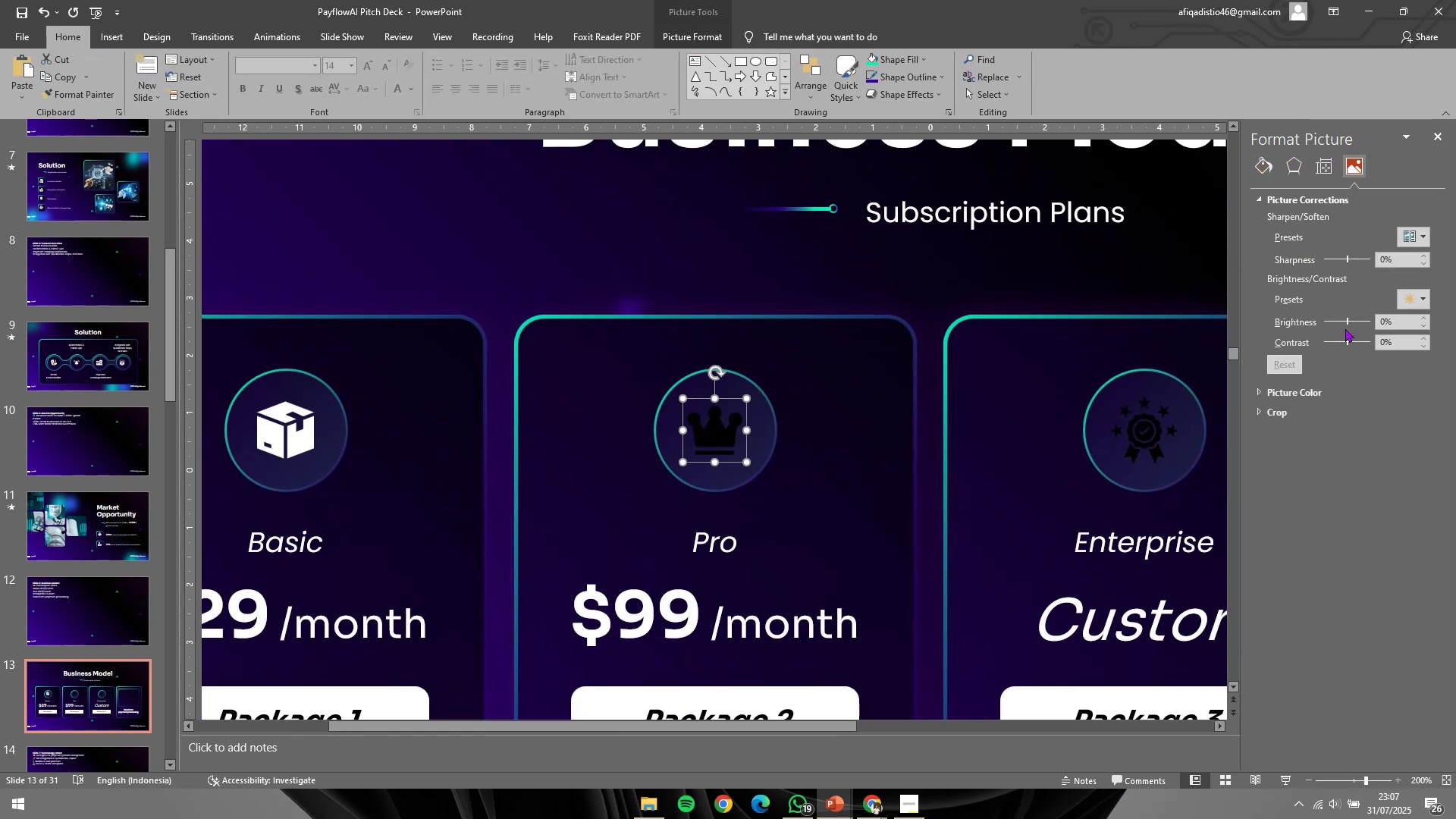 
left_click_drag(start_coordinate=[1345, 322], to_coordinate=[1454, 375])
 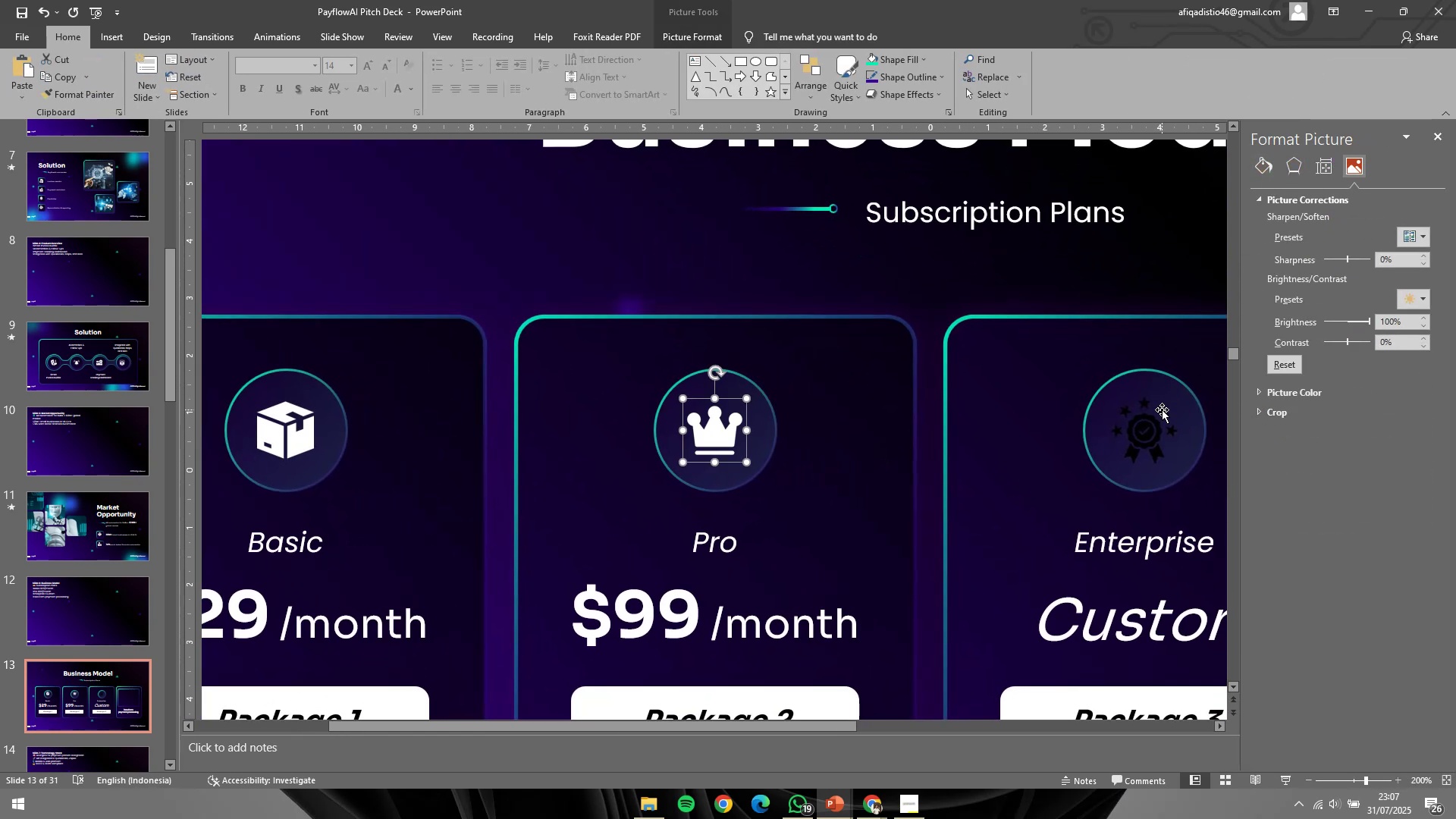 
left_click([1162, 410])
 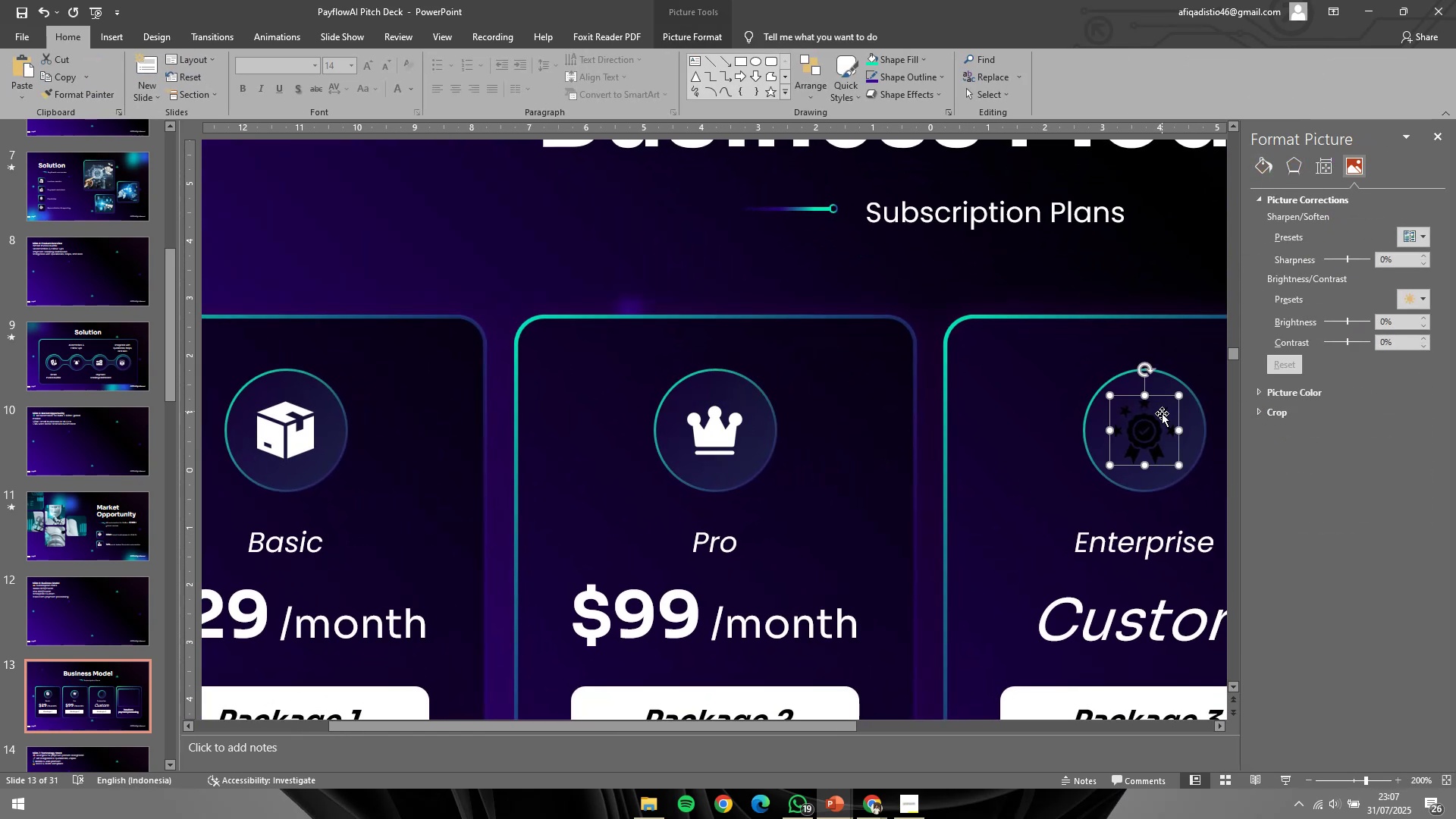 
hold_key(key=ControlLeft, duration=0.62)
scroll: coordinate [1170, 425], scroll_direction: up, amount: 1.0
 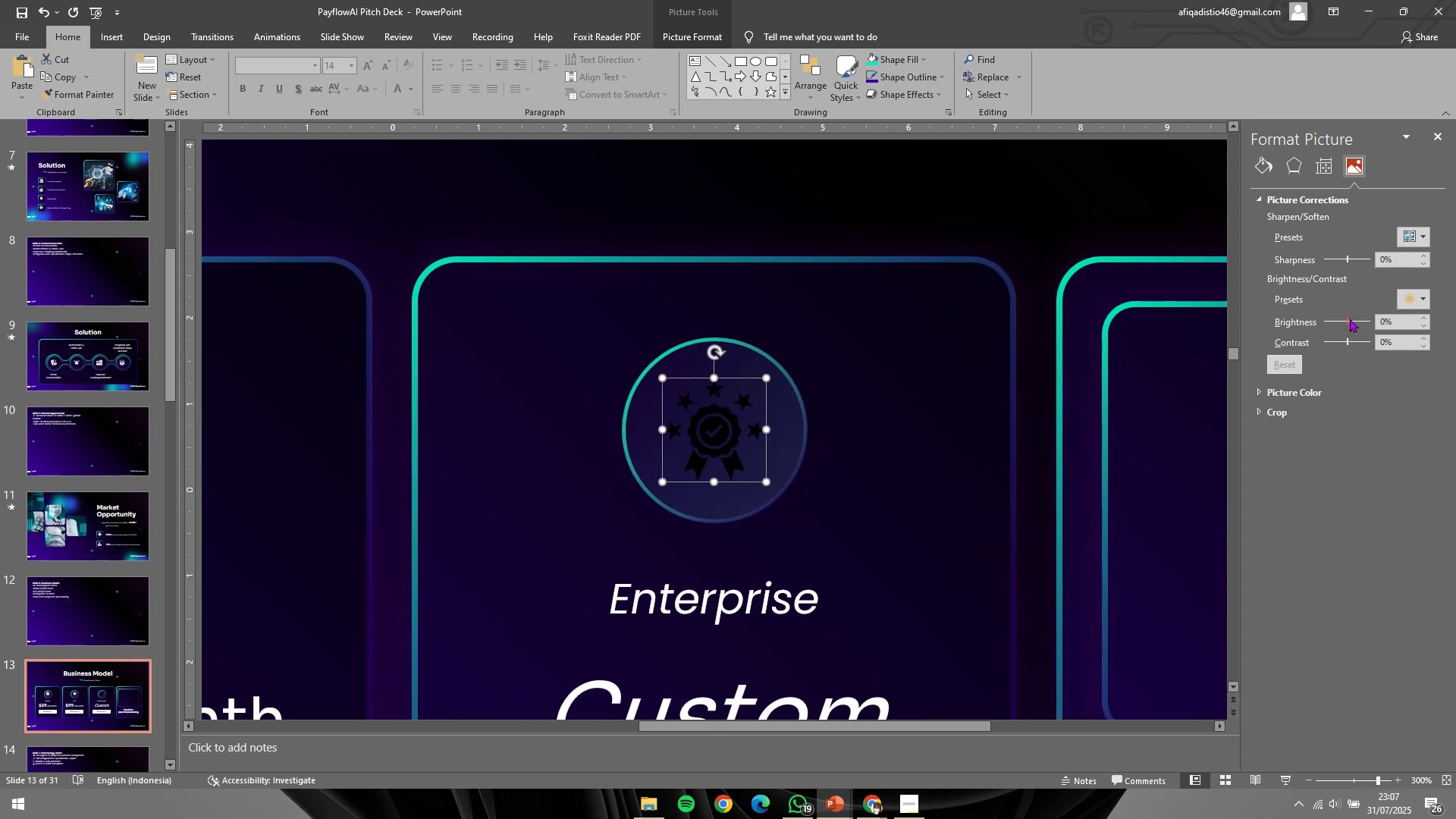 
left_click_drag(start_coordinate=[1350, 318], to_coordinate=[1441, 328])
 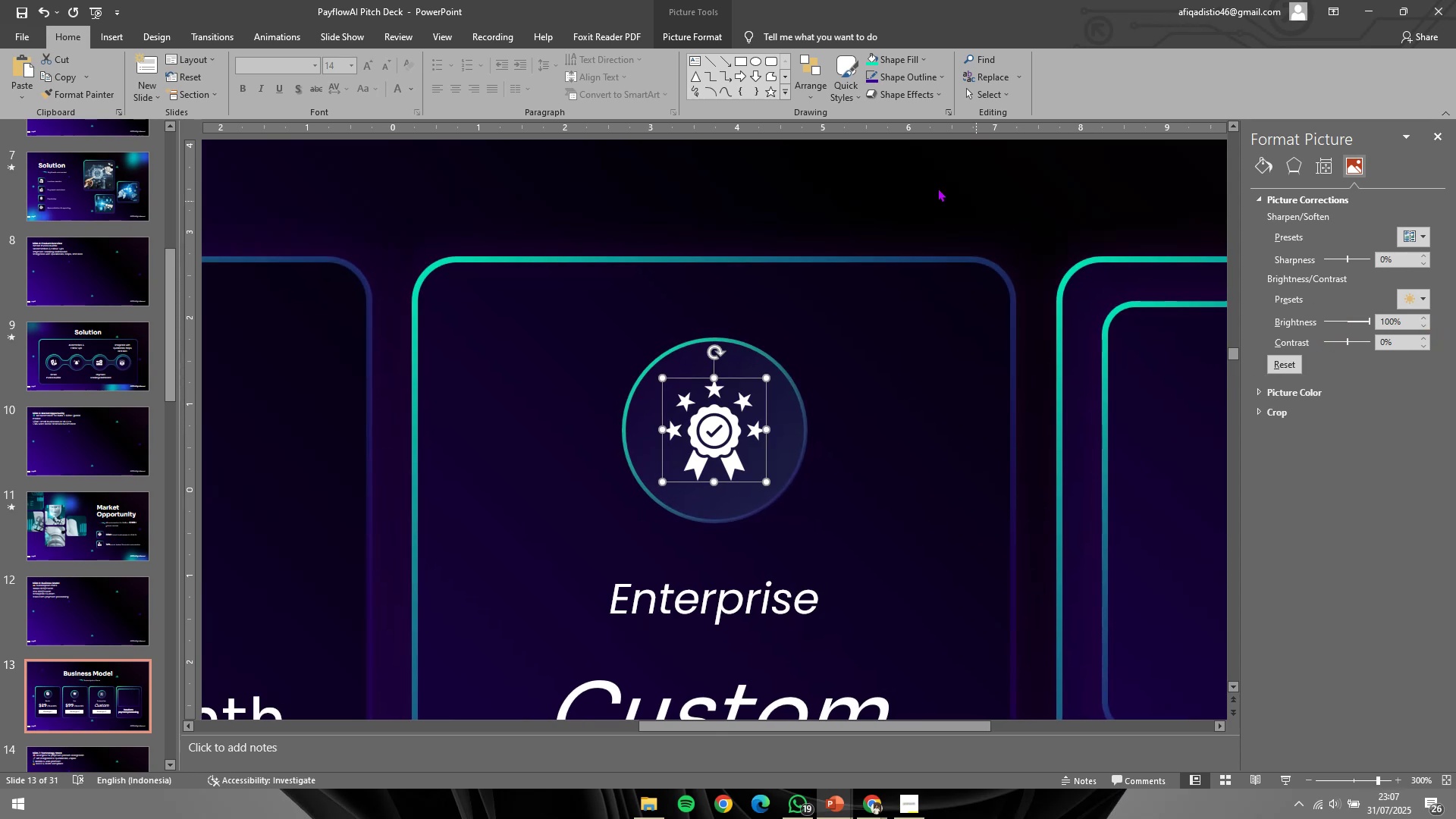 
left_click([908, 177])
 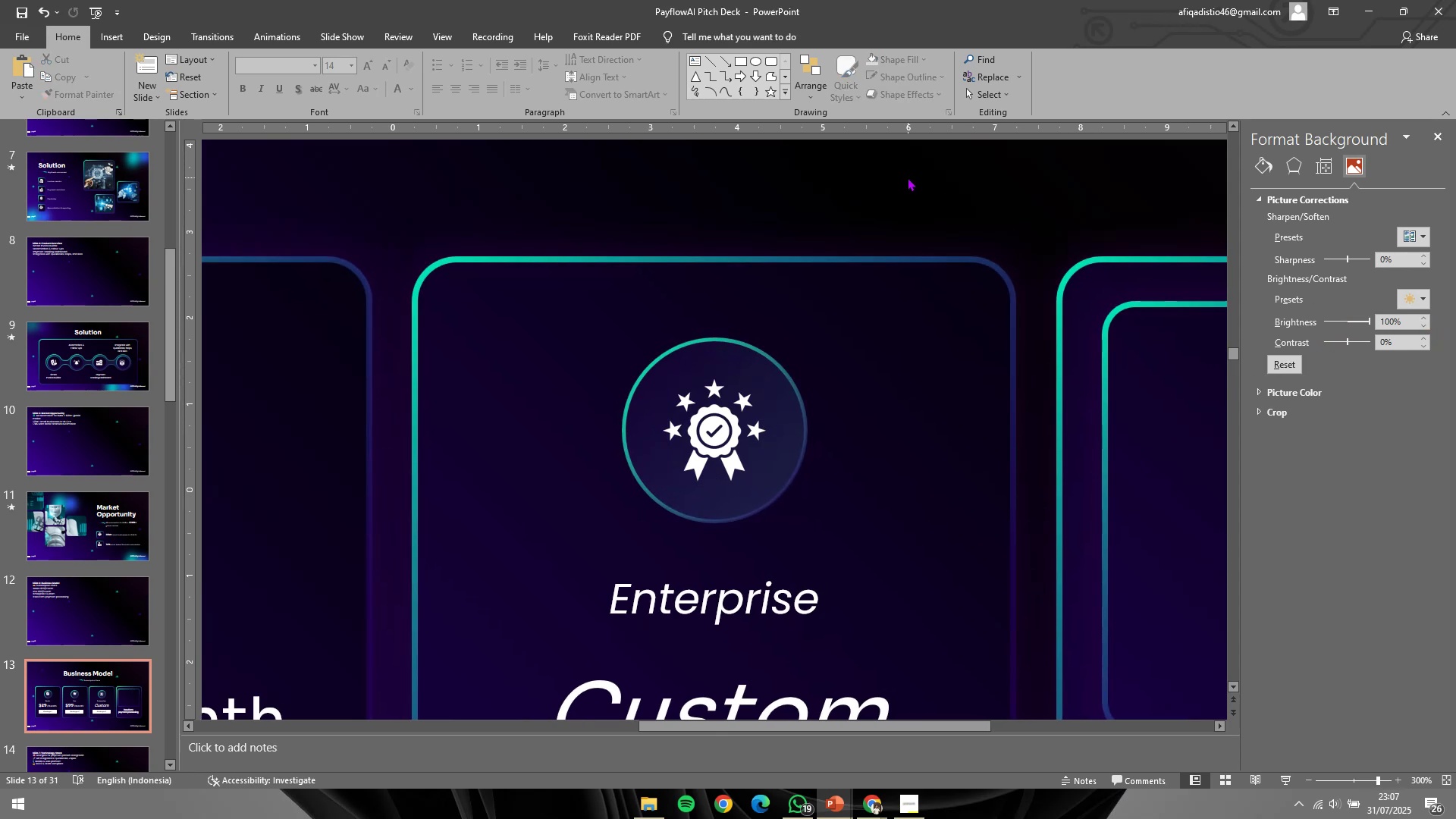 
hold_key(key=ControlLeft, duration=1.53)
scroll: coordinate [1026, 357], scroll_direction: down, amount: 4.0
 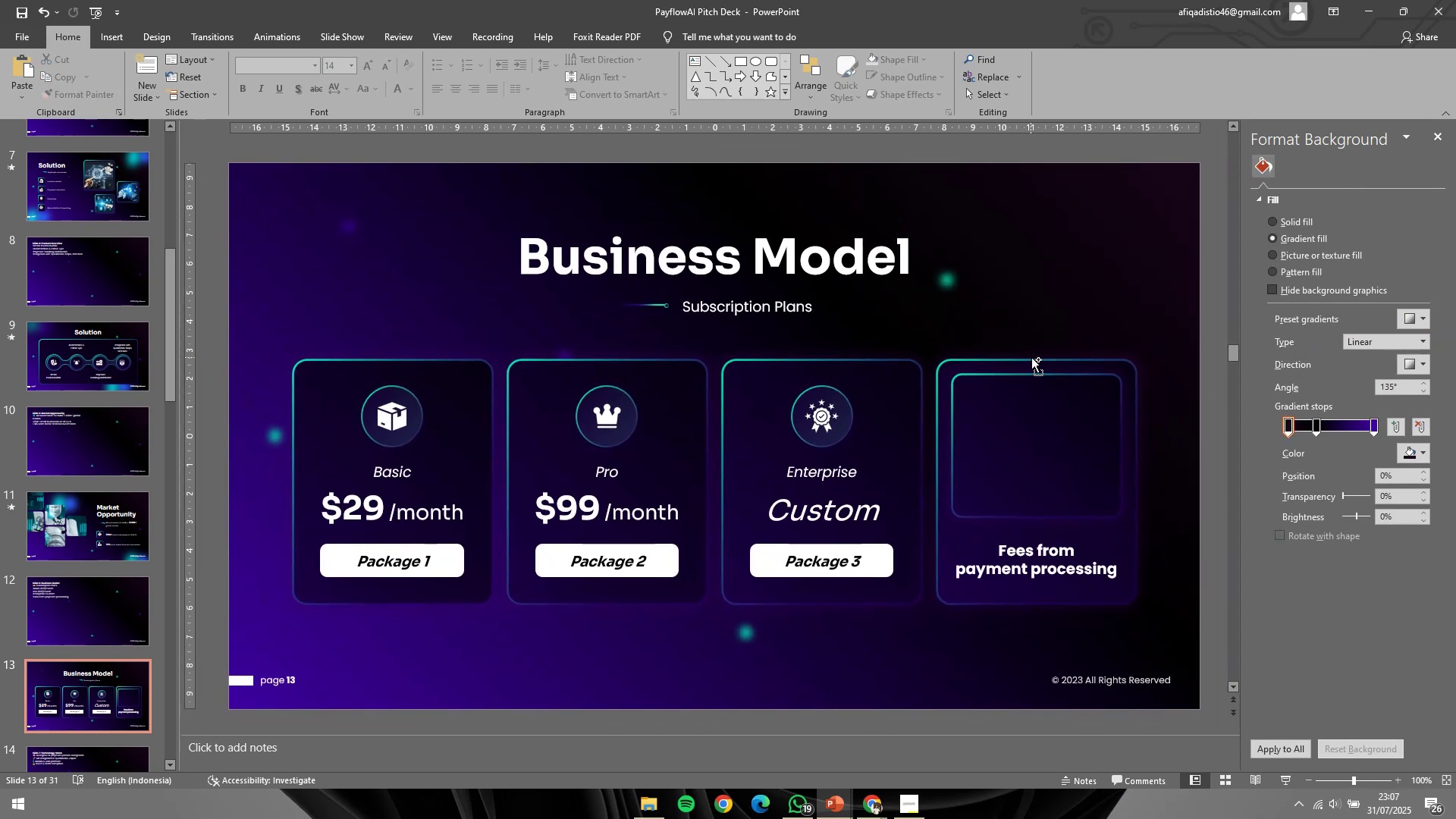 
hold_key(key=ControlLeft, duration=0.5)
 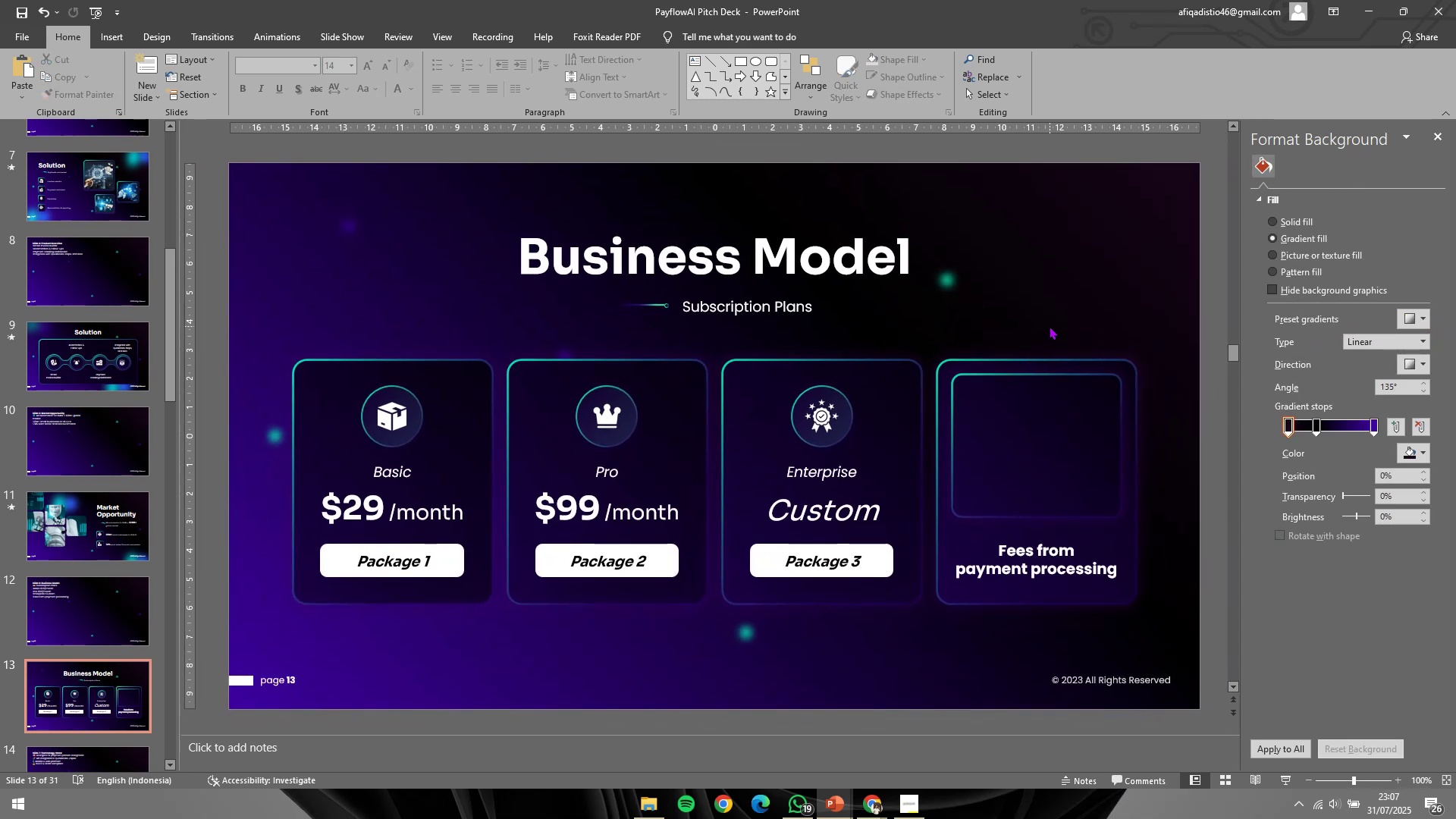 
left_click([1050, 326])
 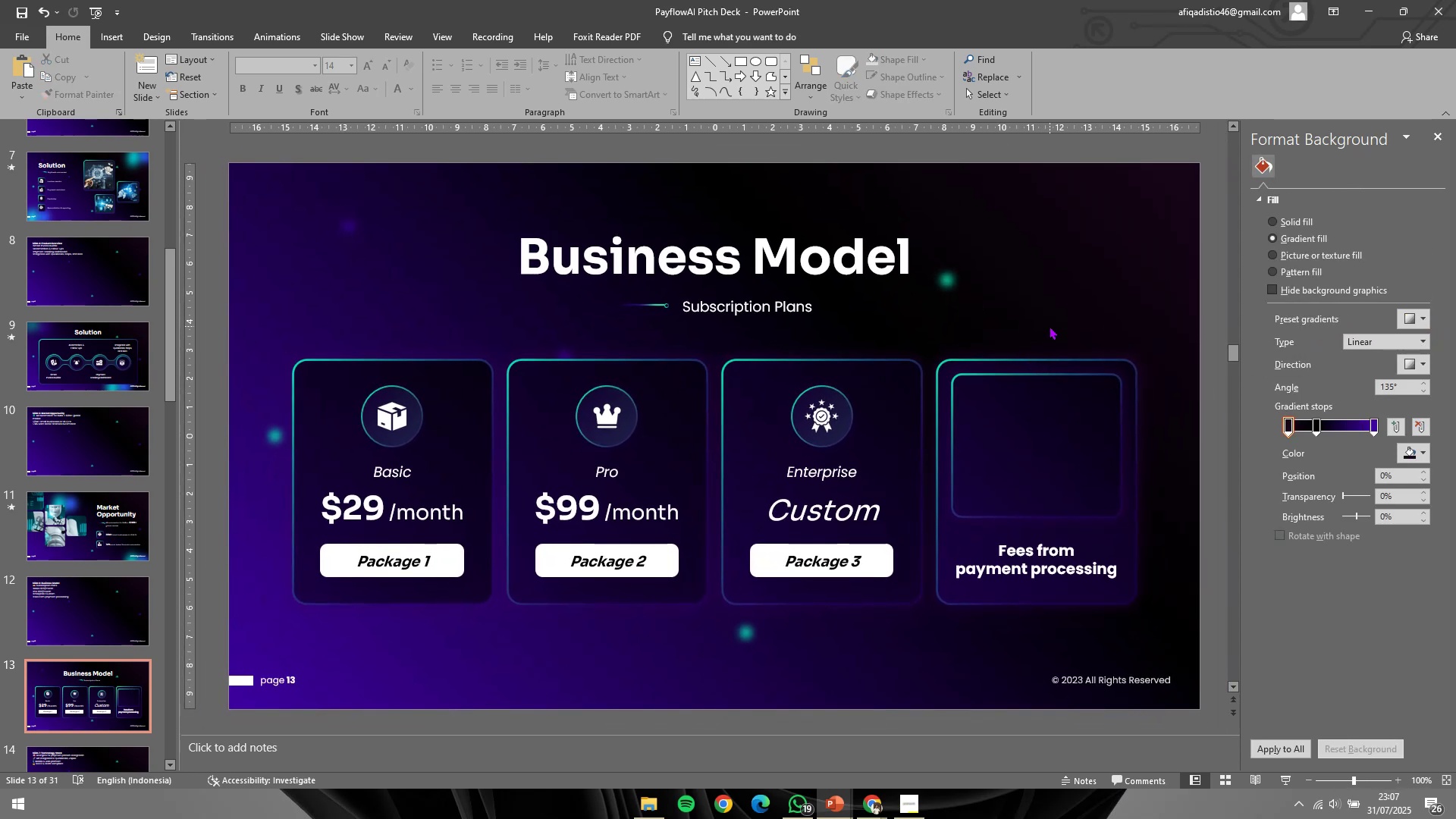 
key(Control+S)
 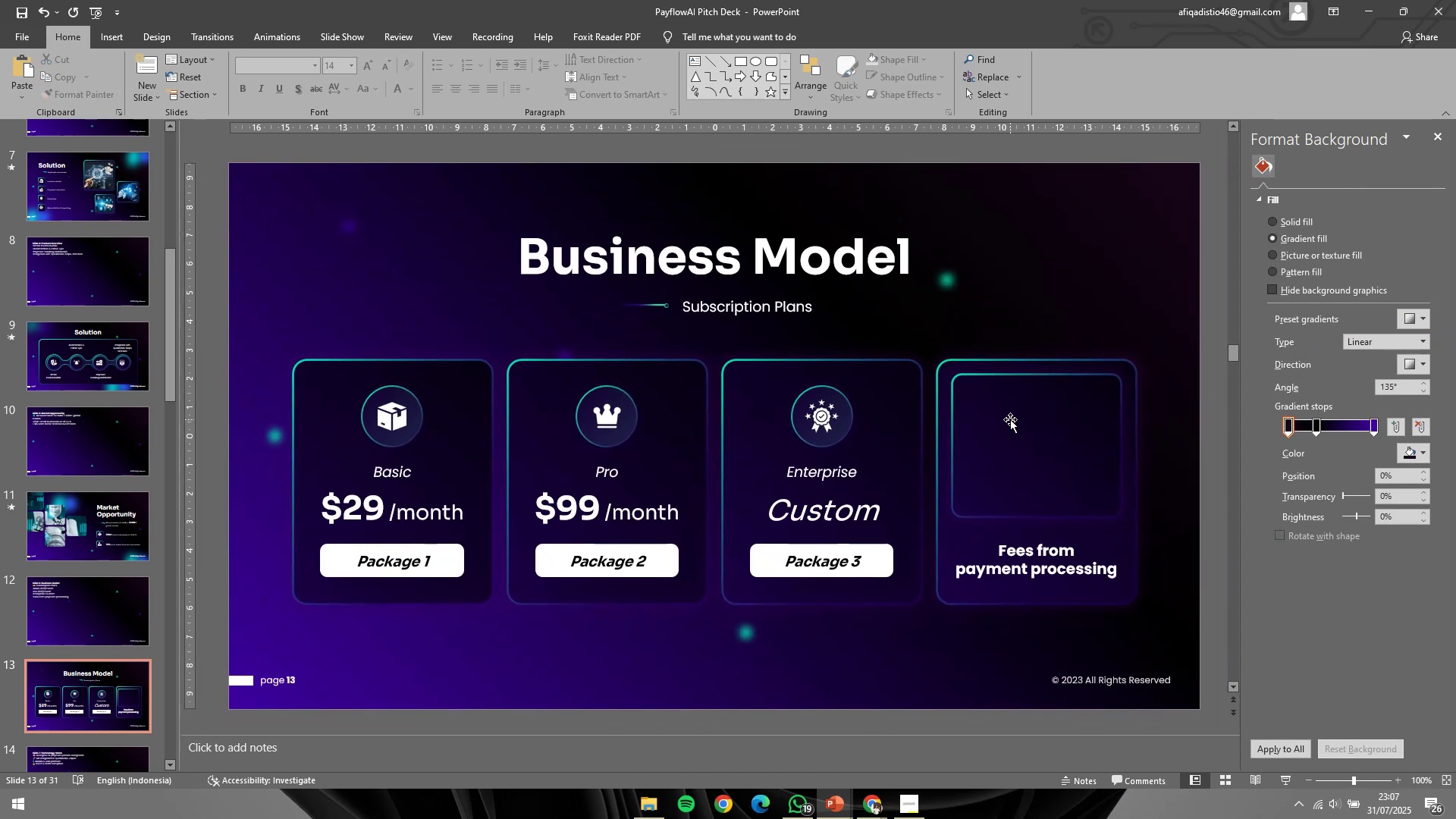 
left_click([1010, 419])
 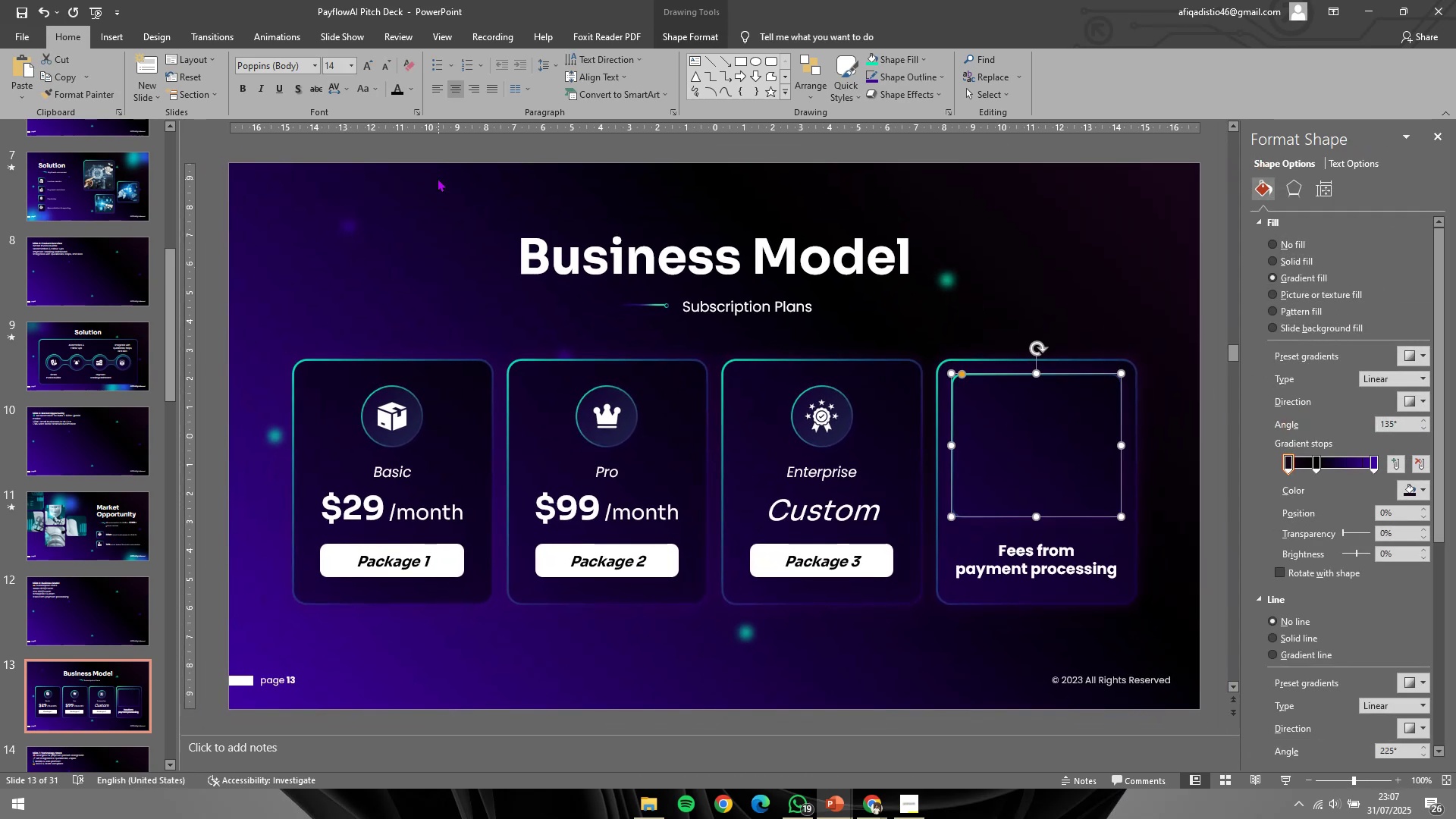 
key(Control+ControlLeft)
 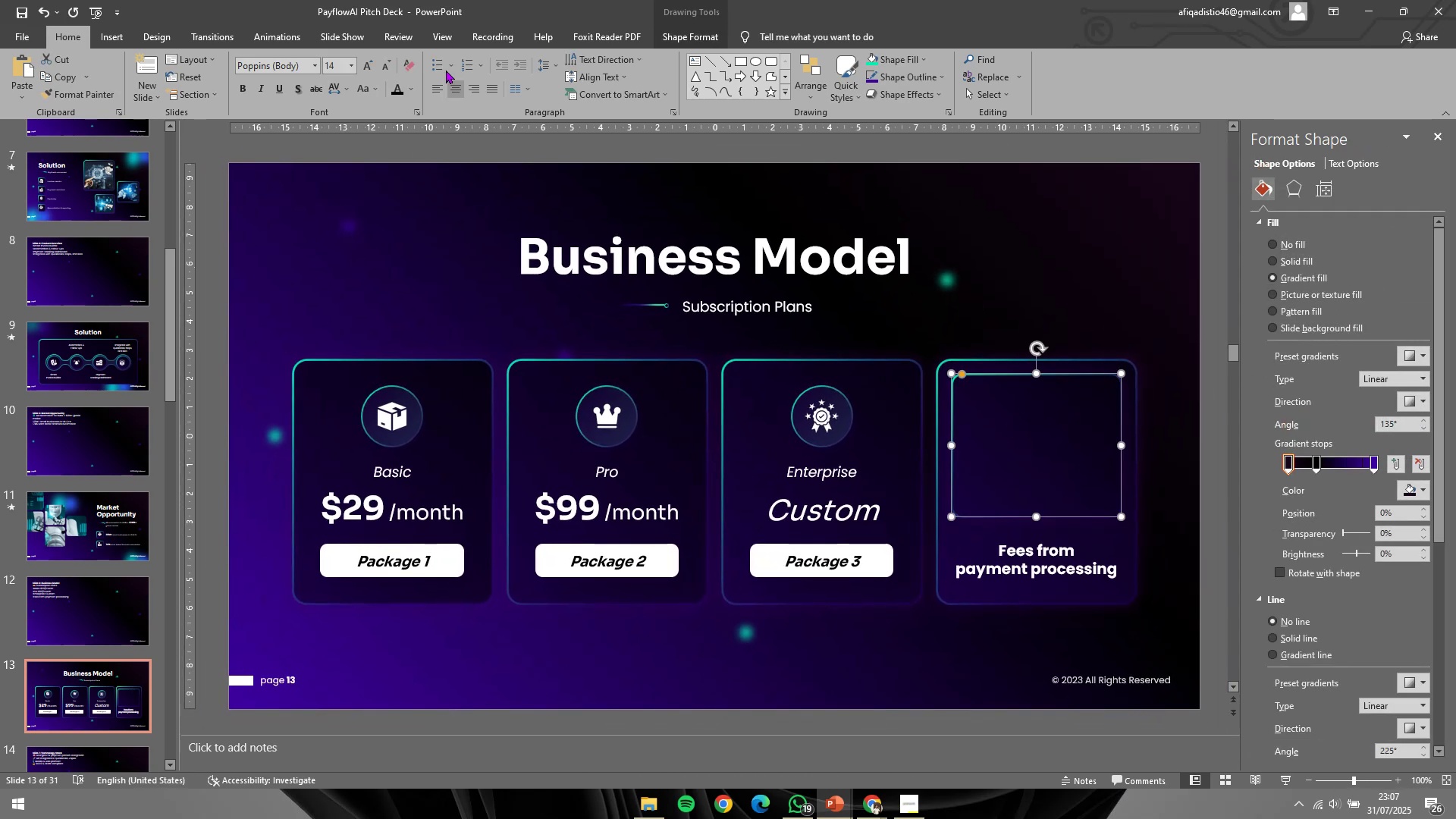 
key(Control+X)
 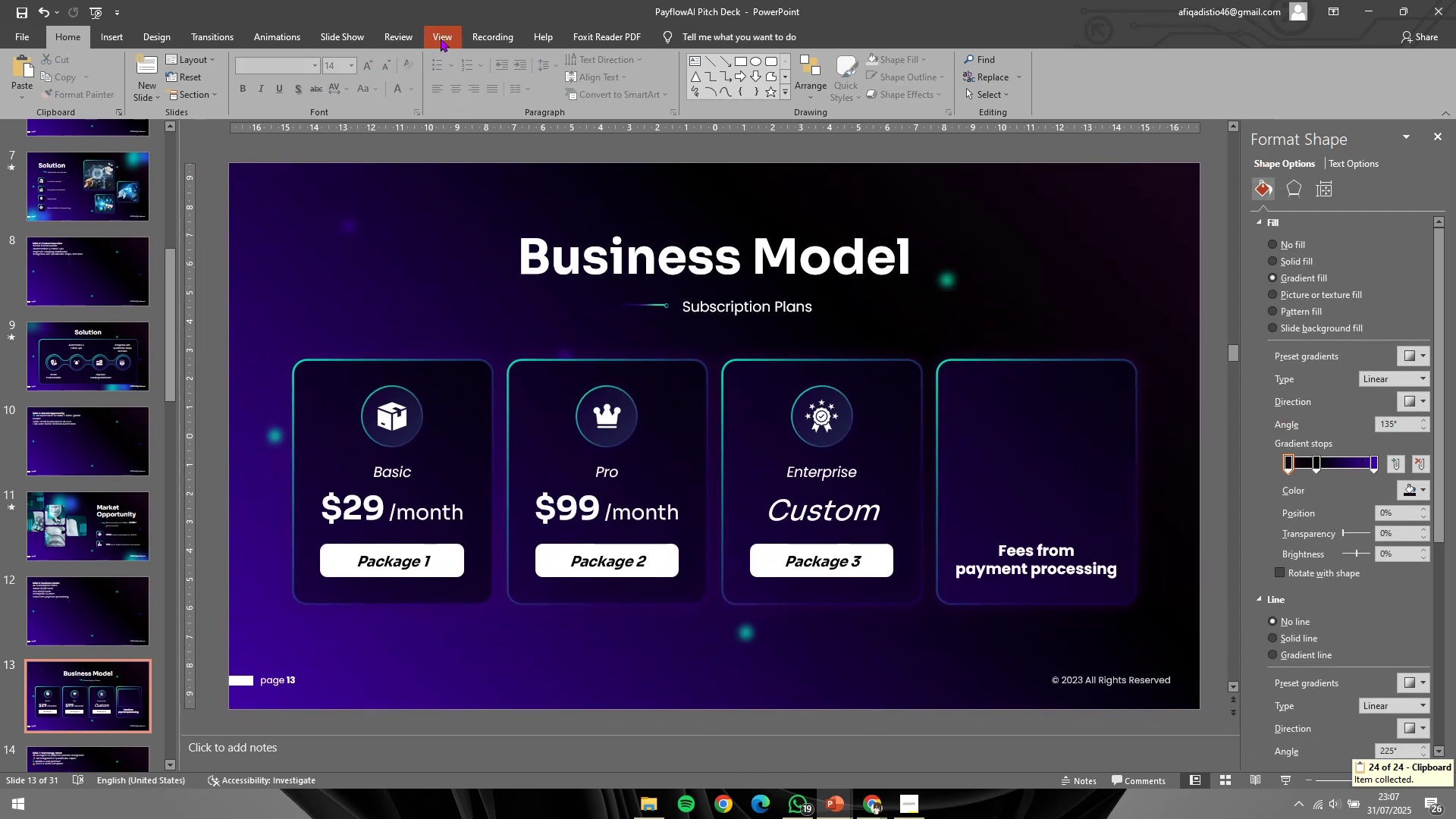 
left_click([441, 38])
 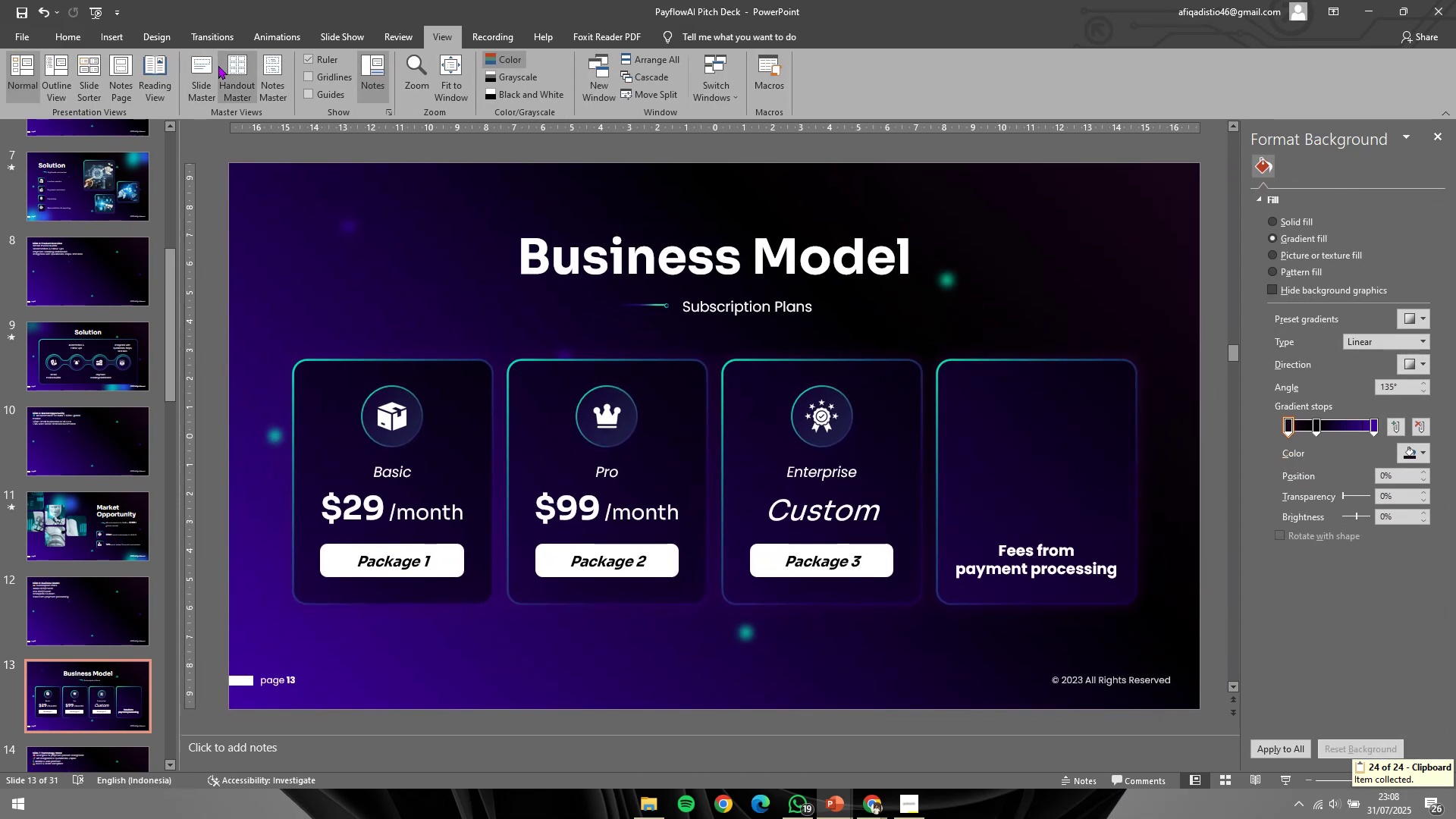 
left_click([218, 65])
 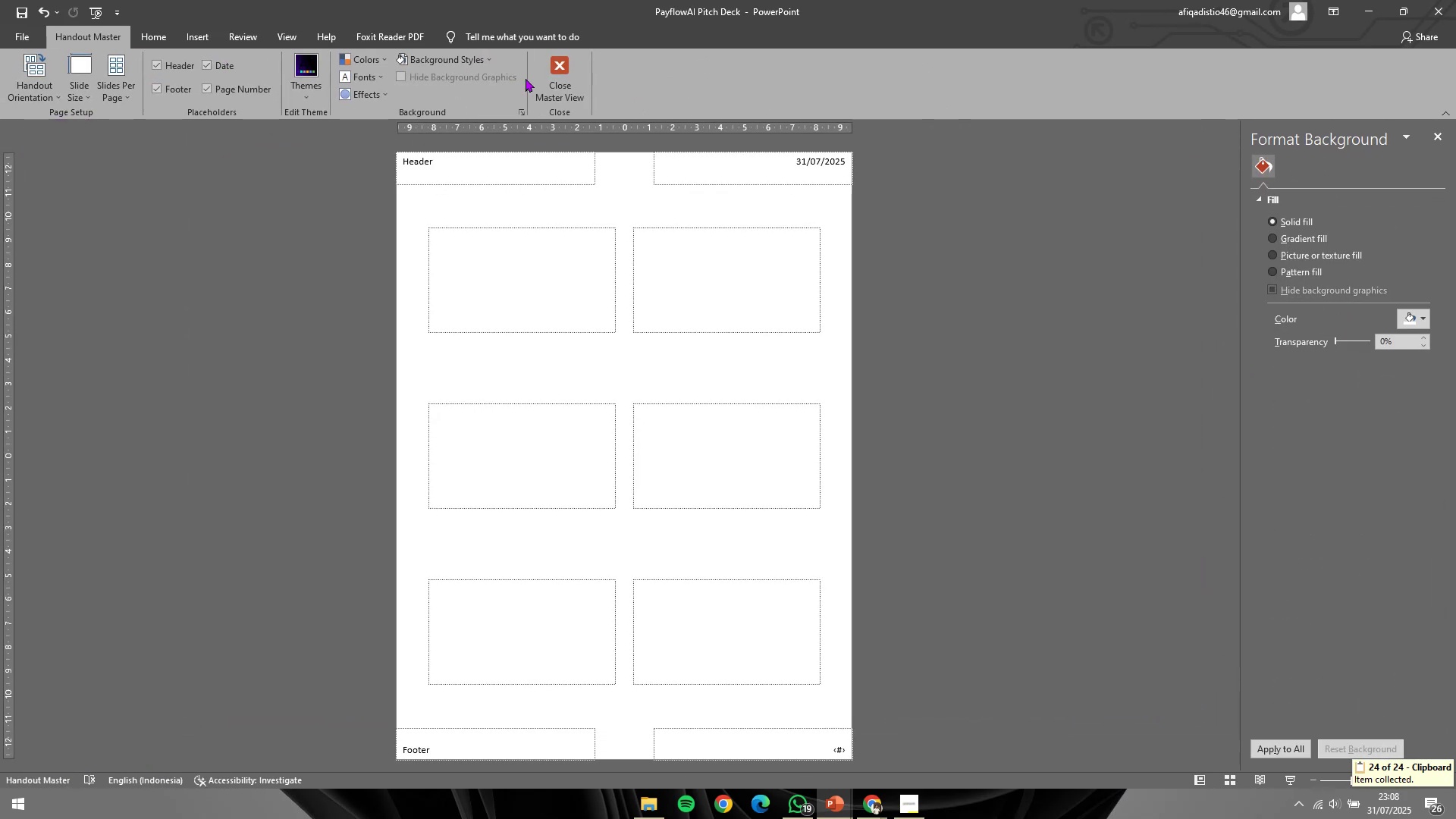 
left_click([544, 77])
 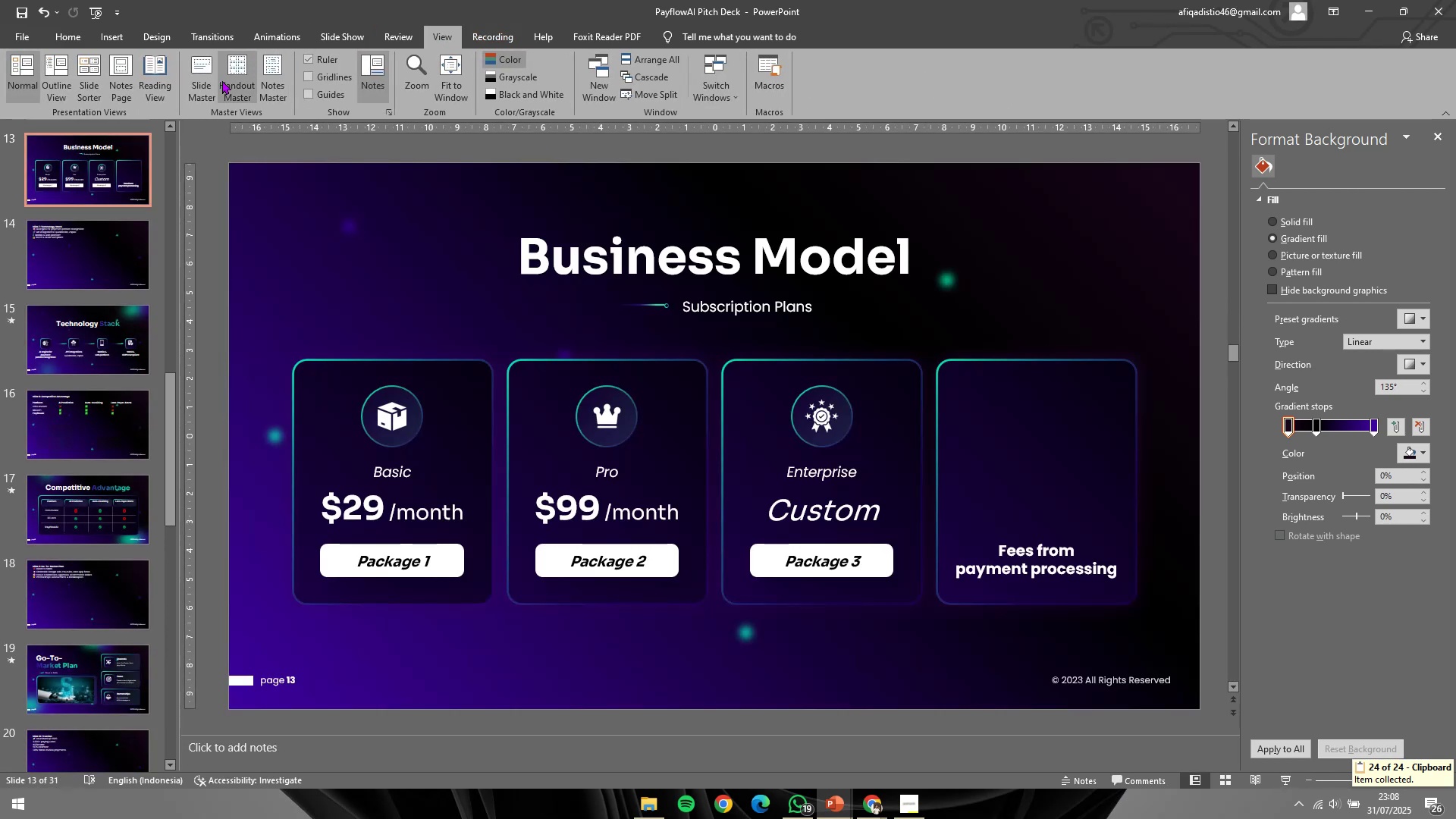 
left_click([213, 86])
 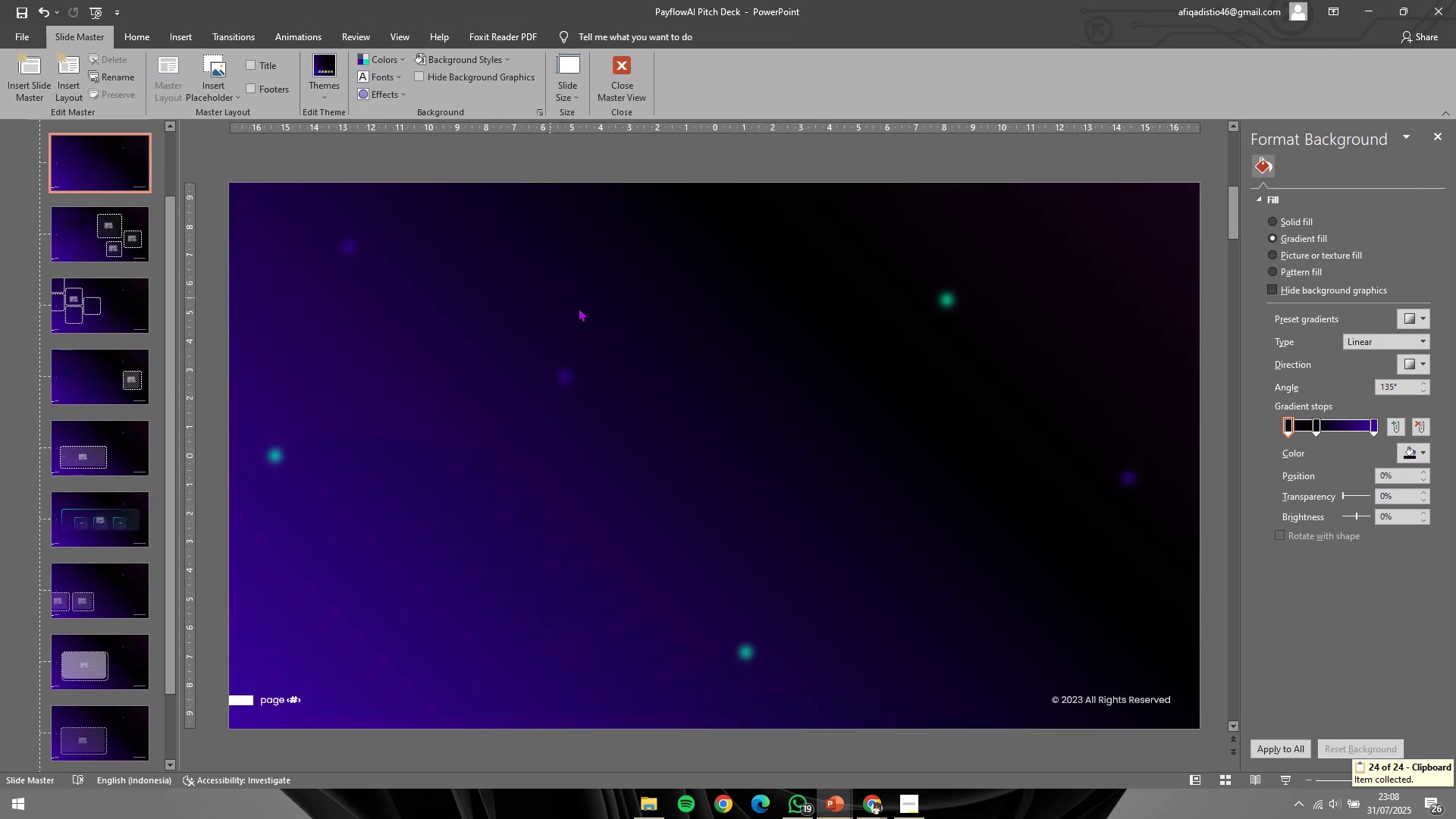 
hold_key(key=ControlLeft, duration=0.4)
scroll: coordinate [96, 657], scroll_direction: down, amount: 5.0
 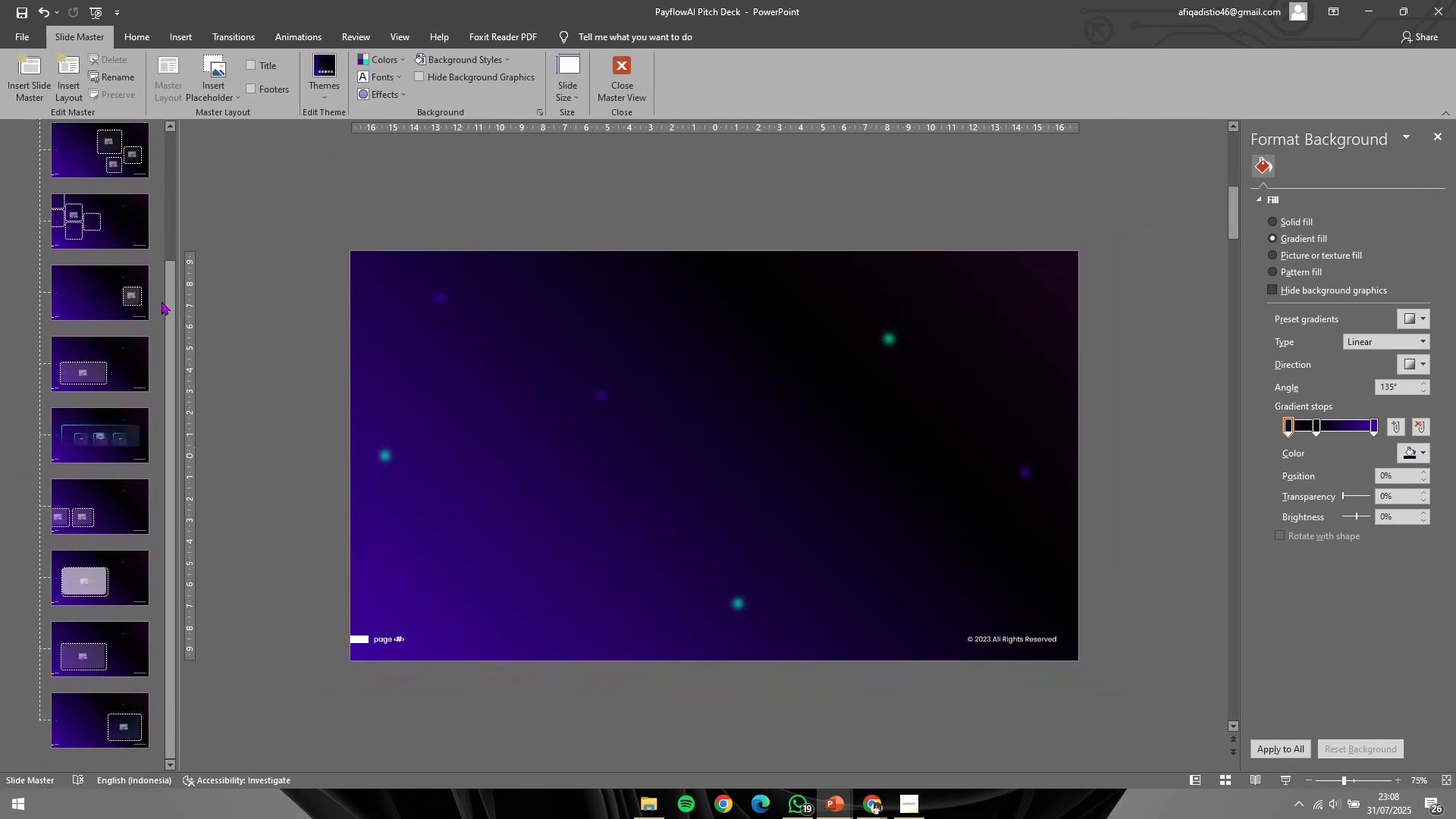 
left_click([601, 66])
 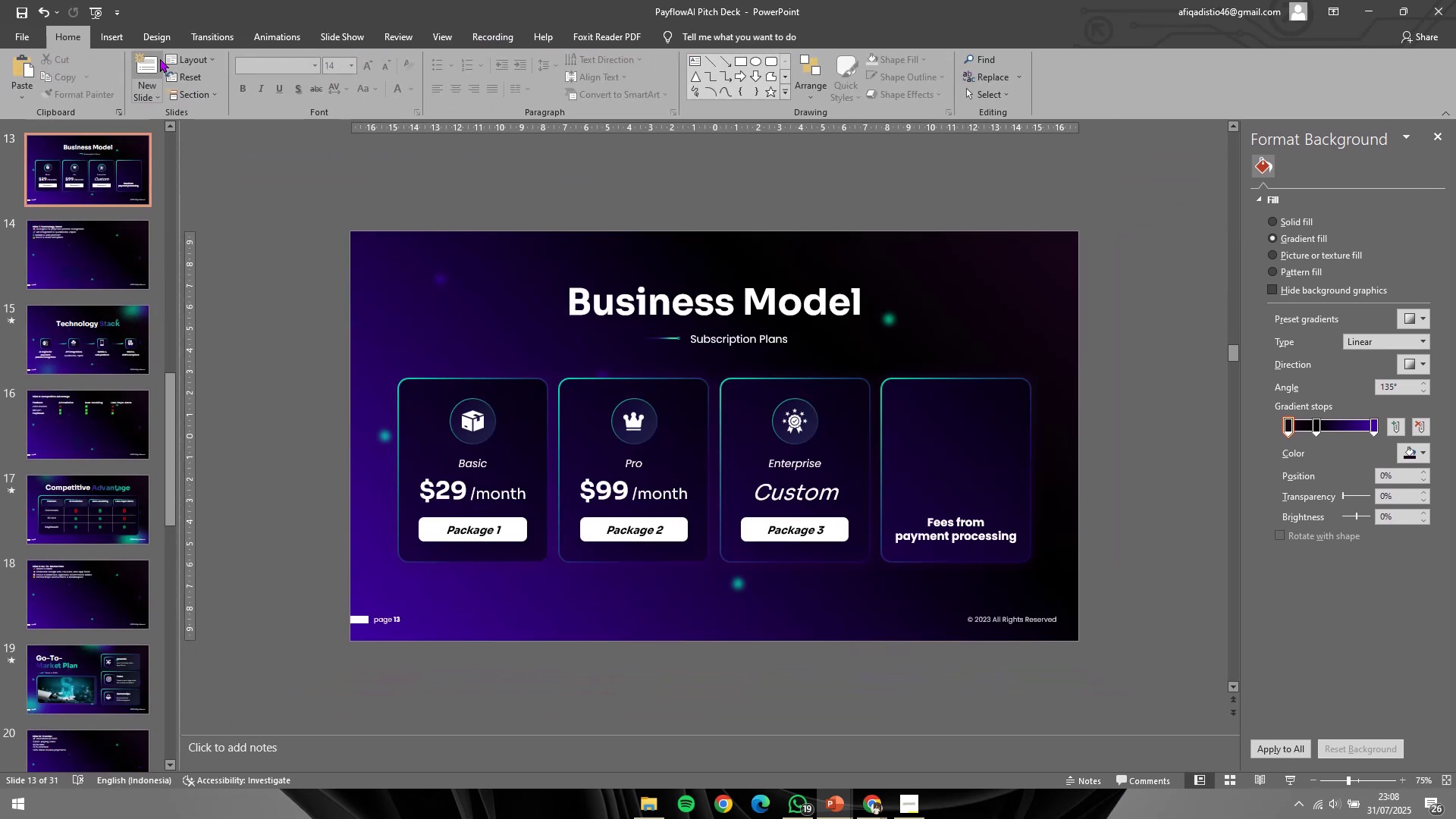 
left_click([199, 54])
 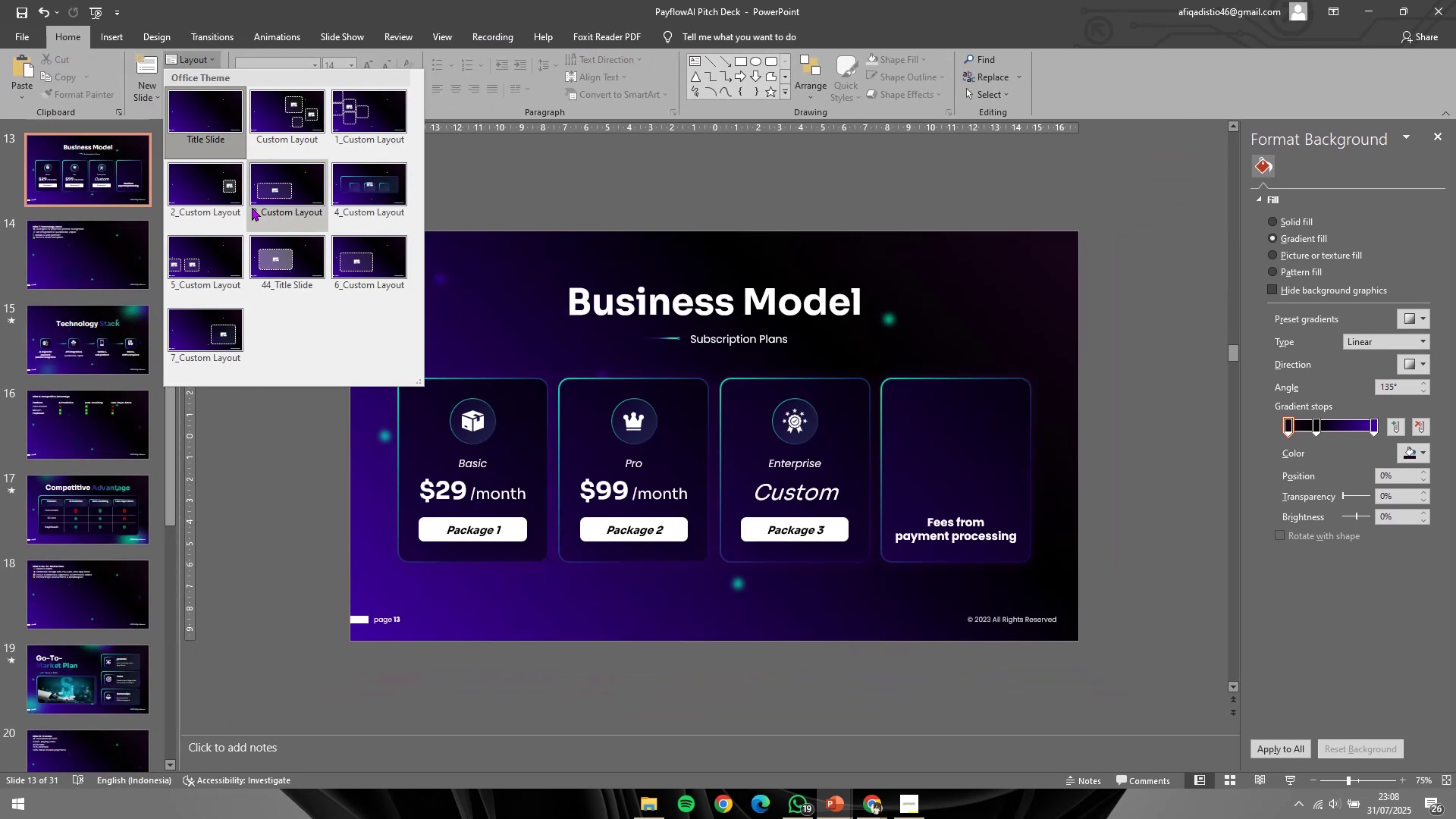 
left_click([203, 180])
 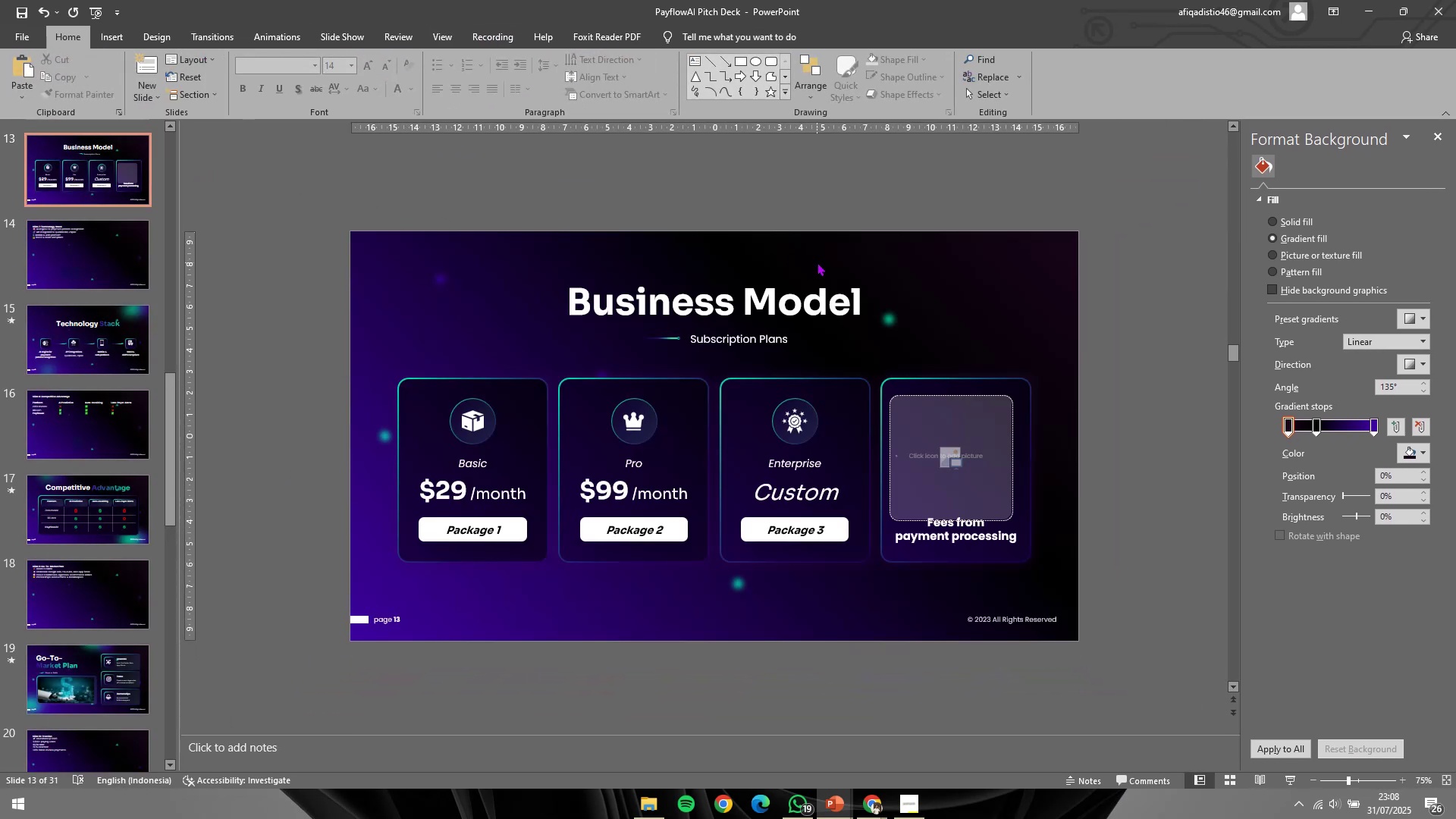 
key(Control+Z)
 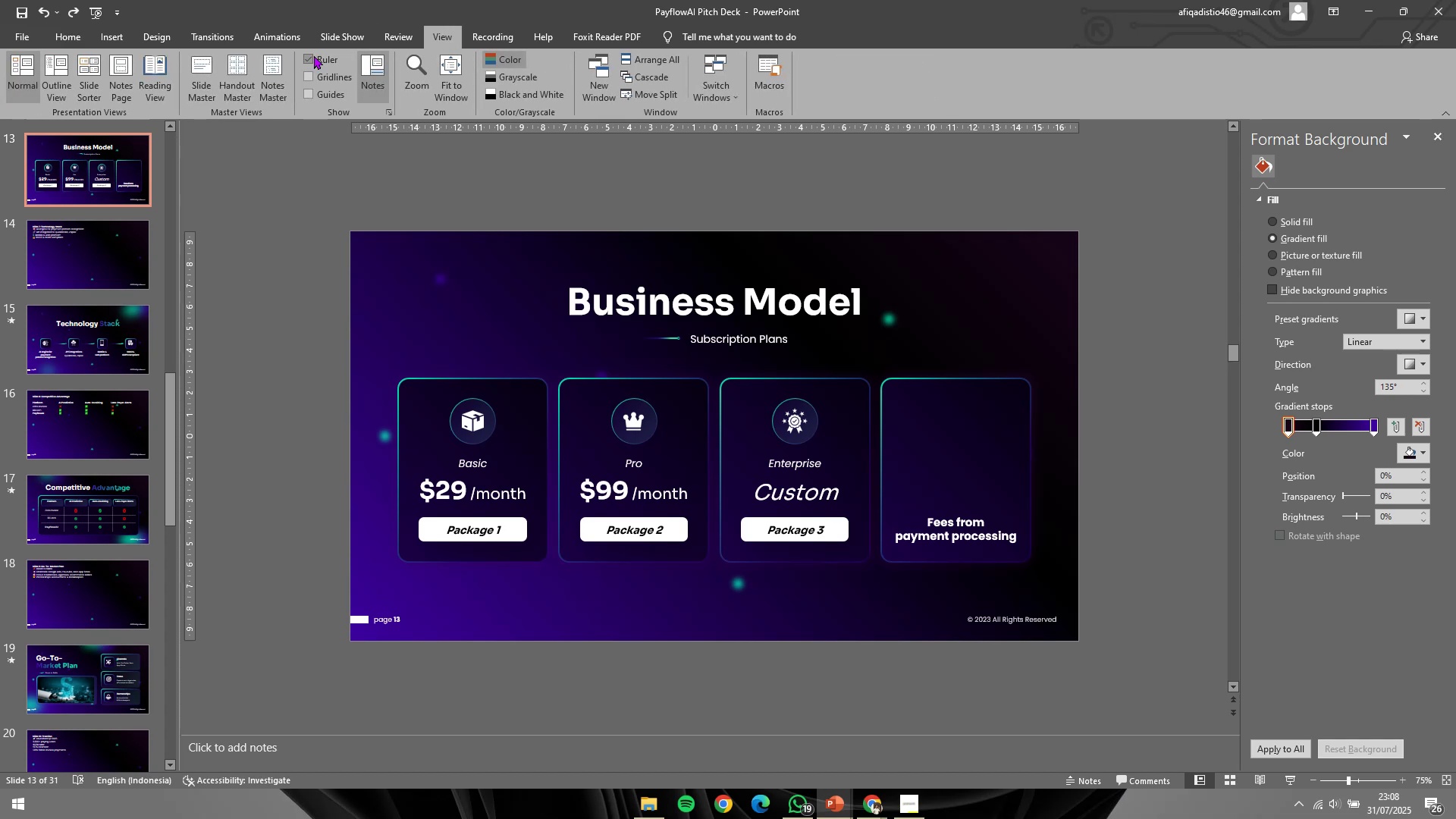 
left_click([188, 70])
 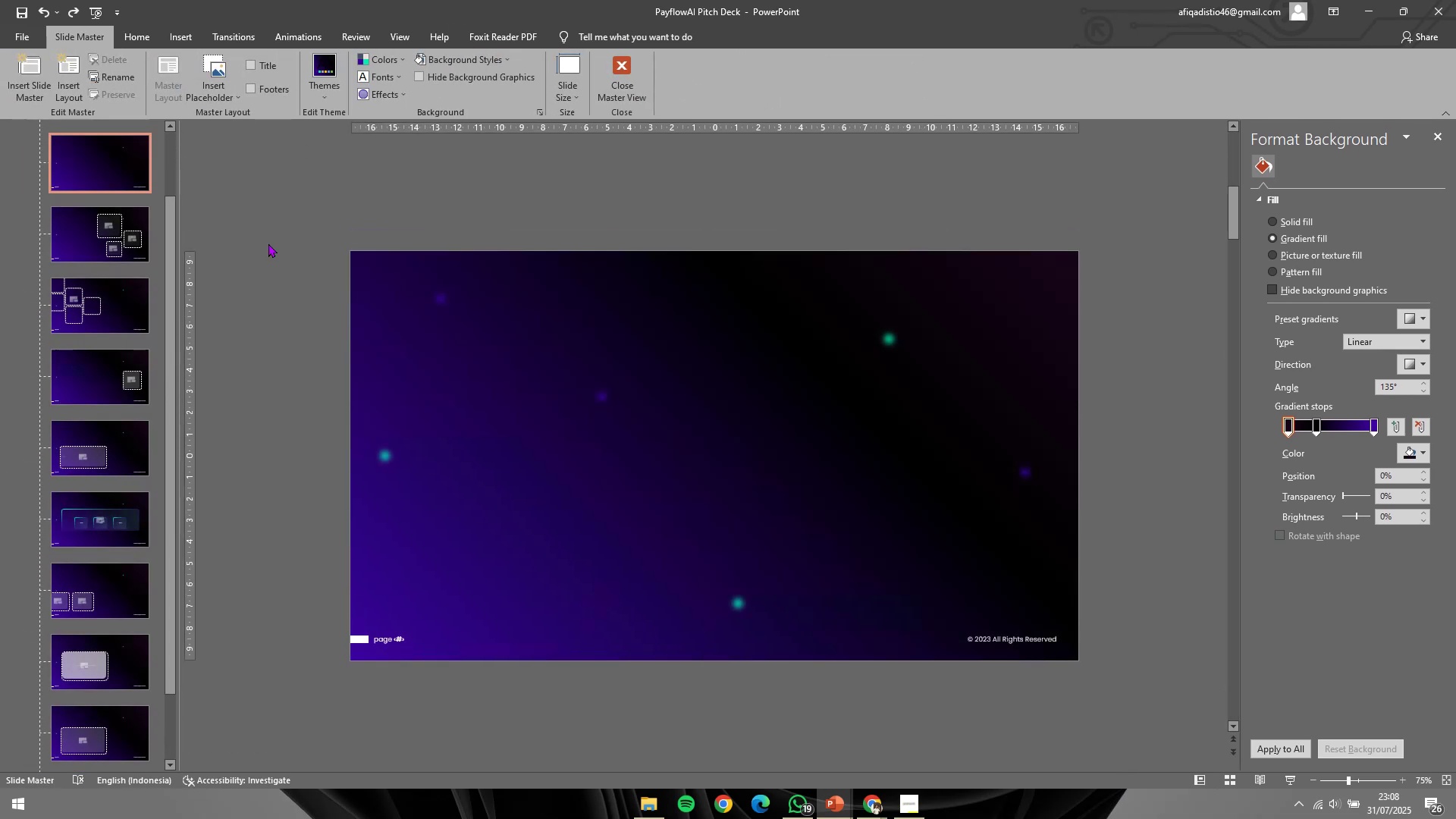 
scroll: coordinate [174, 563], scroll_direction: down, amount: 5.0
 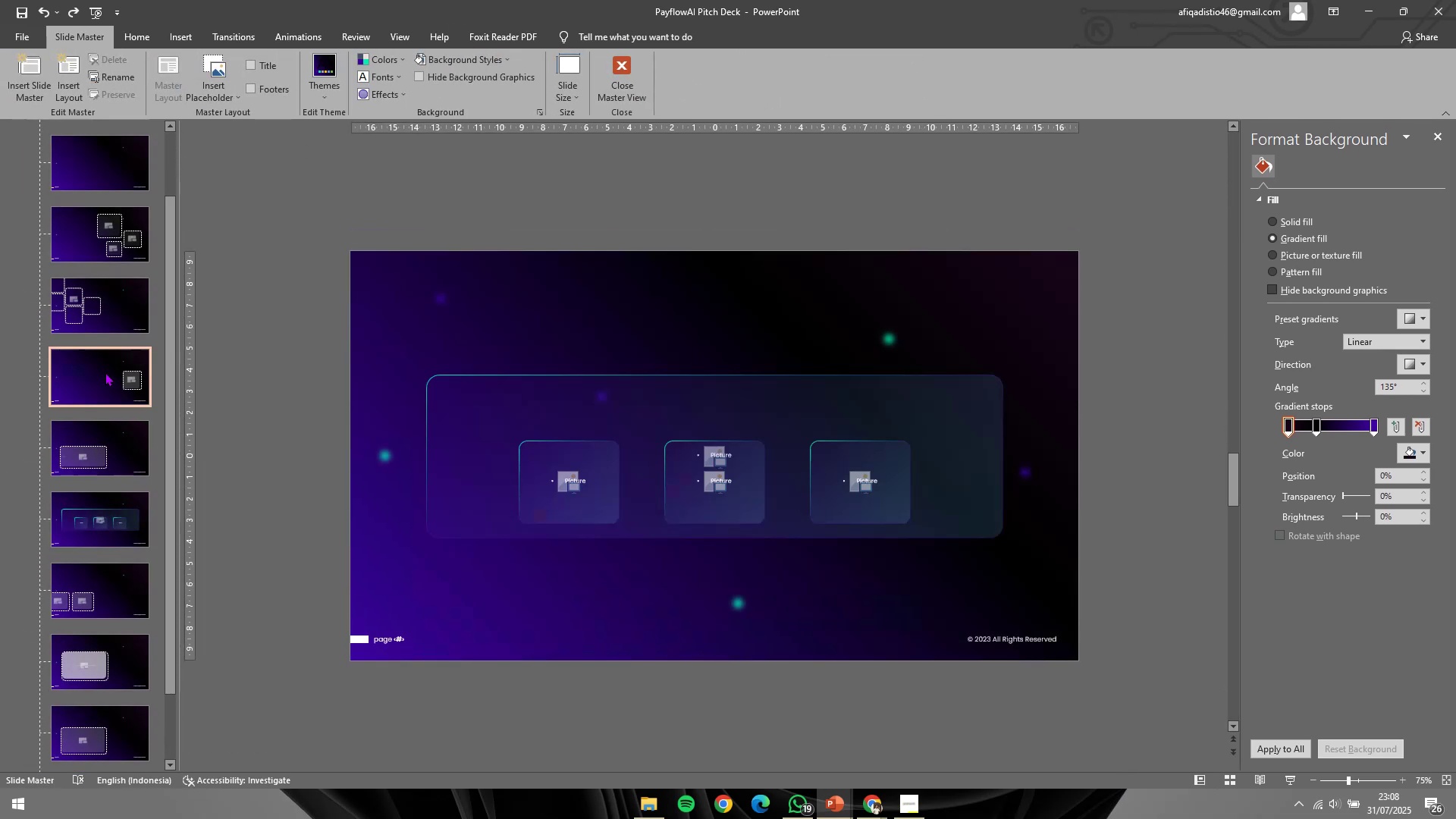 
double_click([271, 337])
 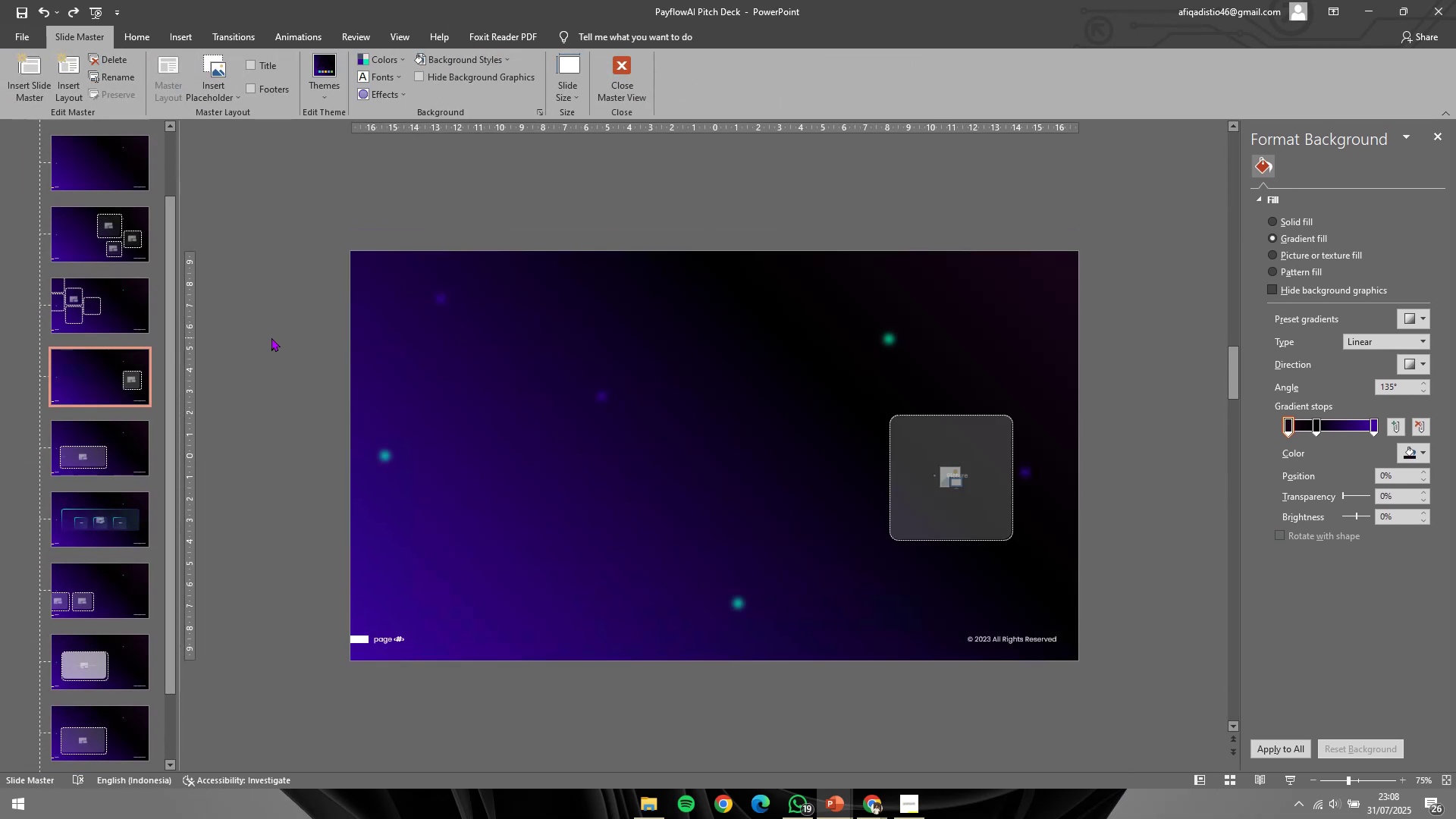 
key(Control+A)
 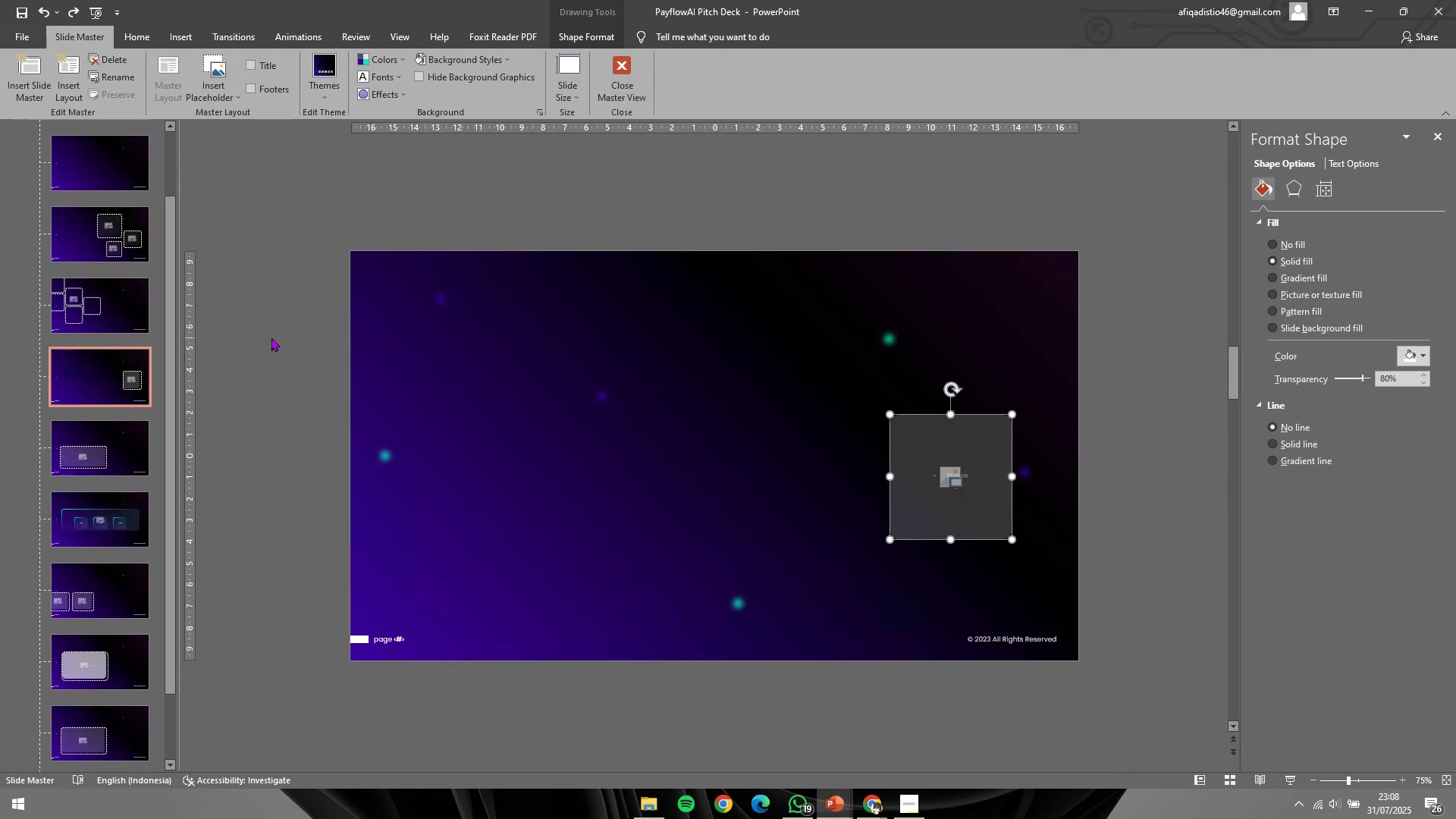 
key(Backspace)
 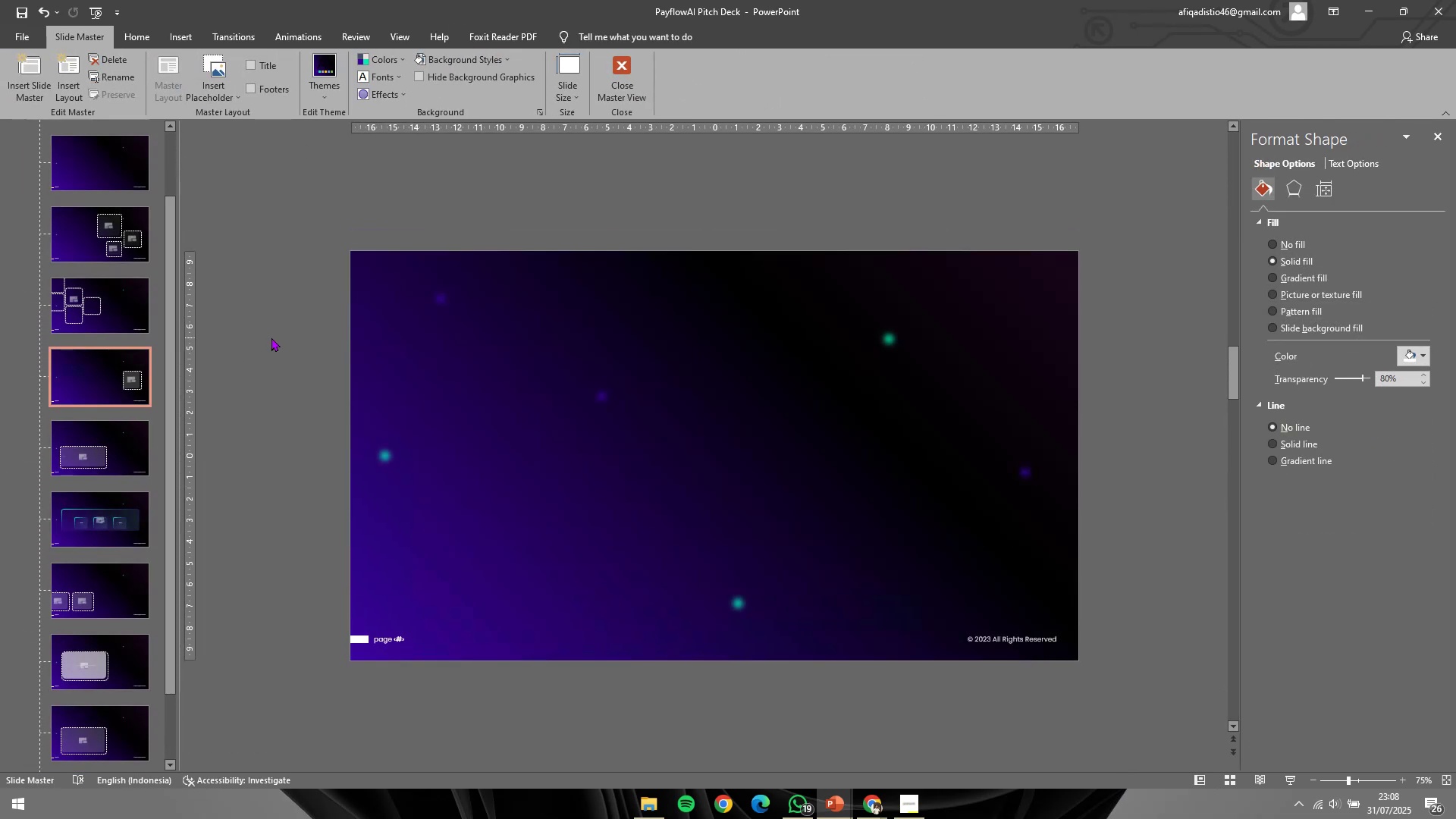 
key(Control+V)
 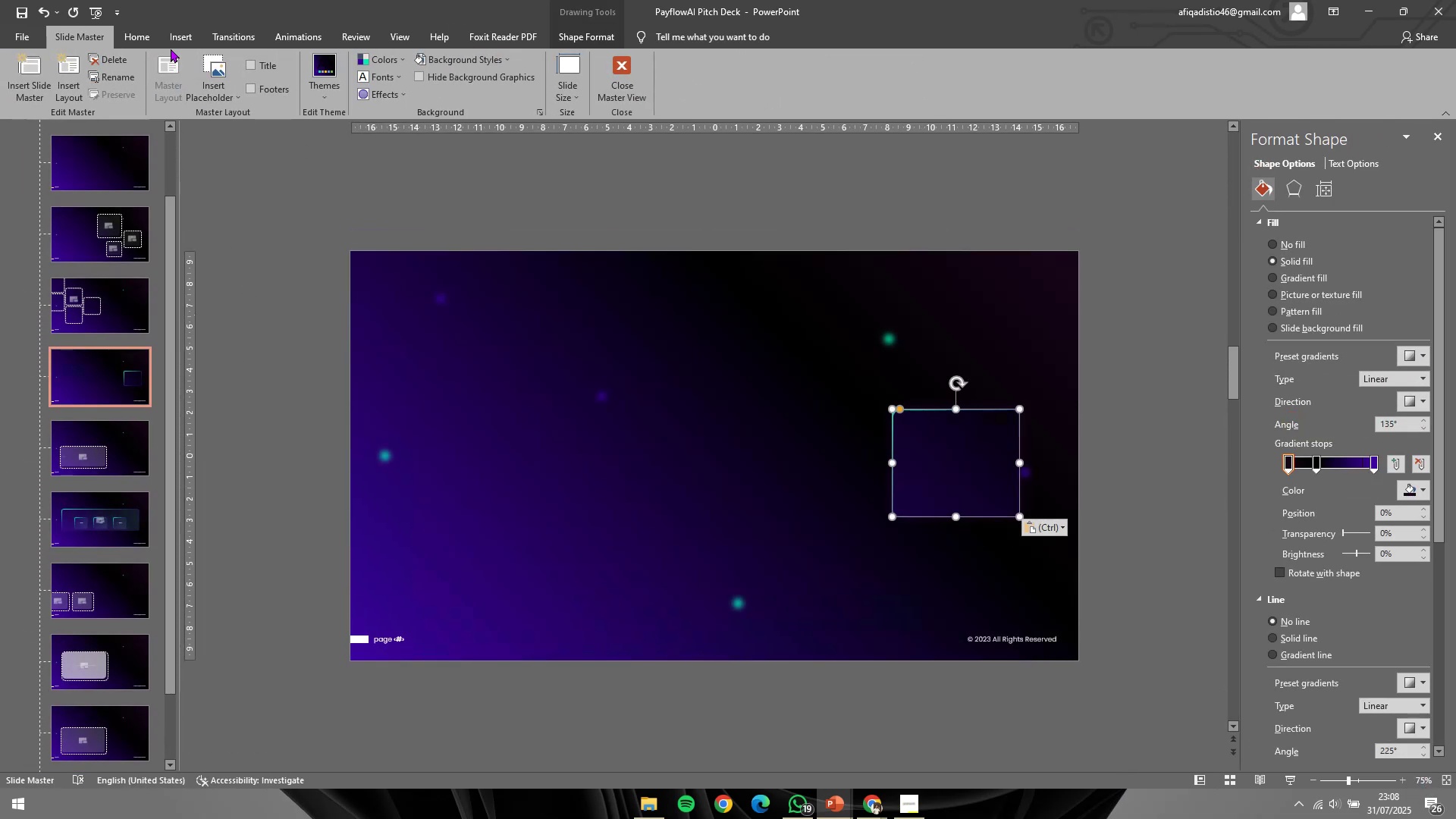 
left_click([198, 50])
 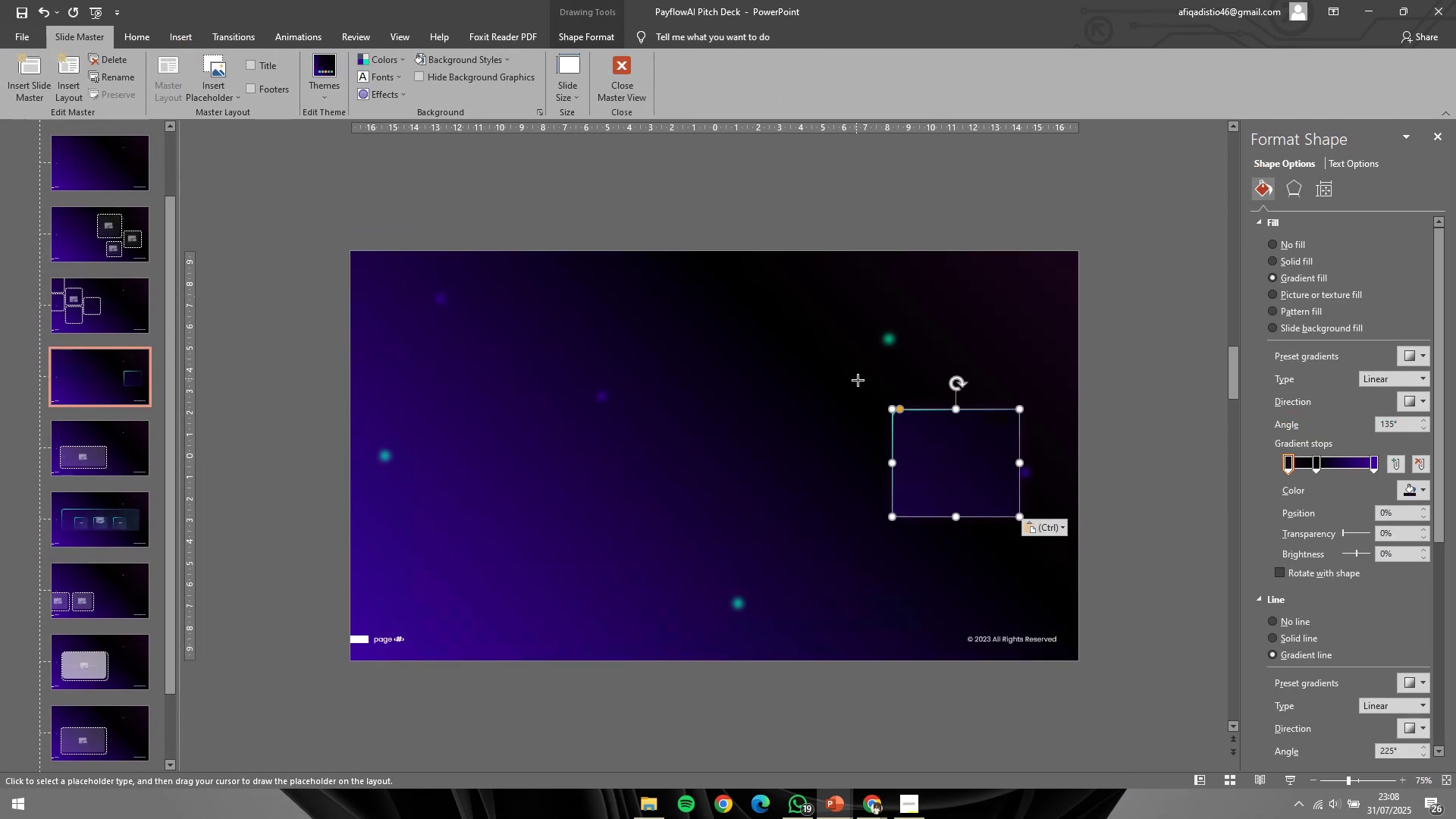 
key(Control+Z)
 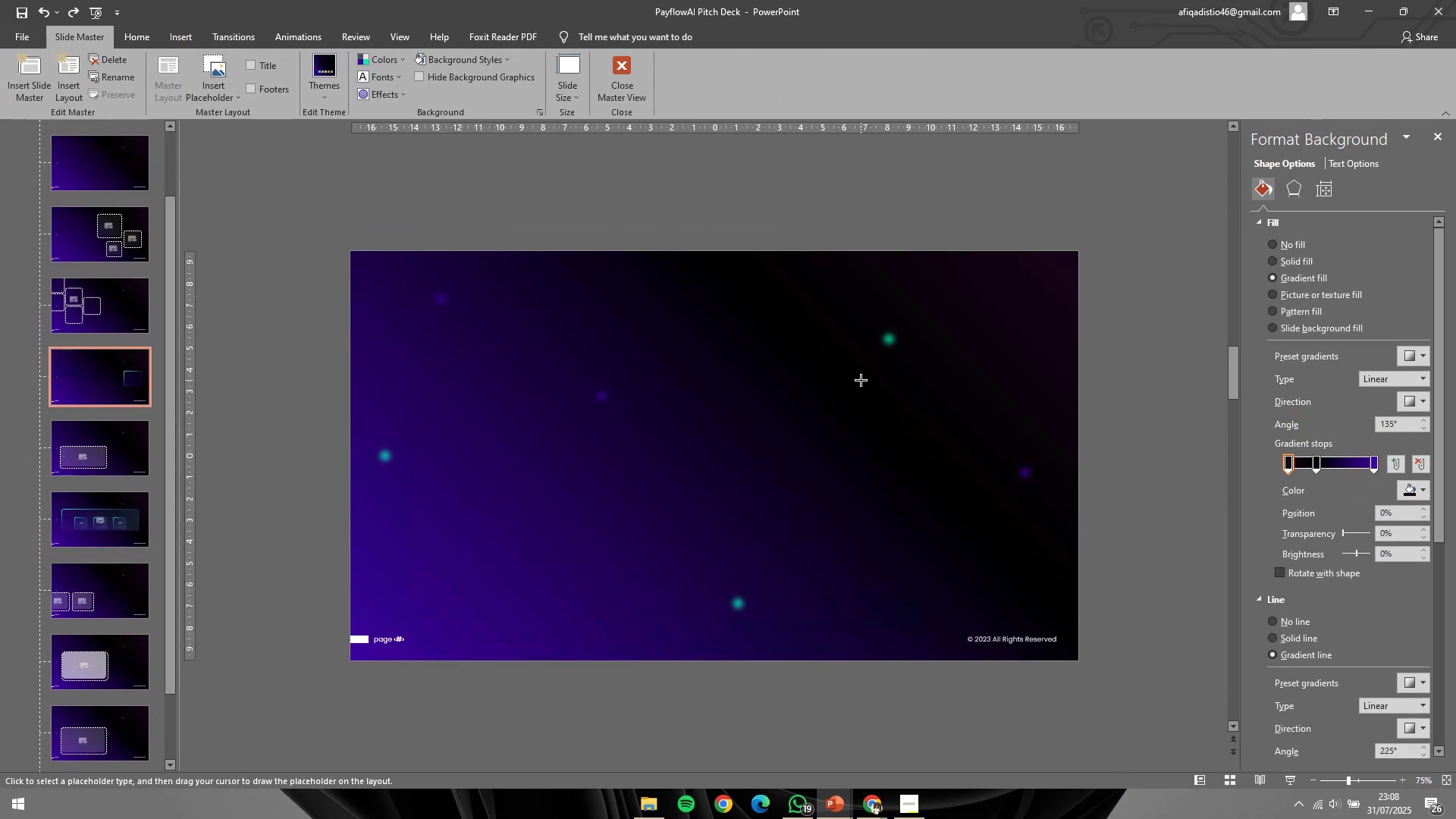 
key(Control+Z)
 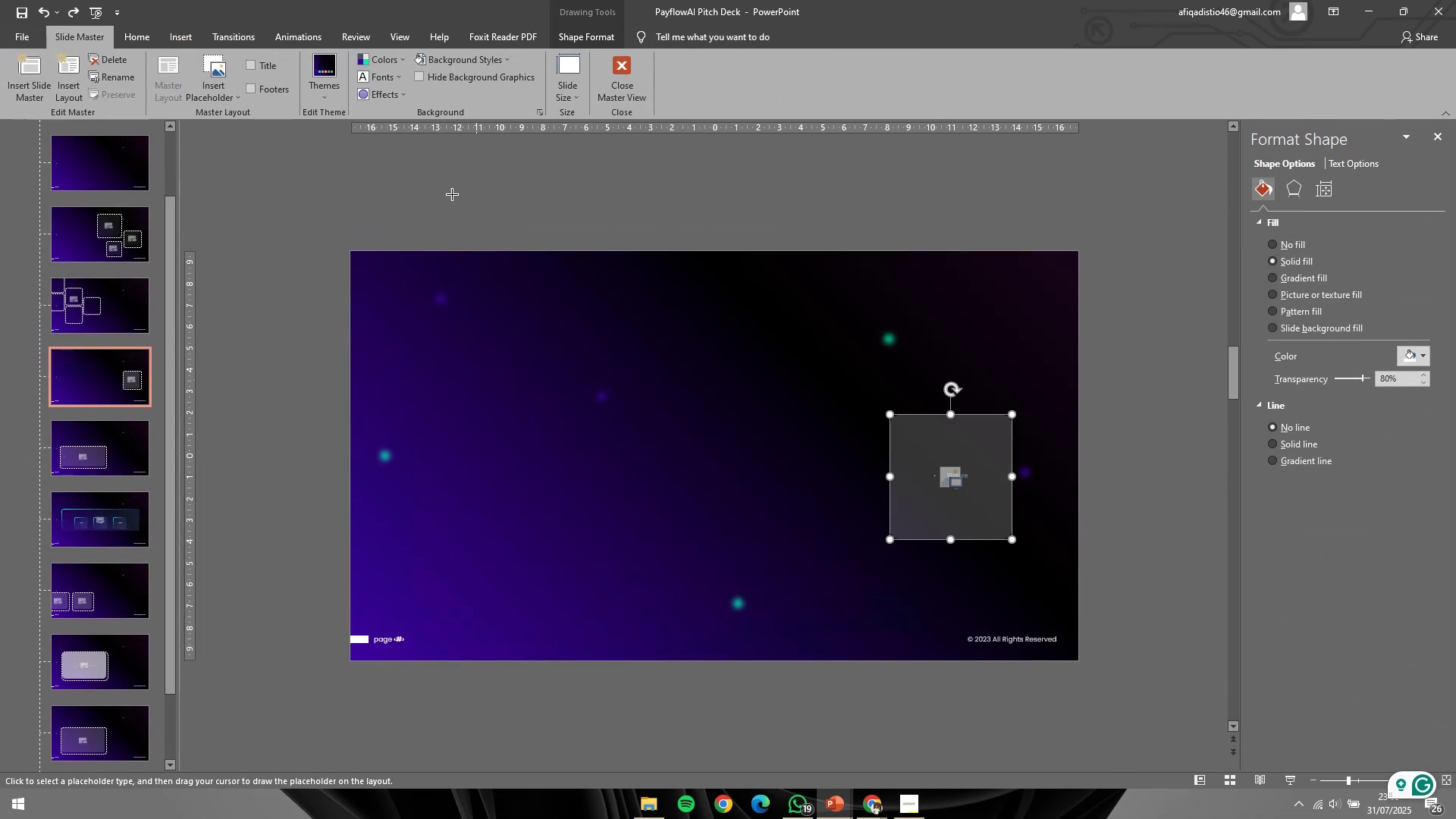 
scroll: coordinate [361, 342], scroll_direction: down, amount: 11.0
 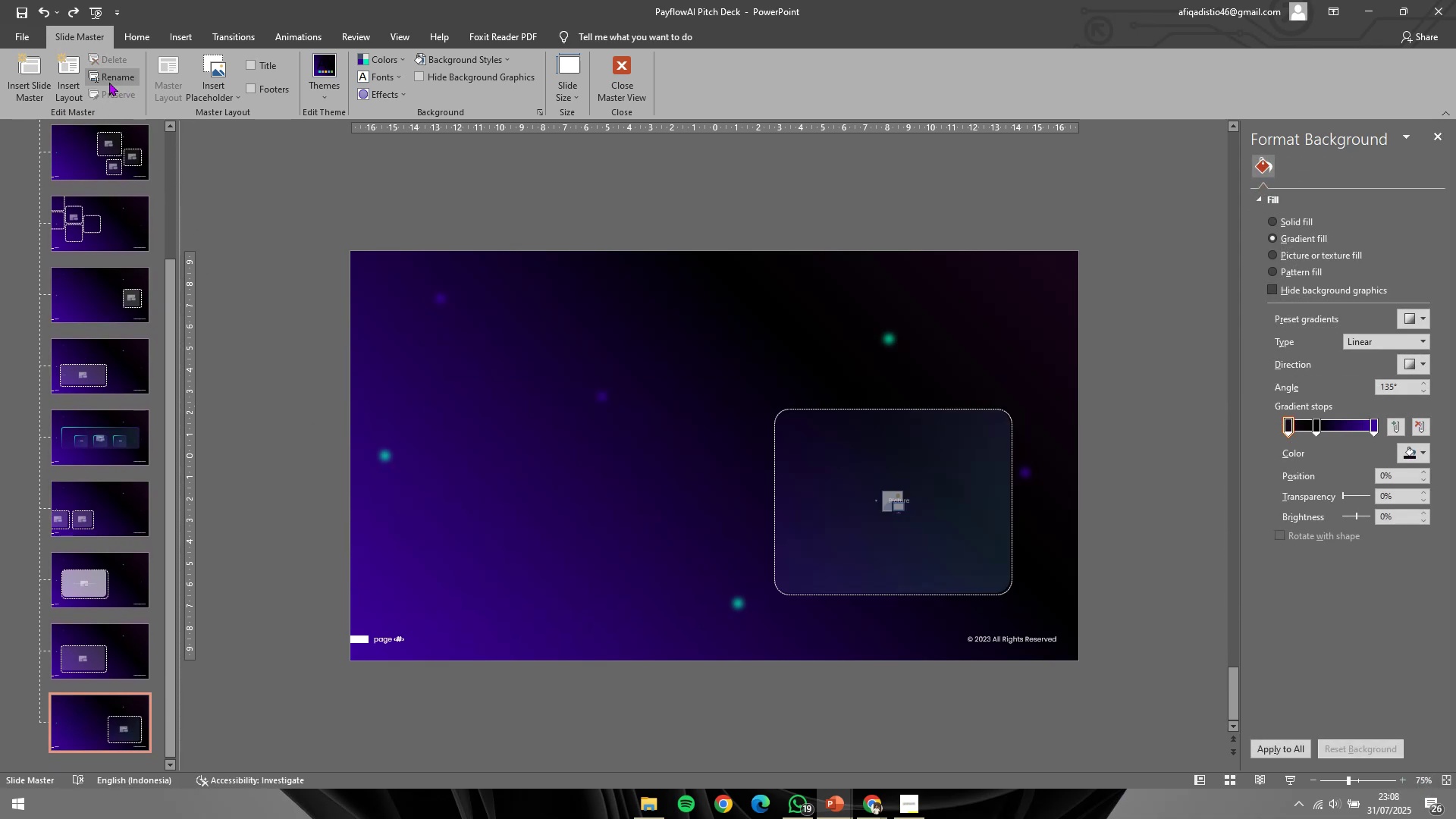 
left_click([62, 75])
 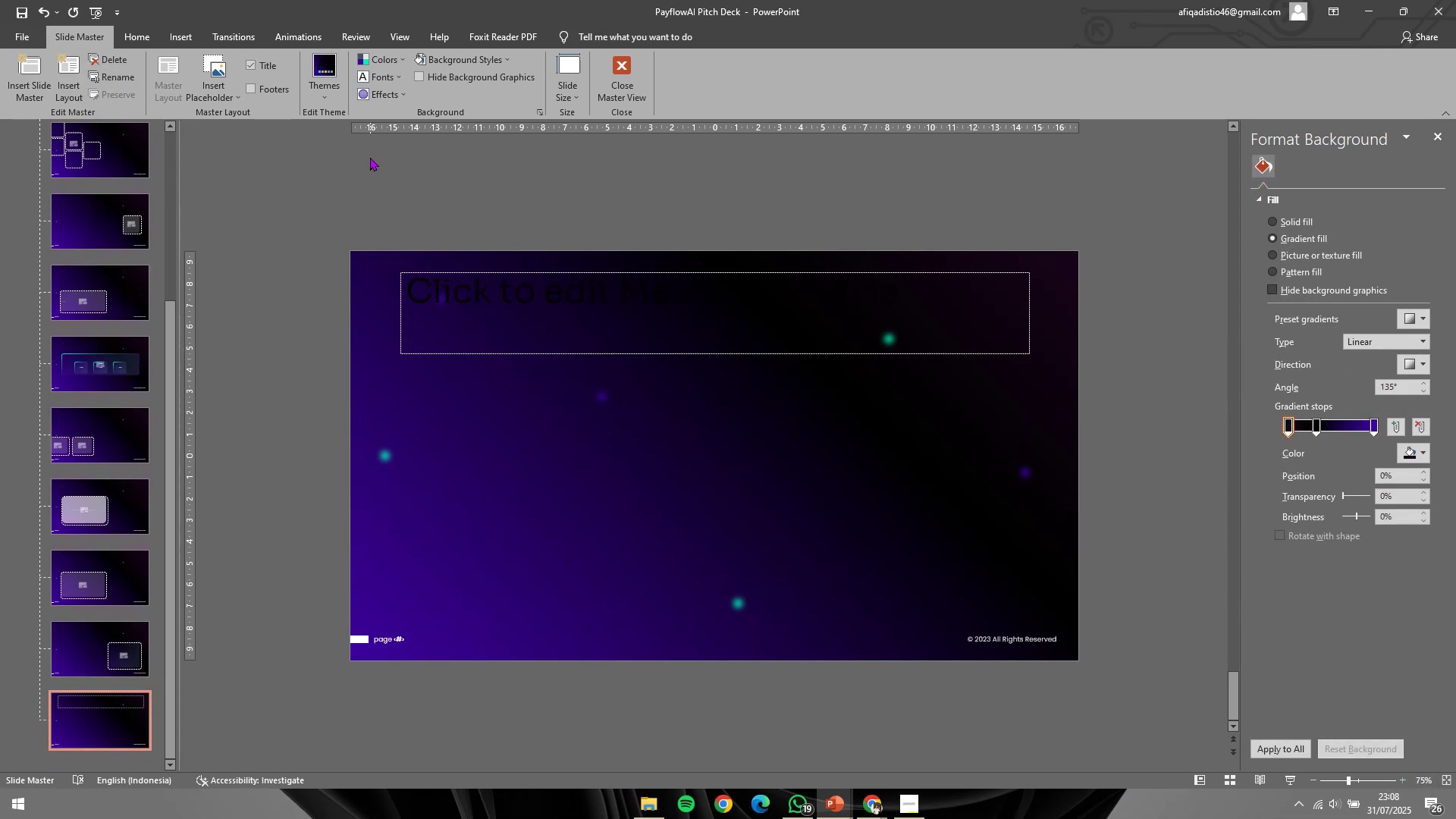 
key(Control+A)
 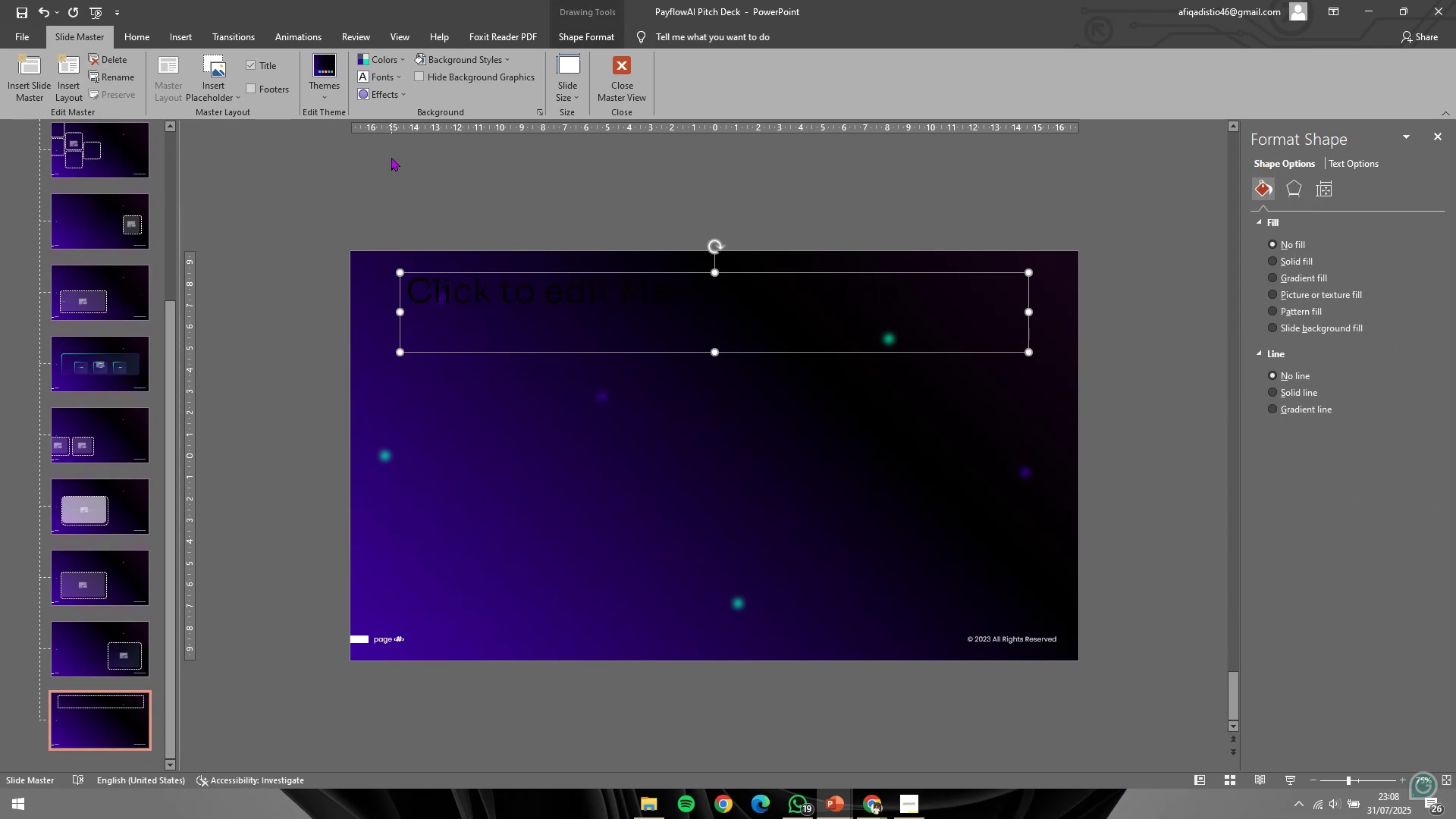 
key(Backspace)
 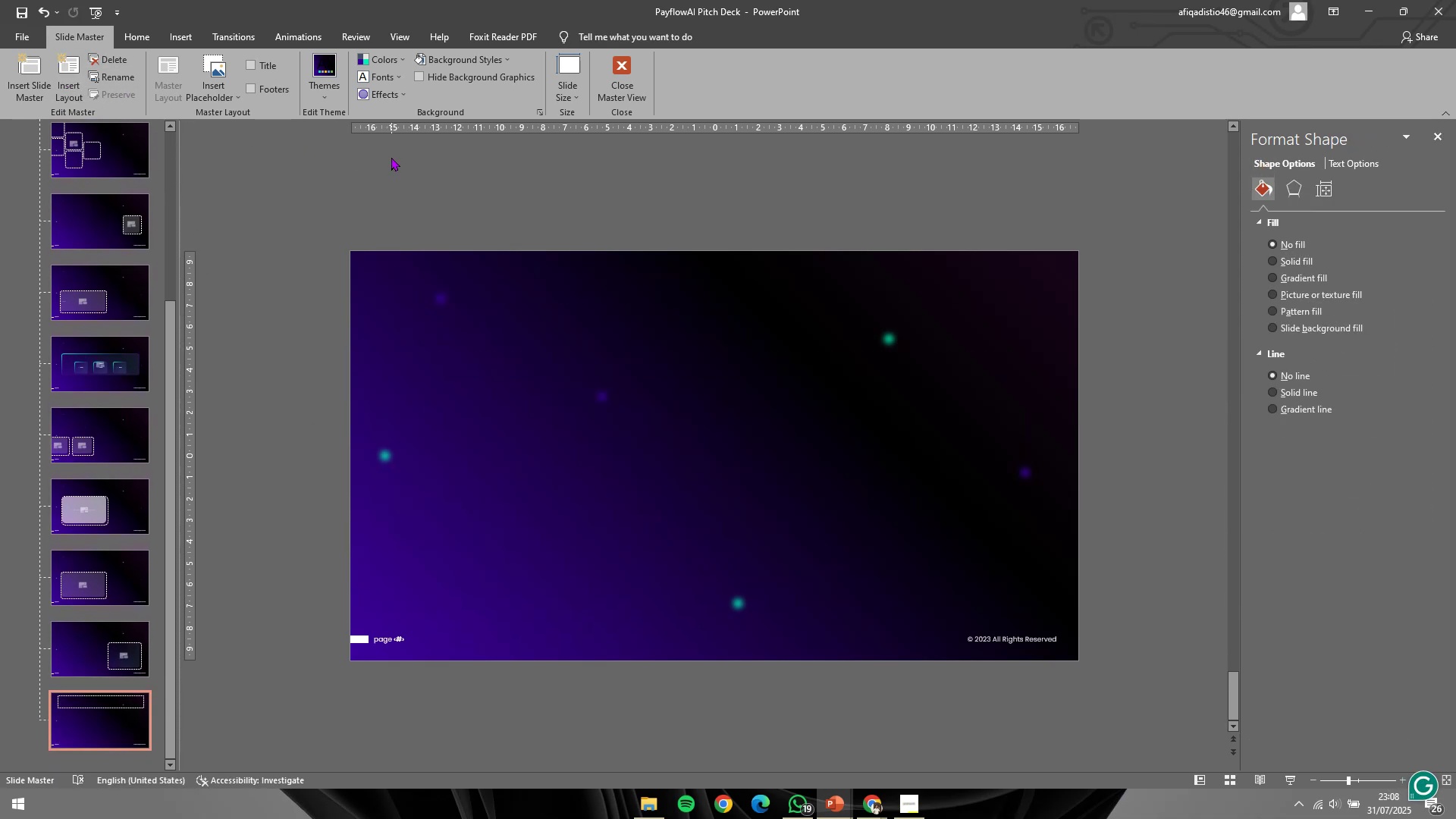 
key(Control+V)
 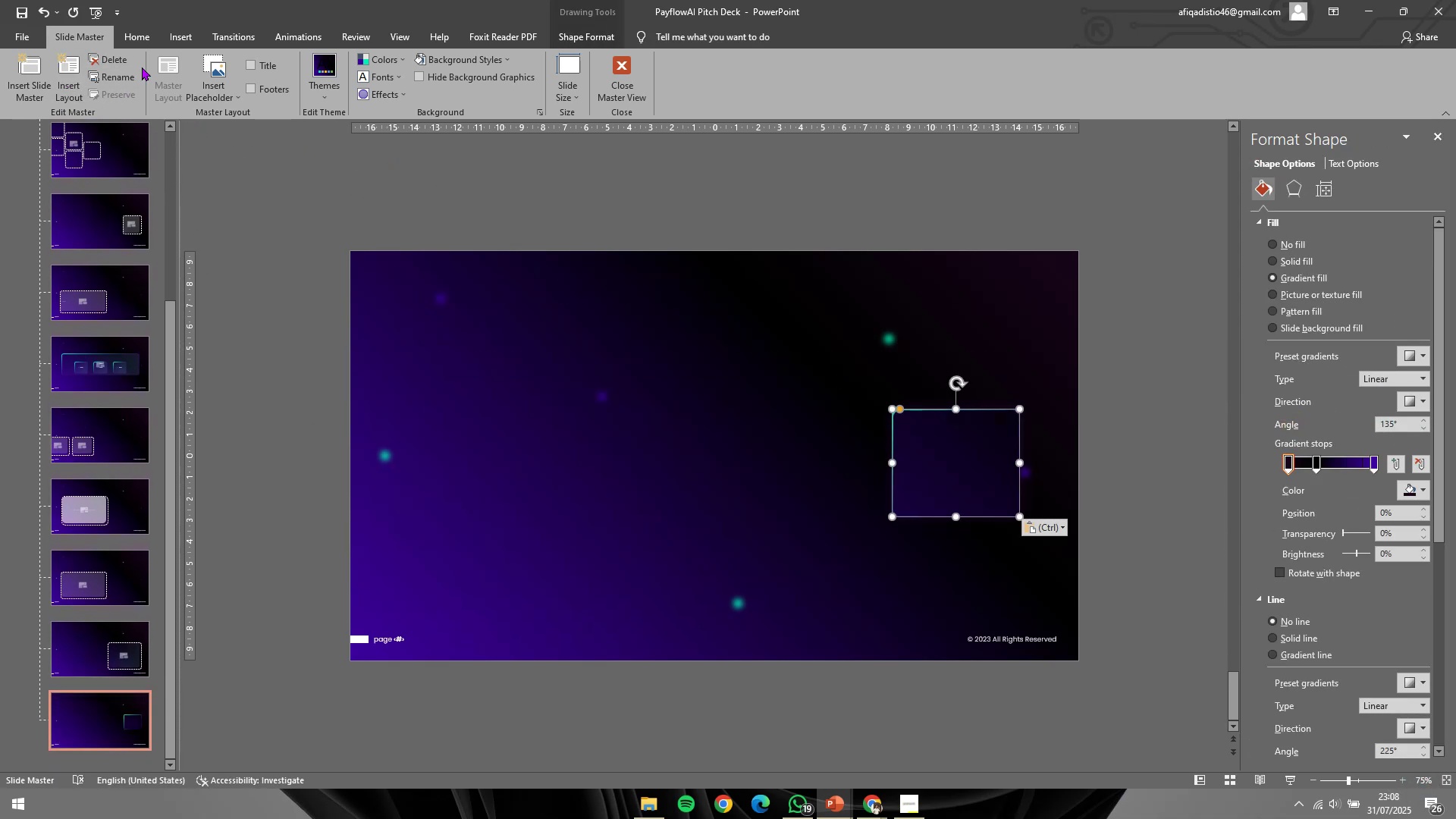 
left_click([221, 65])
 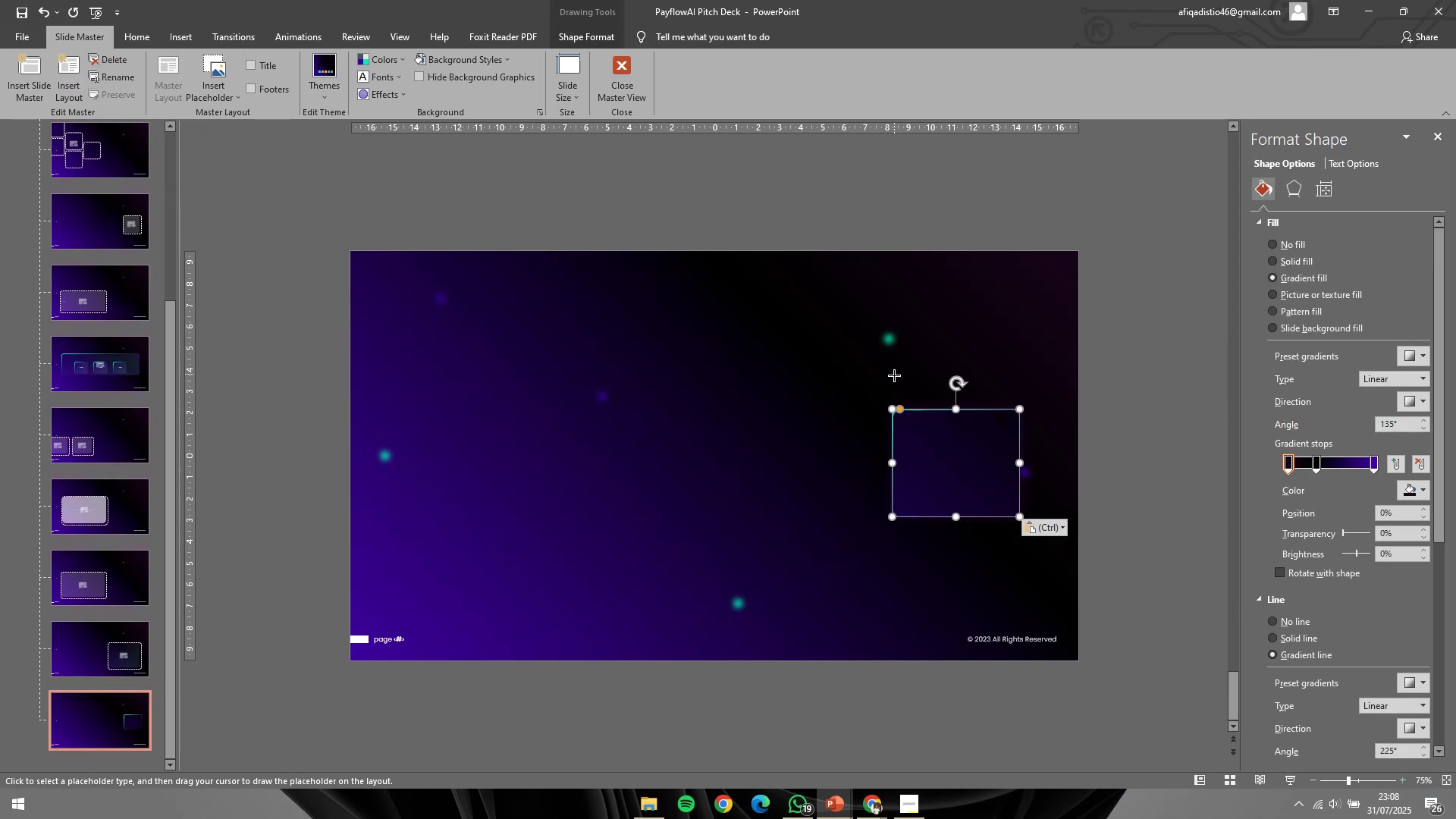 
left_click_drag(start_coordinate=[860, 380], to_coordinate=[1055, 550])
 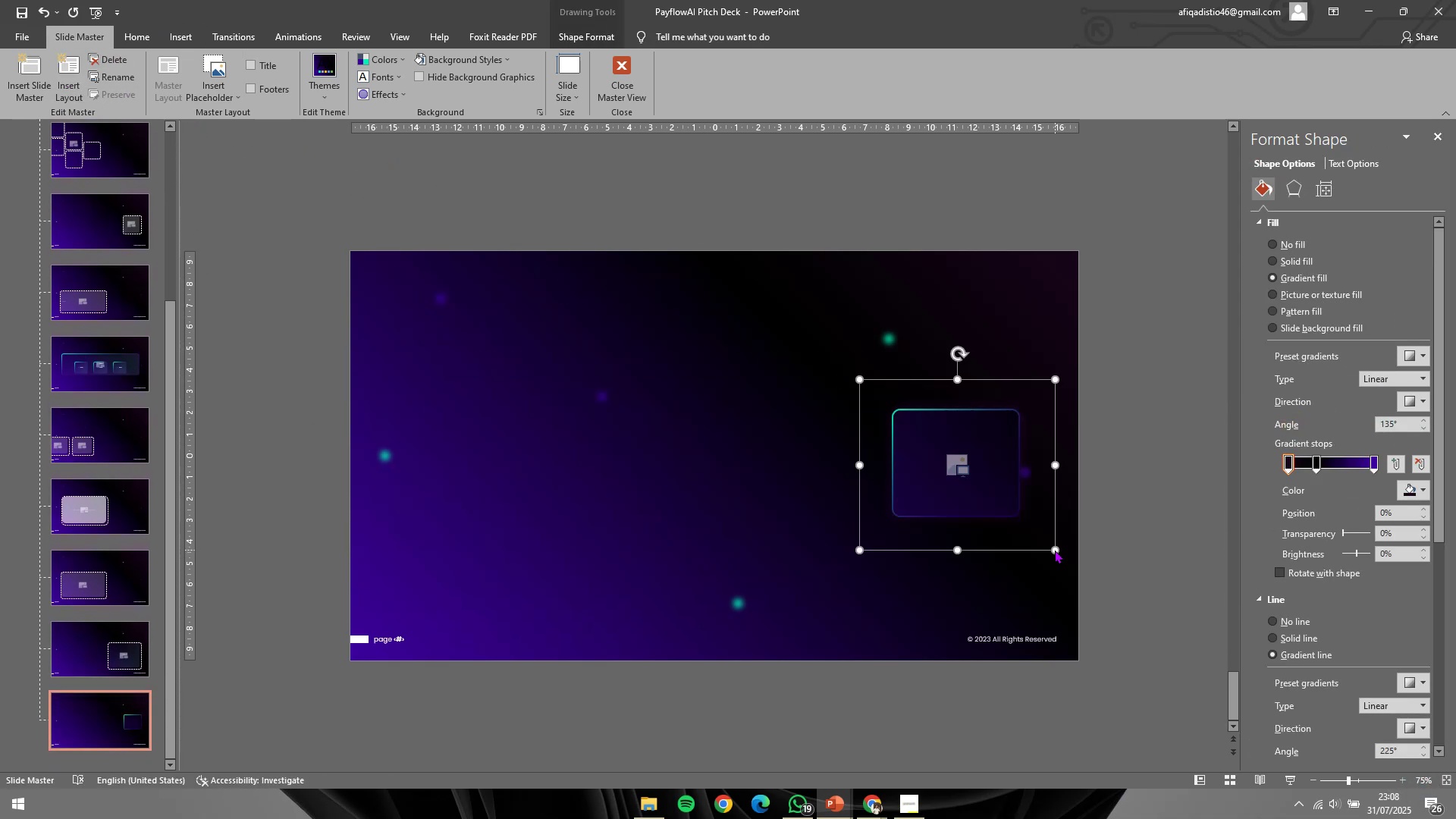 
right_click([1055, 550])
 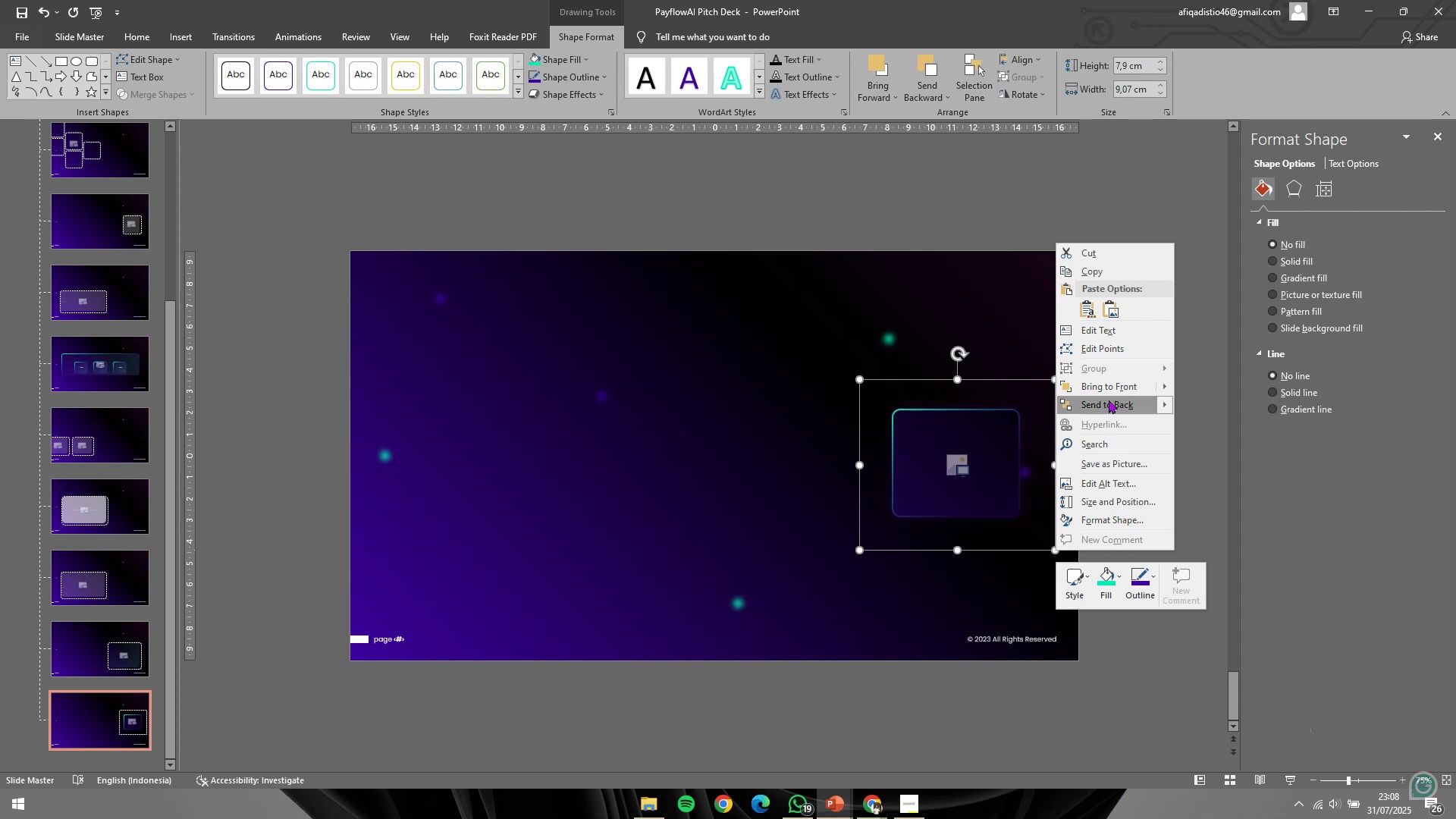 
left_click_drag(start_coordinate=[1112, 394], to_coordinate=[1112, 400])
 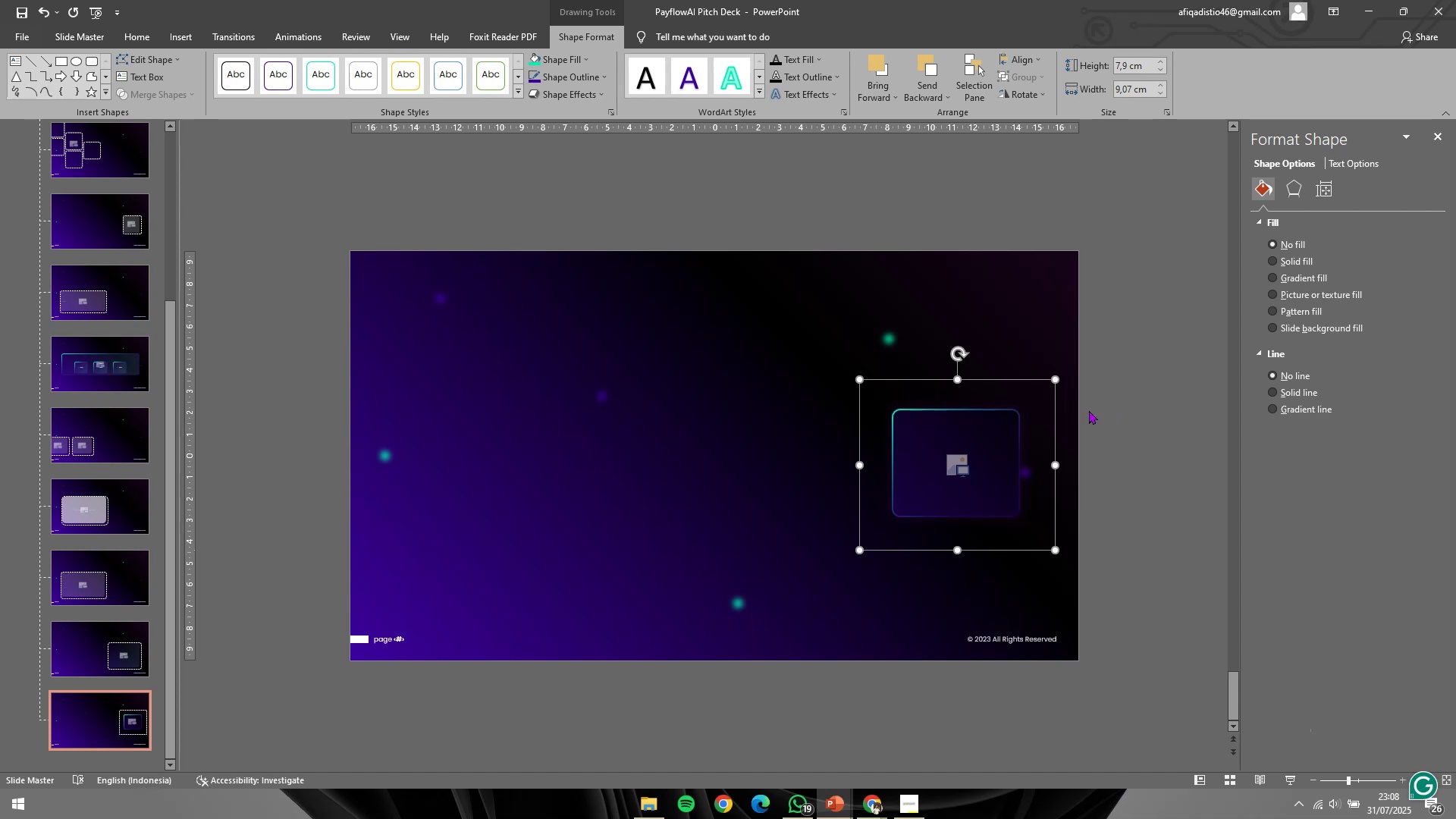 
hold_key(key=ShiftLeft, duration=0.4)
left_click([996, 437])
 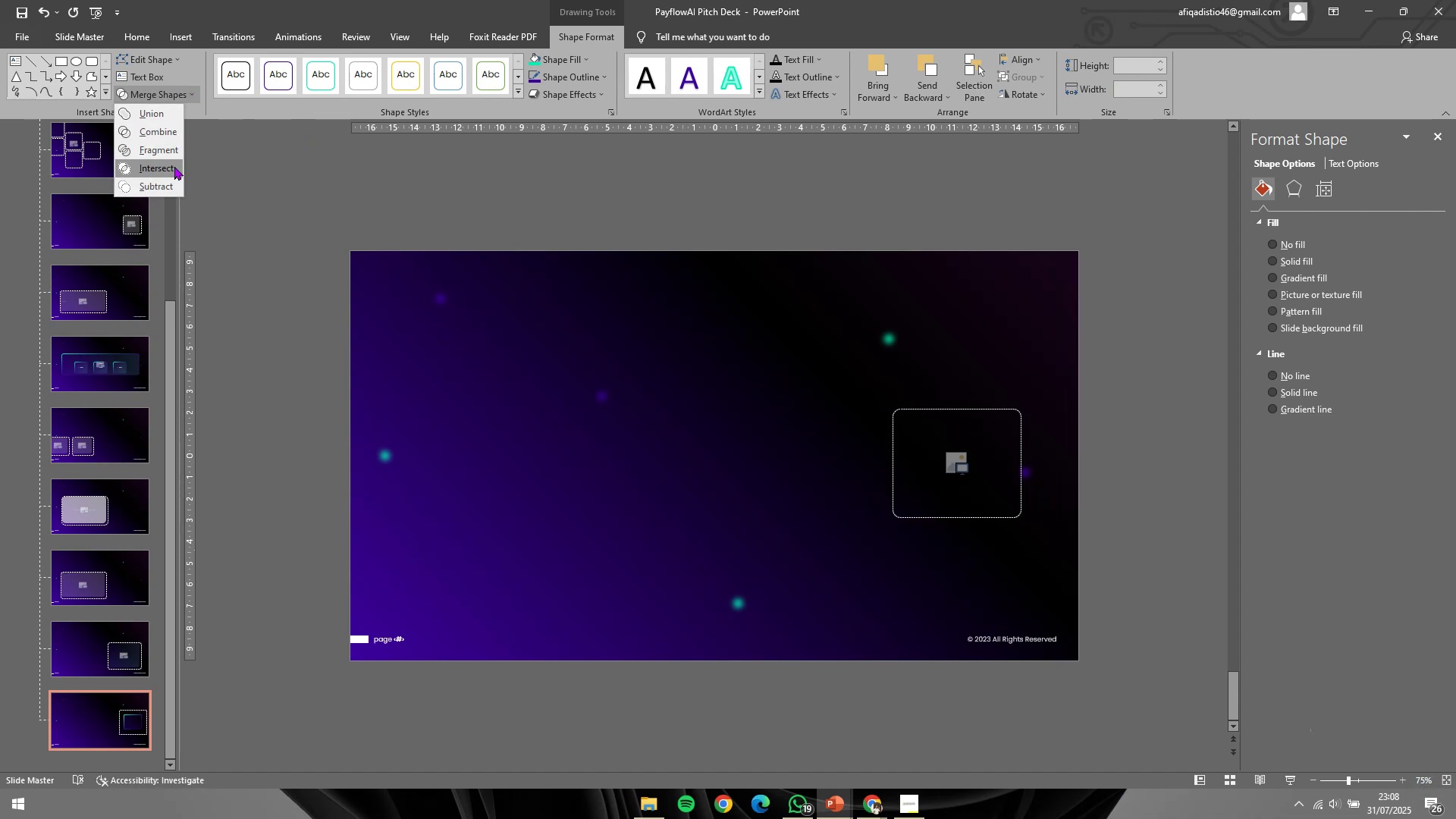 
double_click([777, 282])
 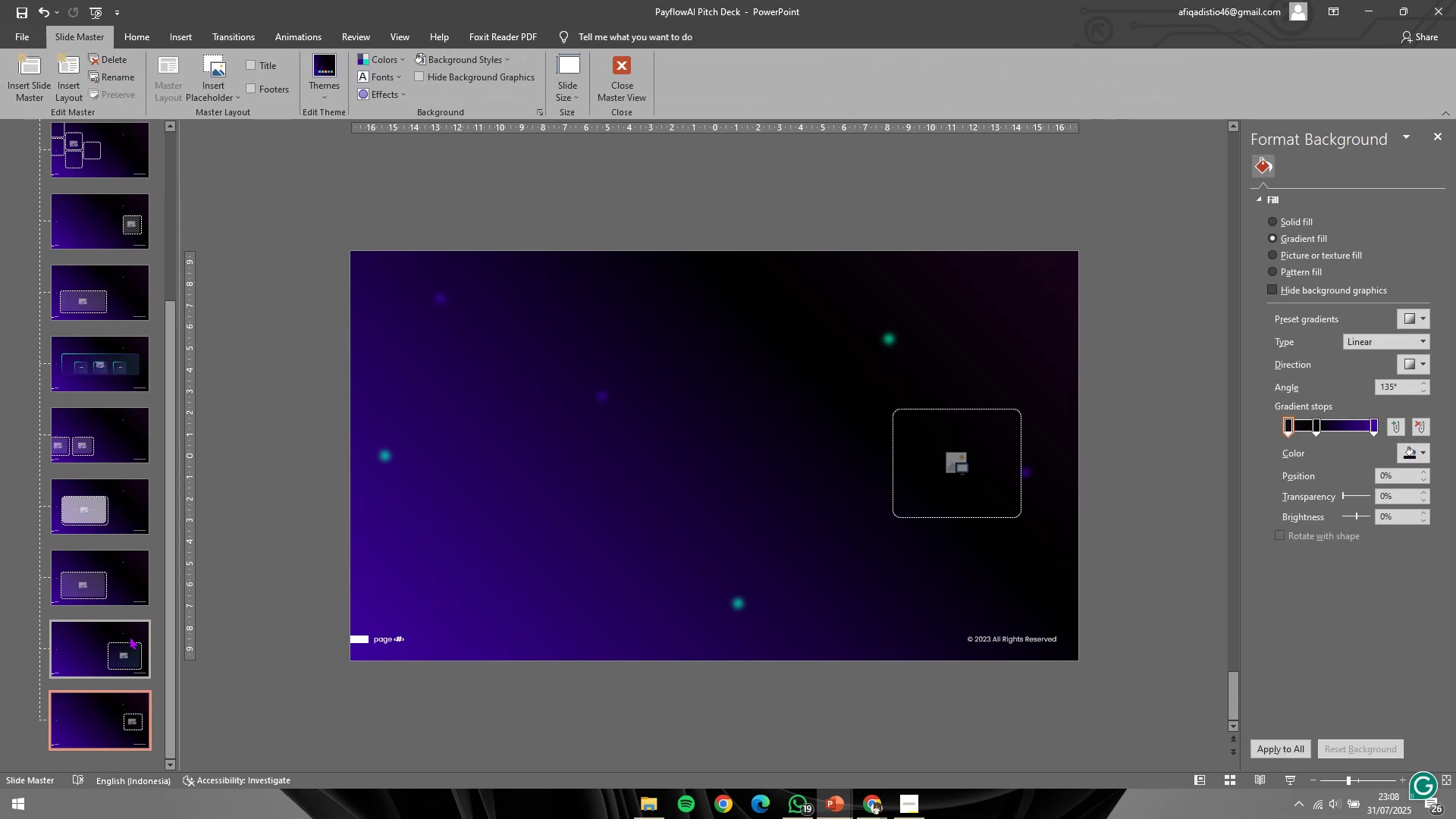 
left_click([133, 591])
 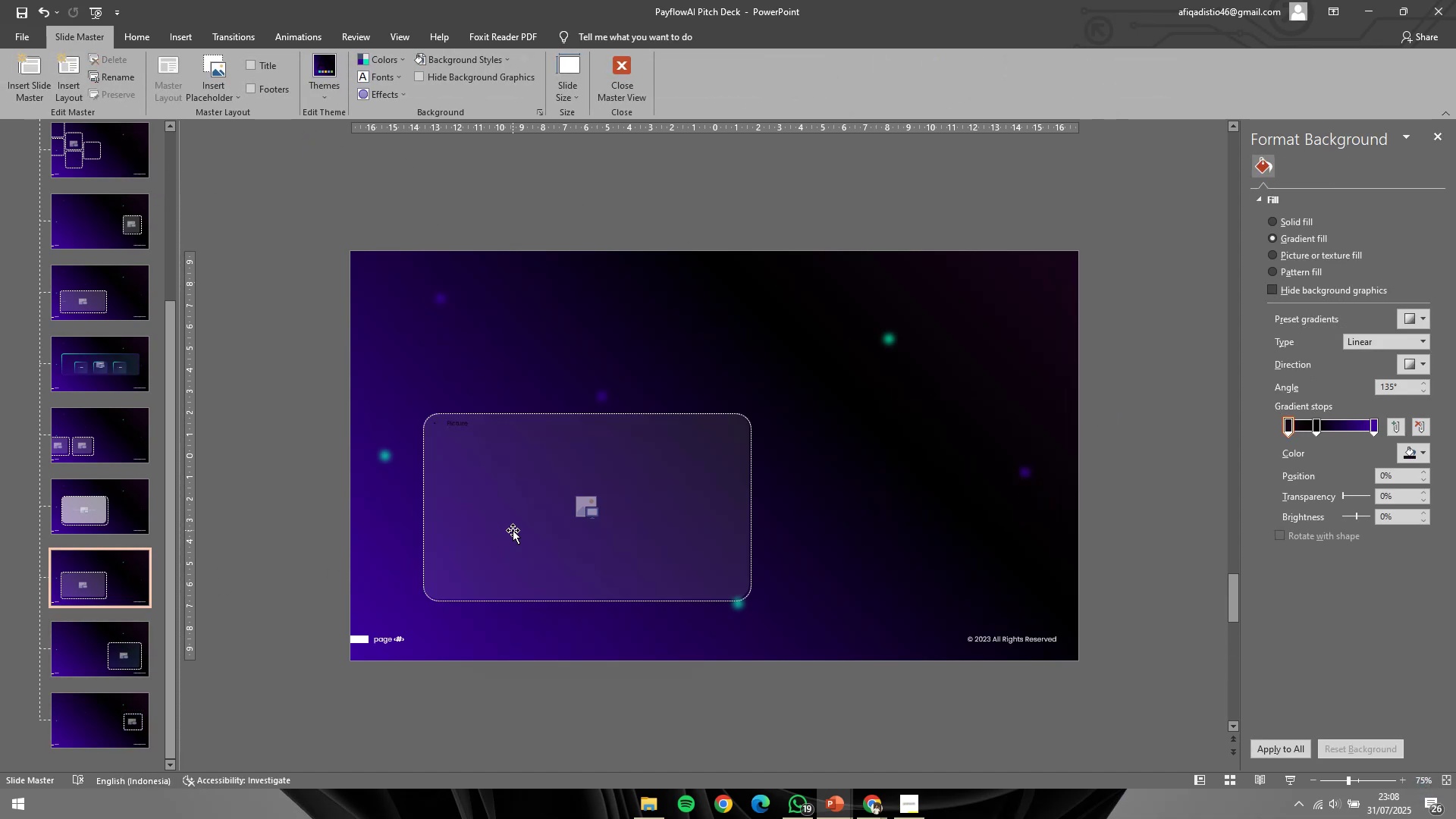 
left_click([513, 530])
 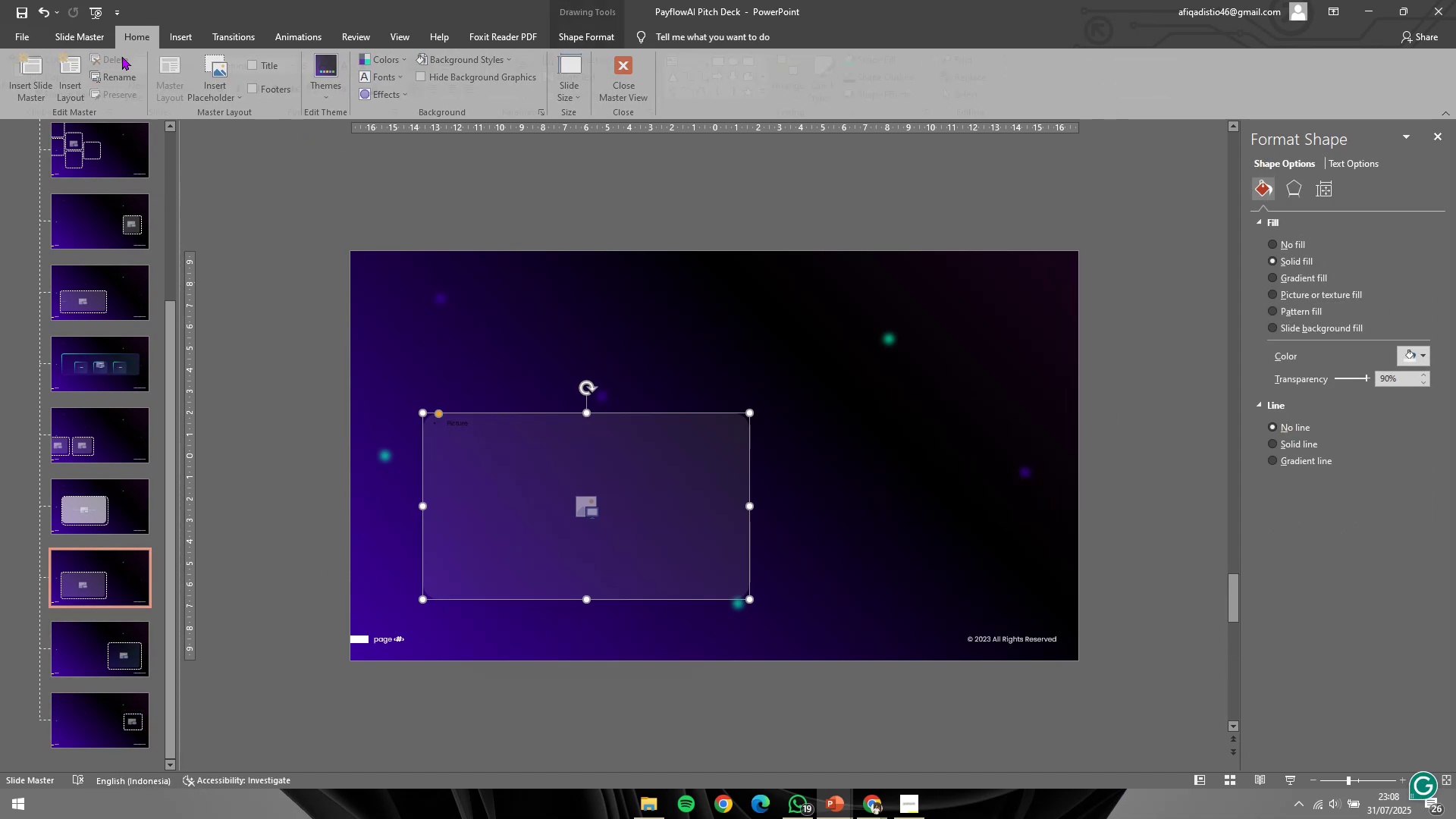 
double_click([85, 96])
 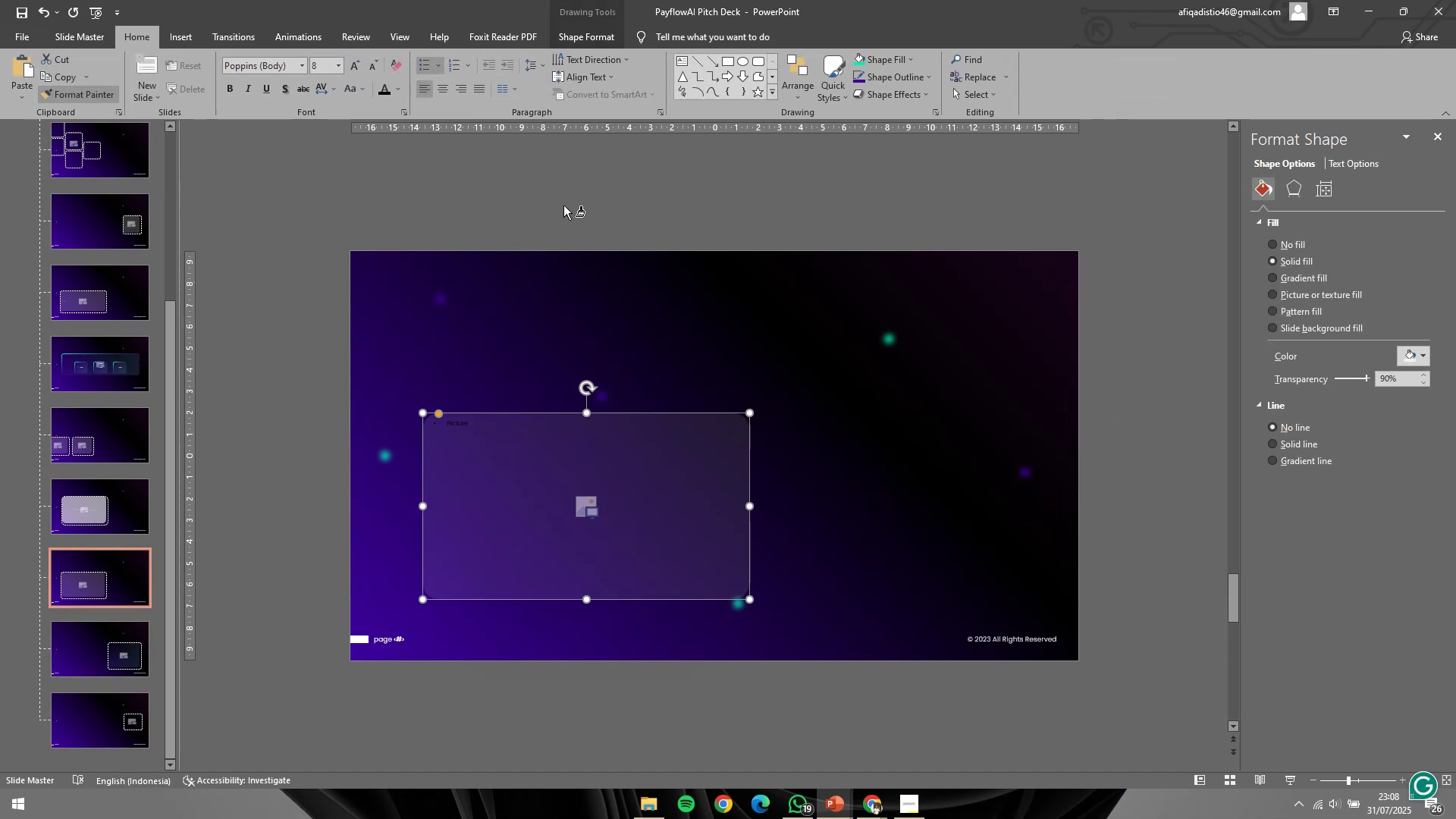 
scroll: coordinate [679, 252], scroll_direction: down, amount: 2.0
 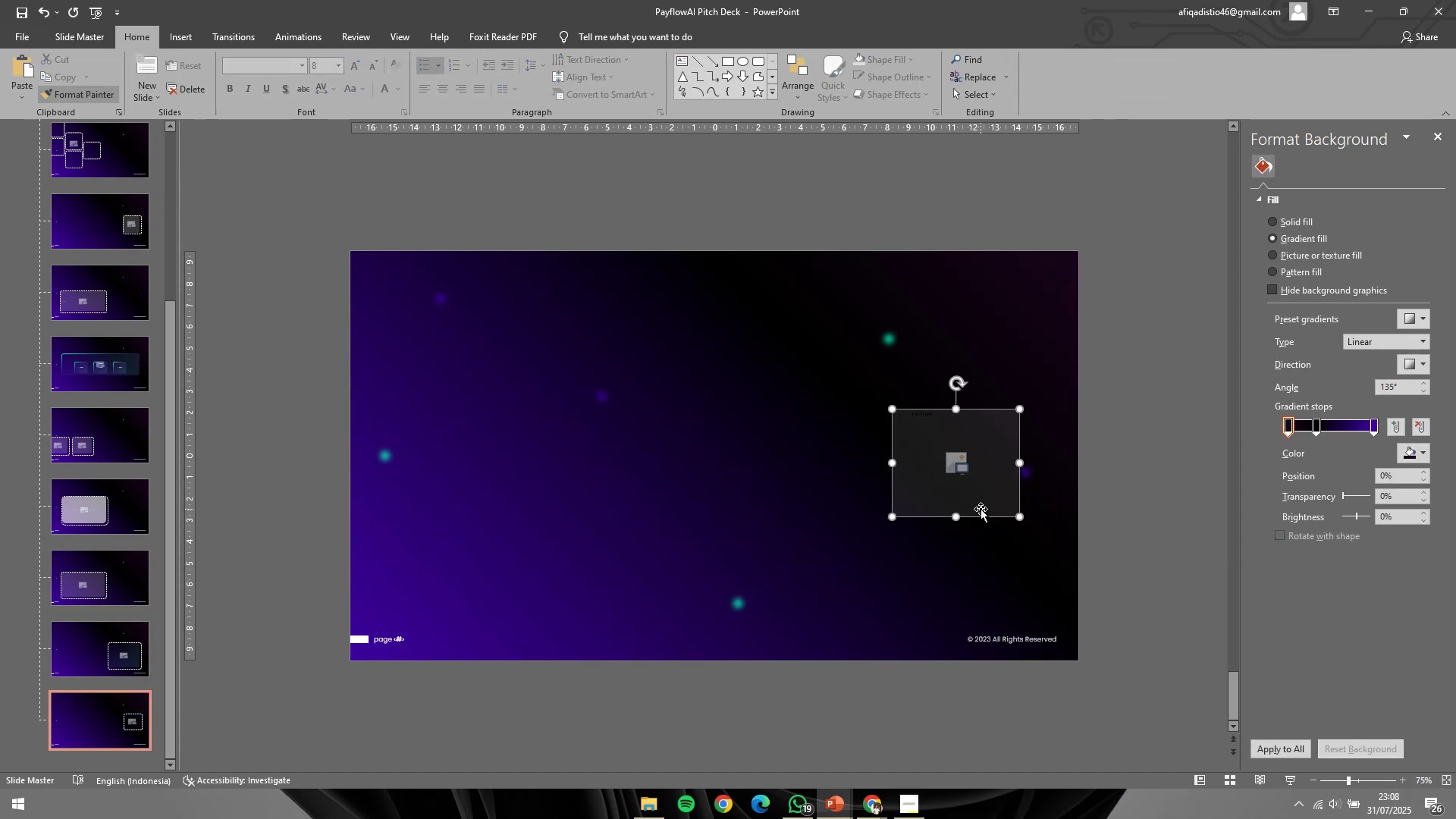 
double_click([1074, 435])
 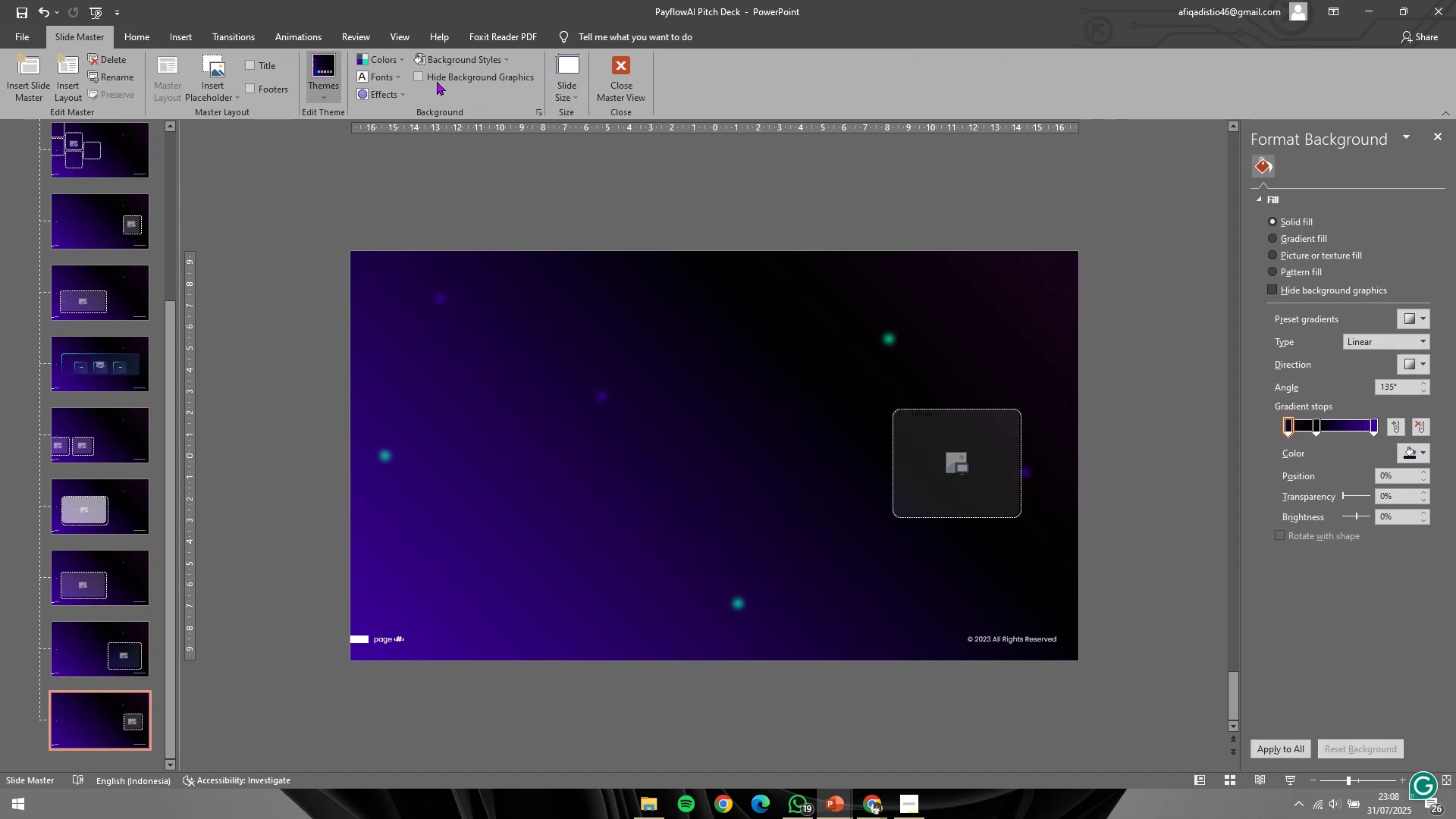 
left_click([617, 85])
 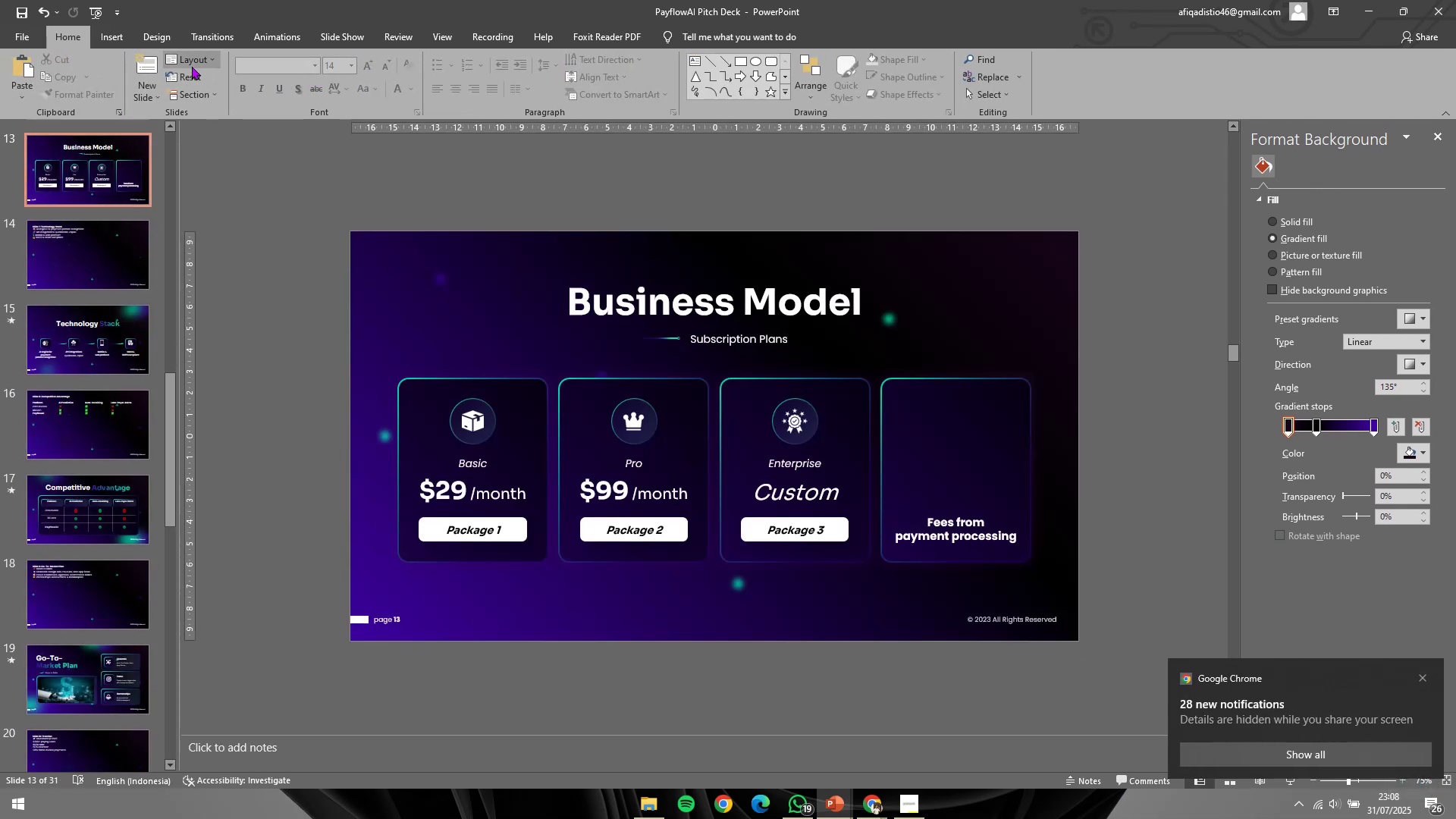 
left_click([191, 65])
 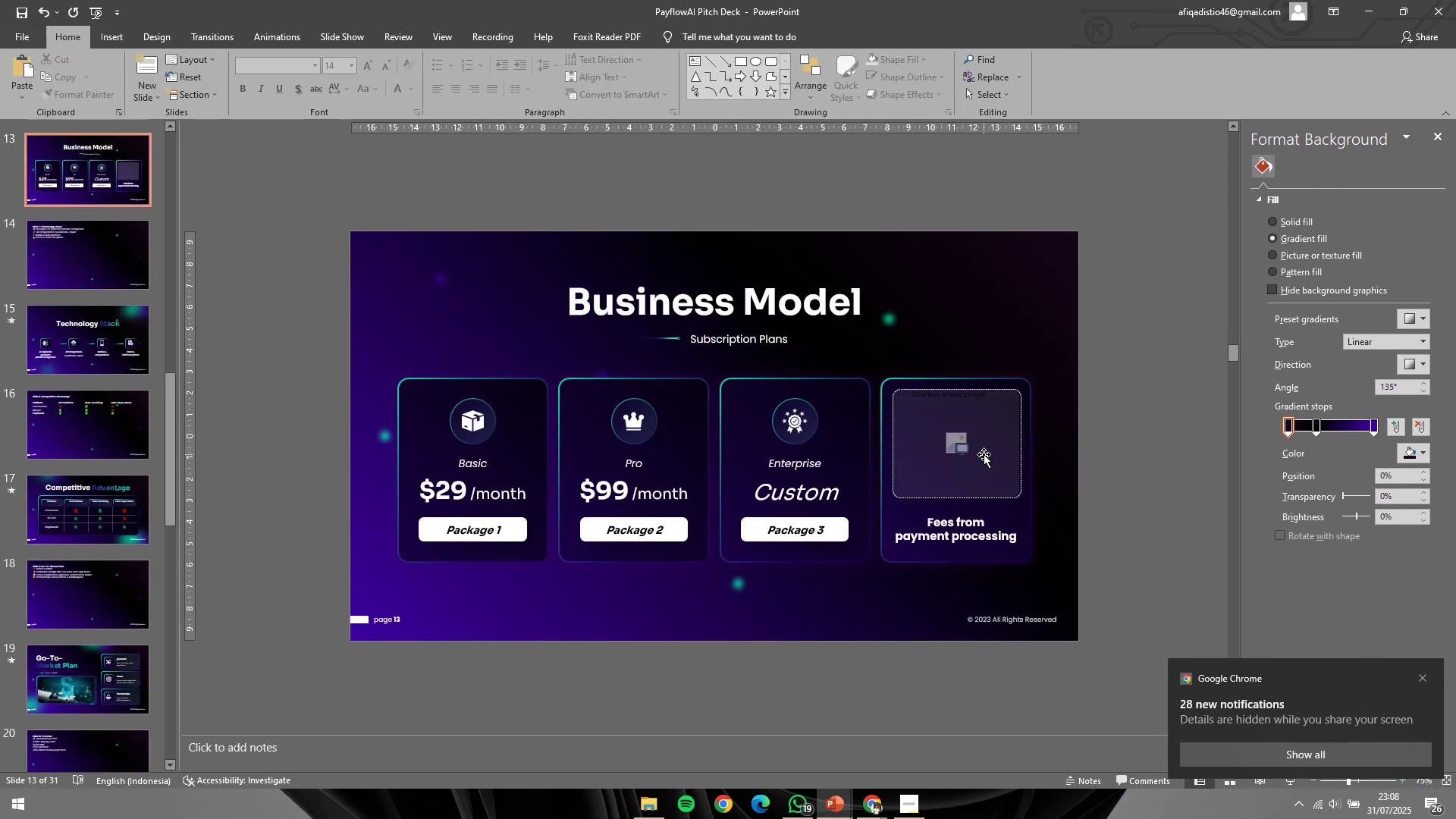 
wait(8.51)
 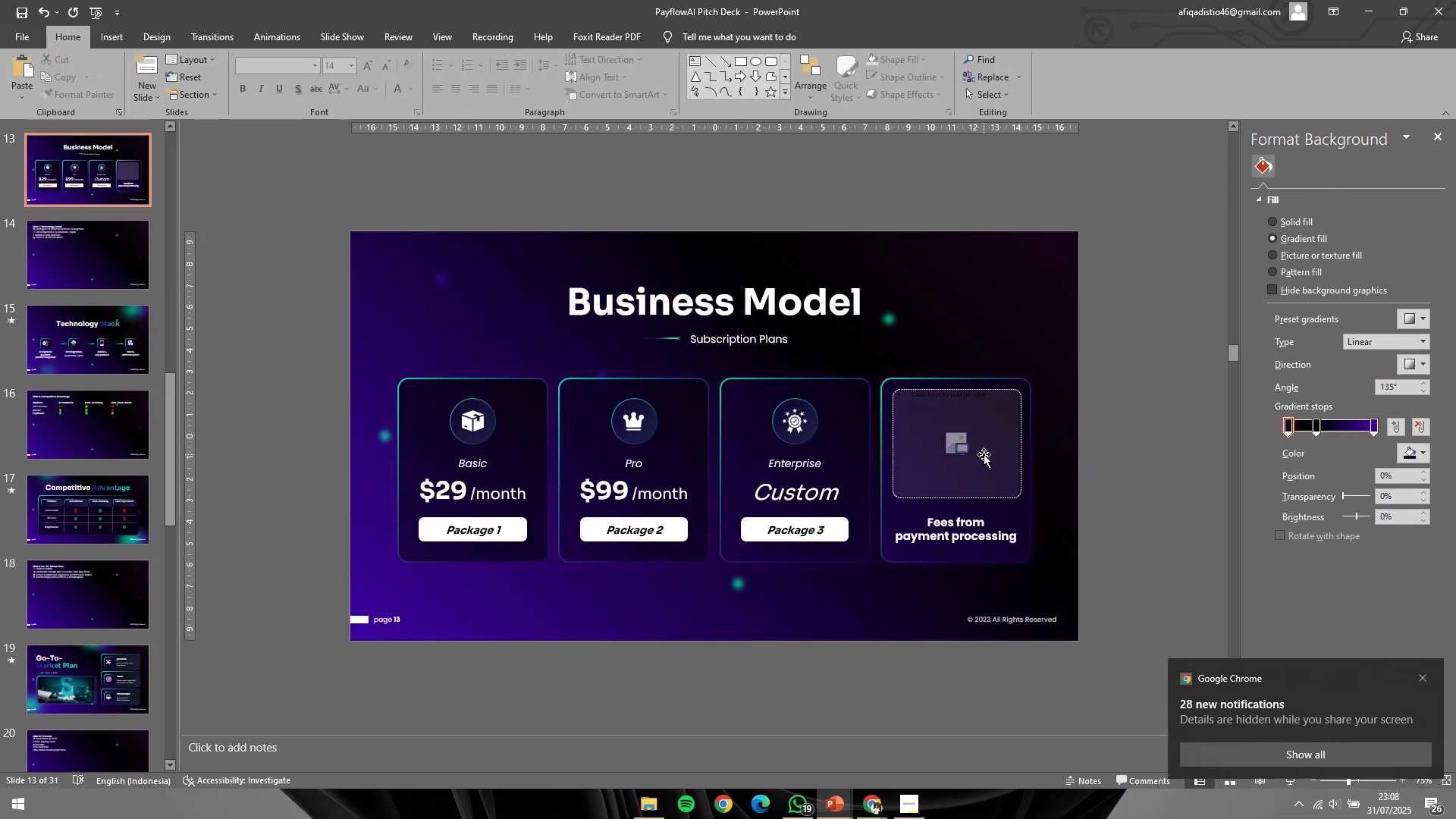 
left_click([960, 448])
 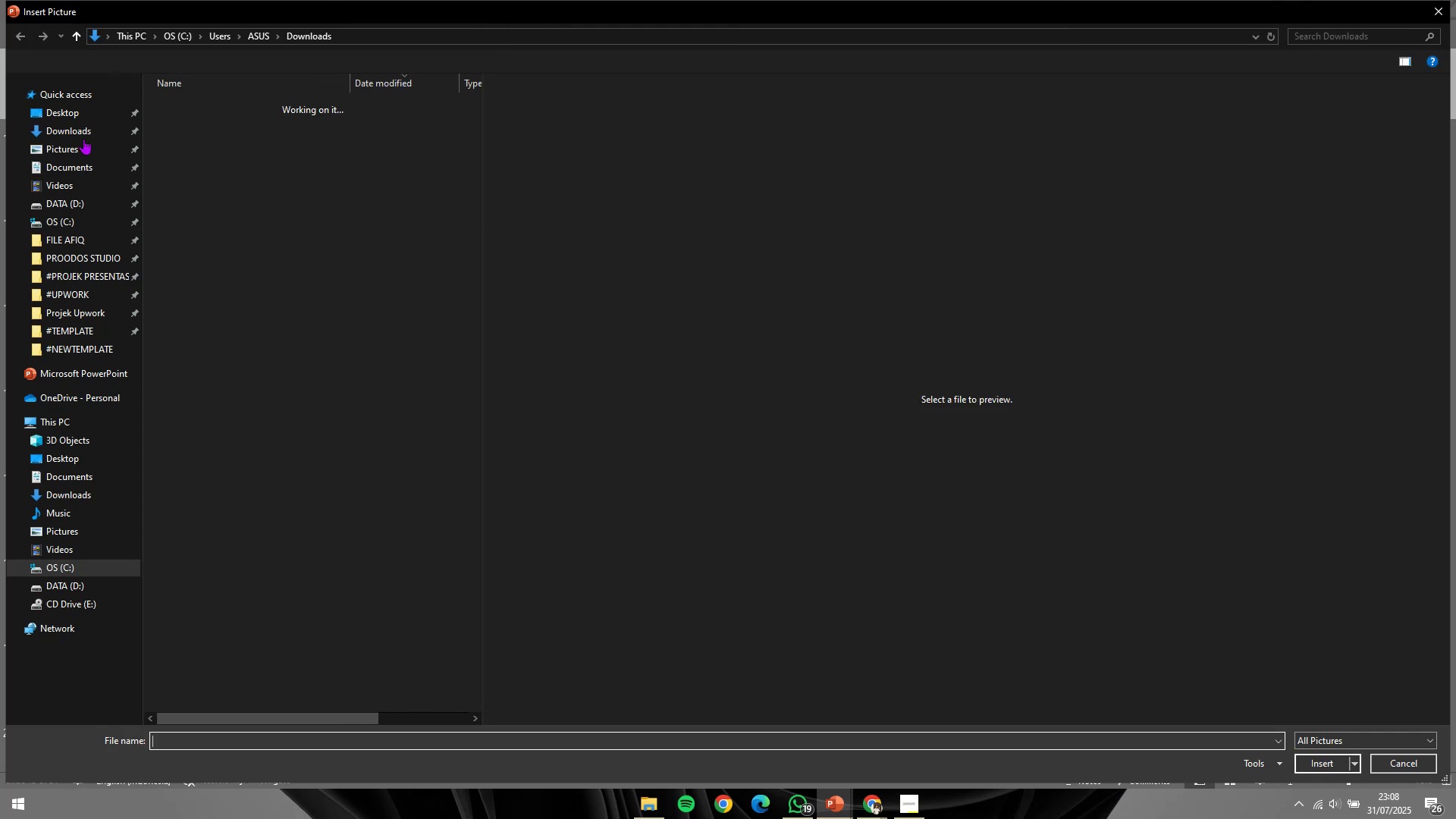 
left_click([88, 136])
 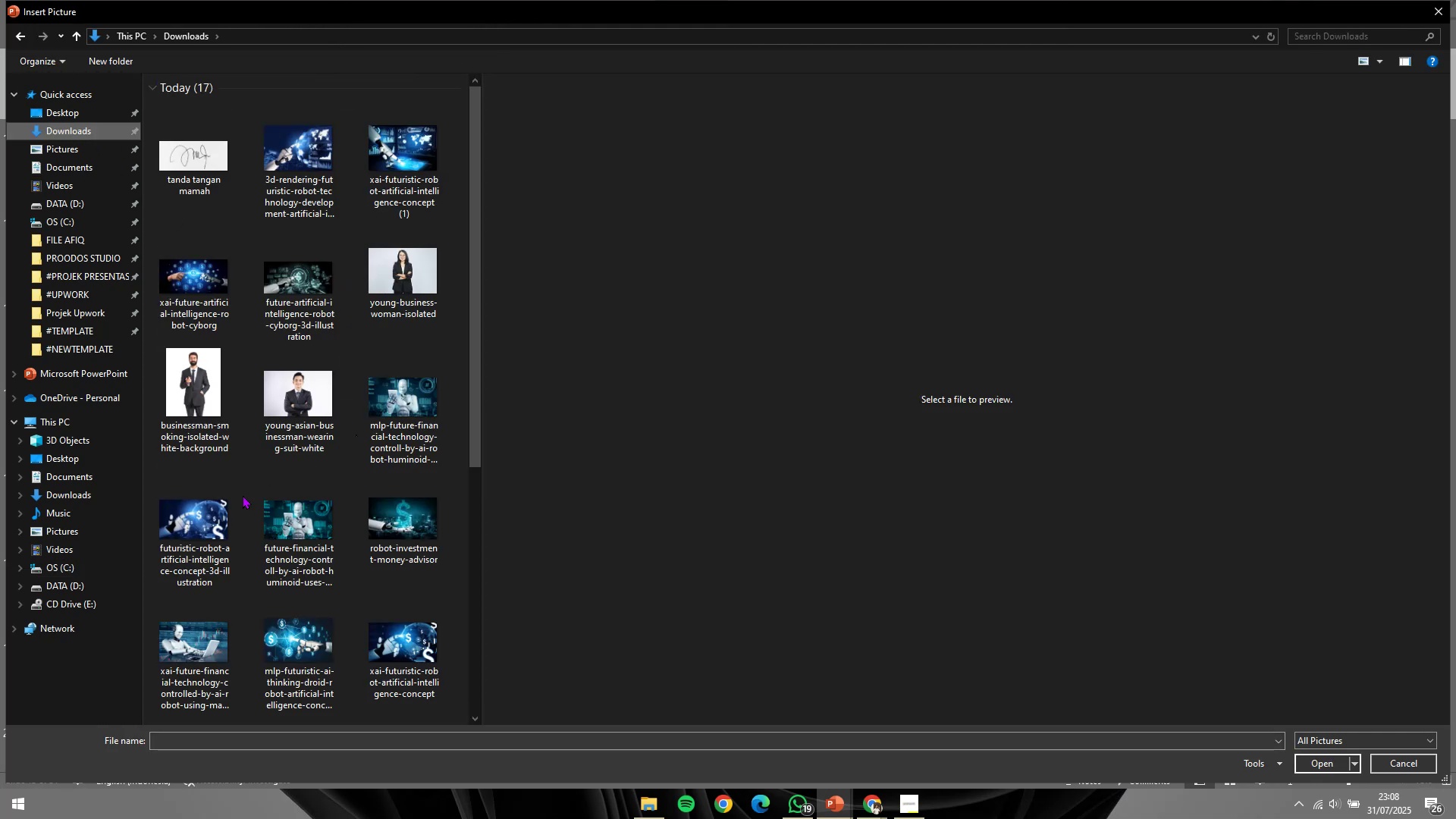 
left_click([223, 519])
 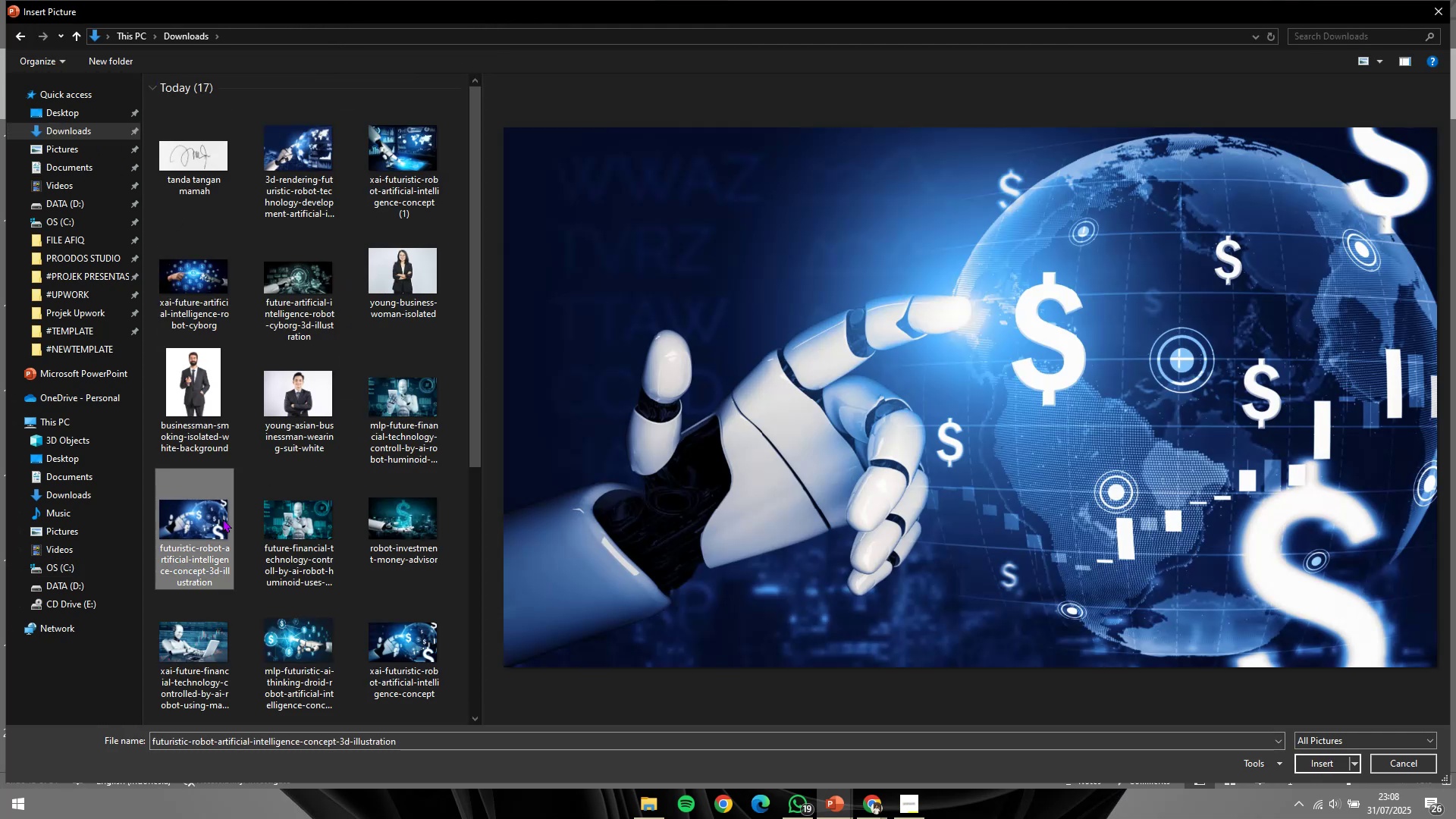 
double_click([223, 519])
 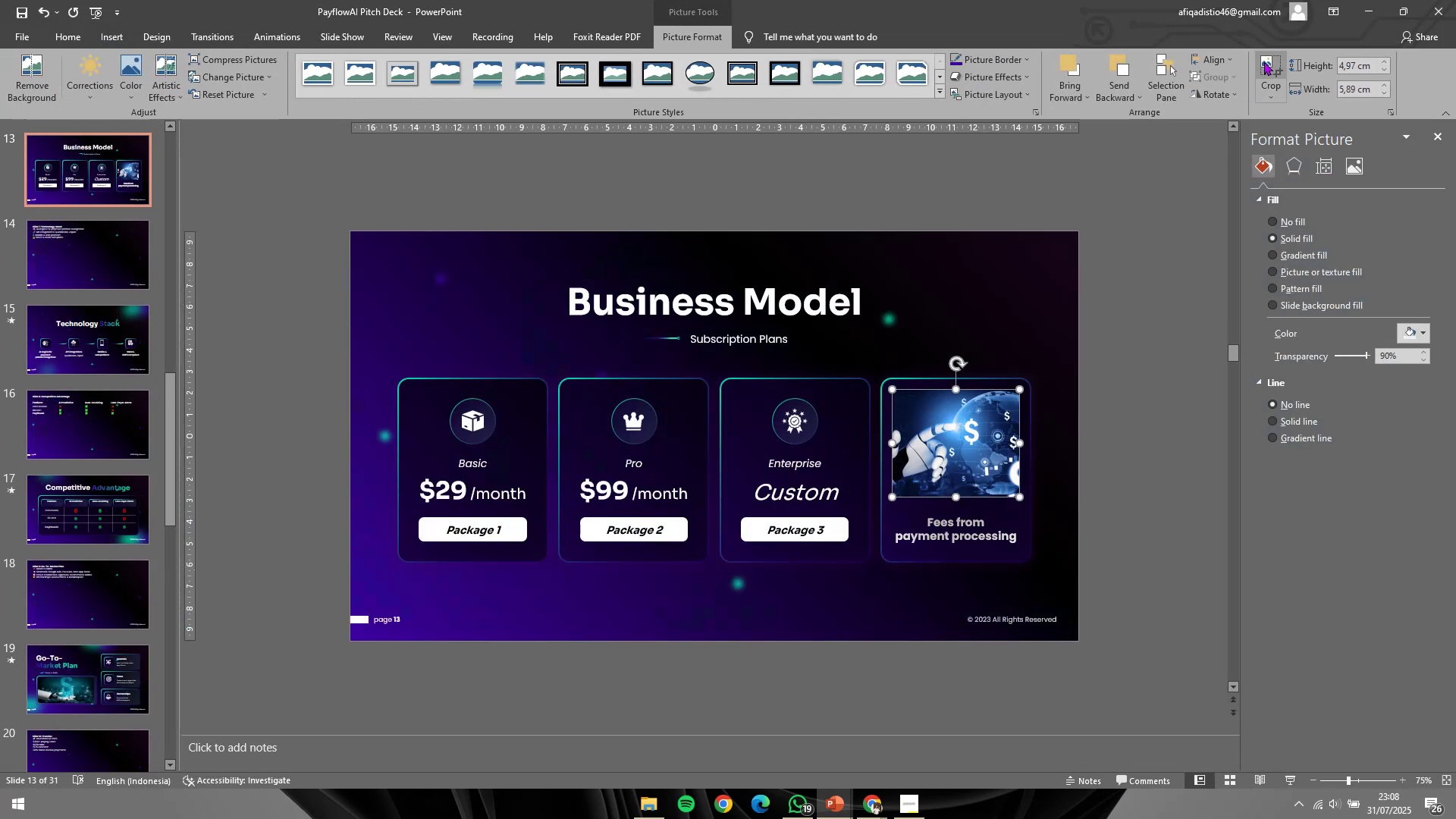 
hold_key(key=ControlLeft, duration=0.77)
scroll: coordinate [1055, 554], scroll_direction: up, amount: 3.0
 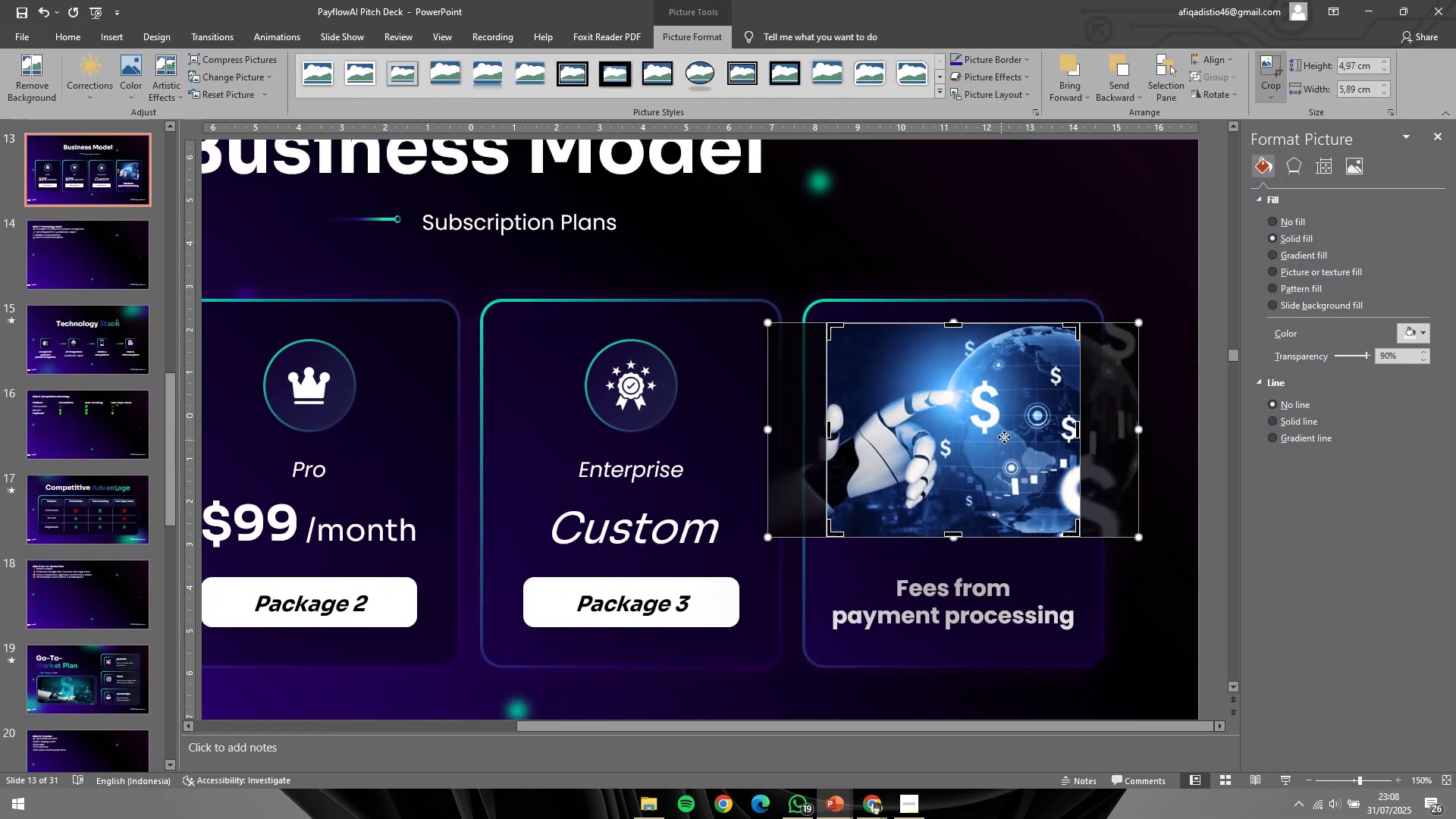 
hold_key(key=ShiftLeft, duration=1.54)
left_click_drag(start_coordinate=[1019, 424], to_coordinate=[1010, 423])
 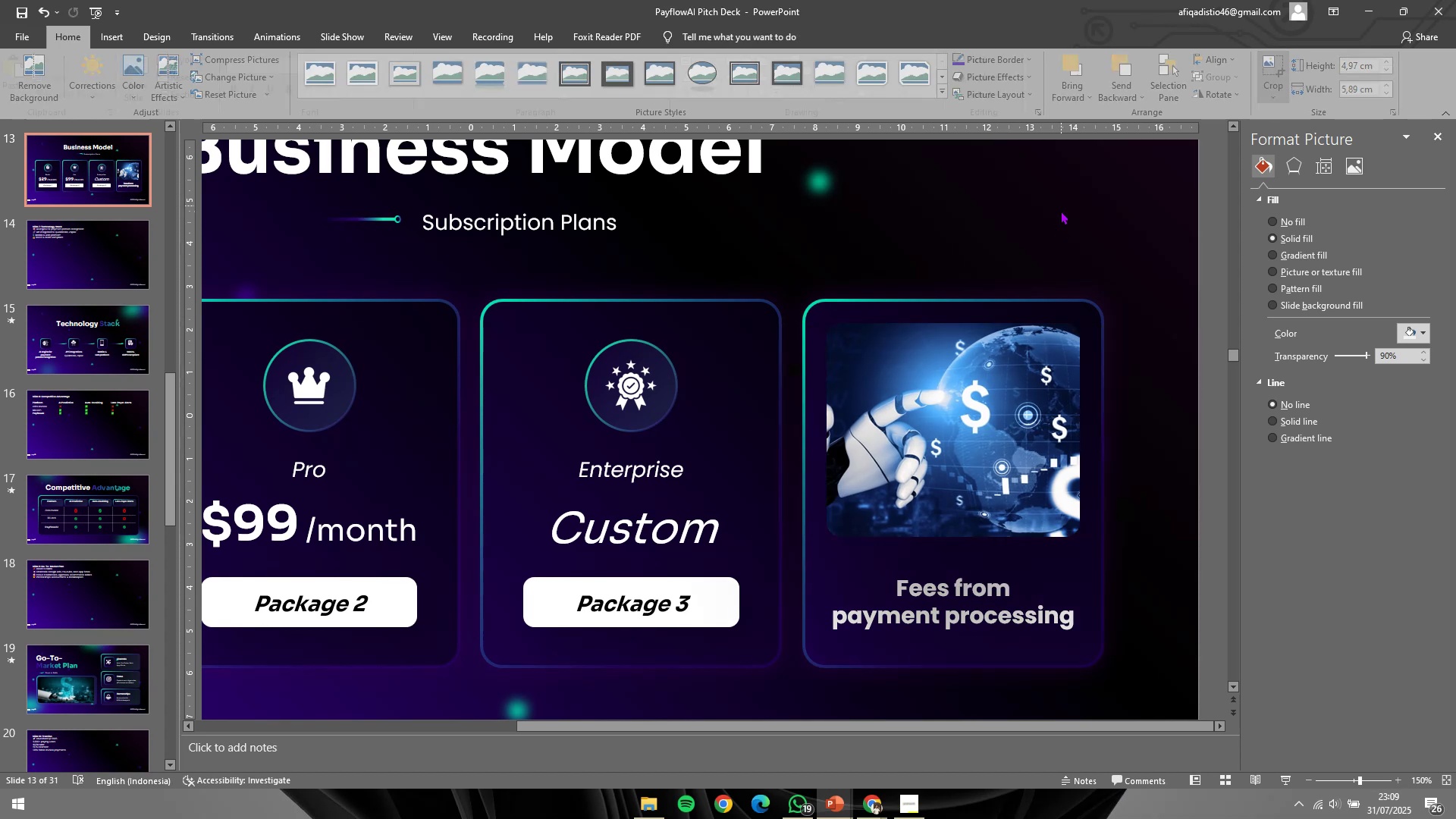 
hold_key(key=ShiftLeft, duration=1.02)
 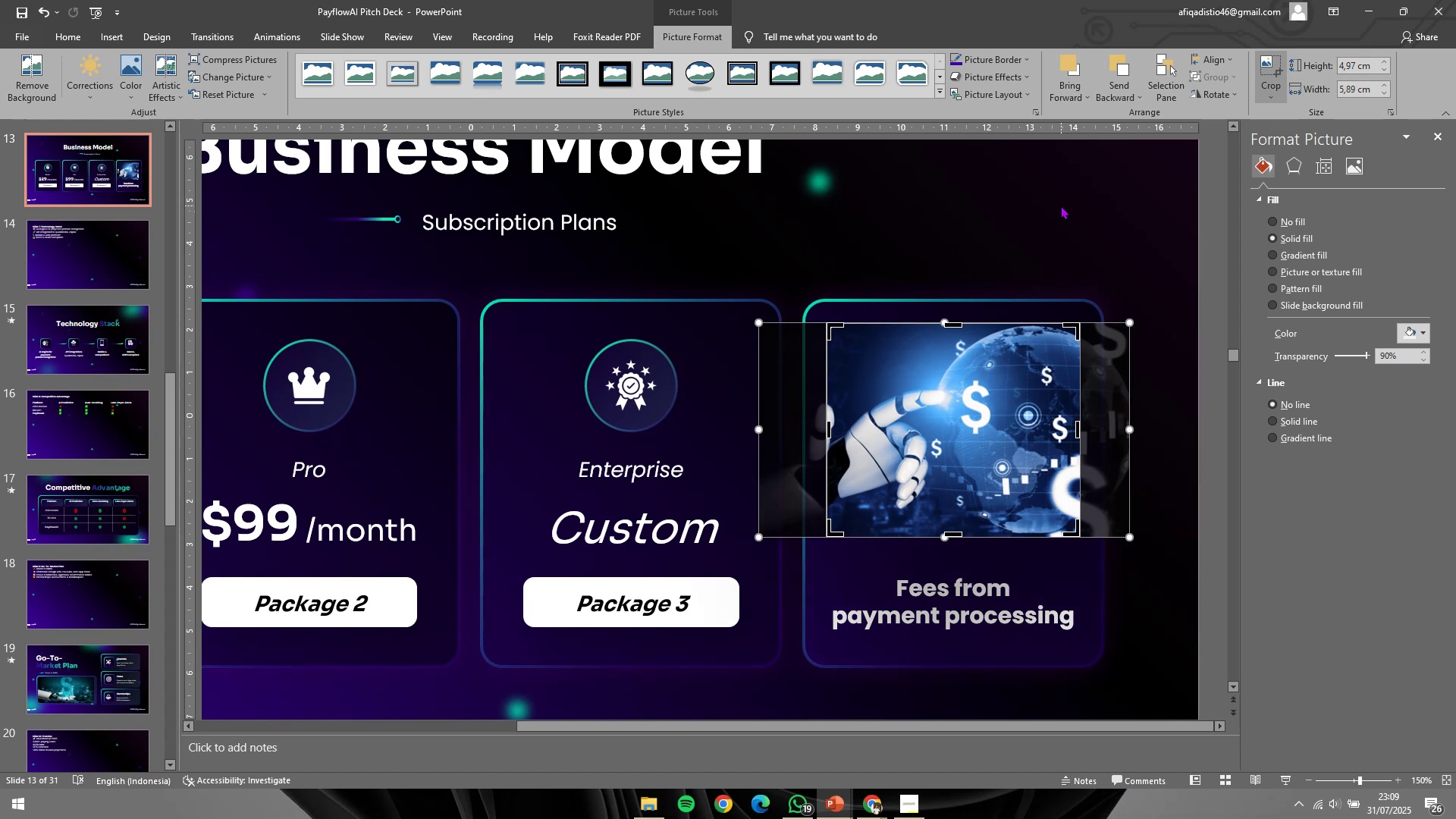 
left_click([1061, 206])
 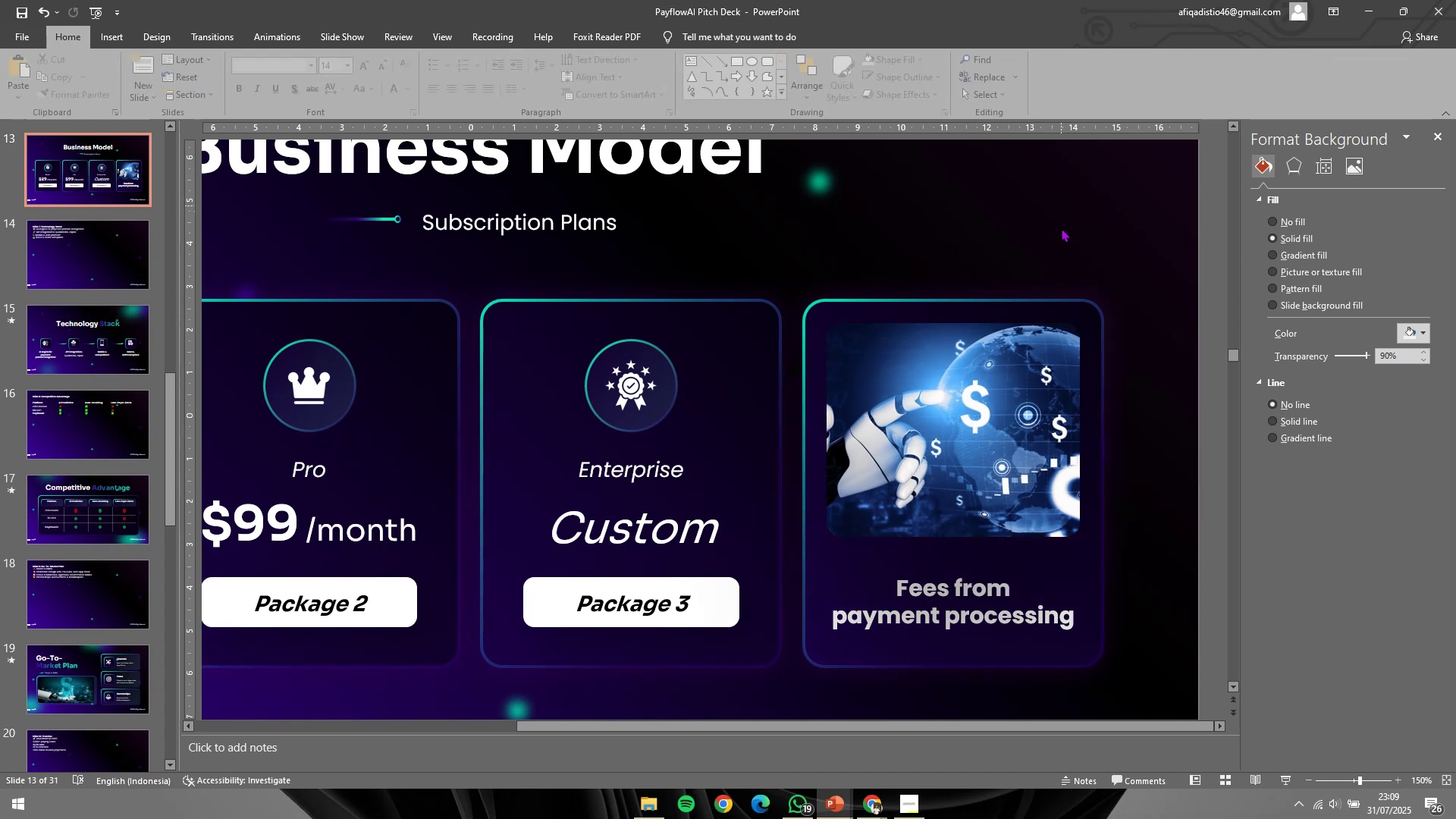 
key(Control+ControlLeft)
 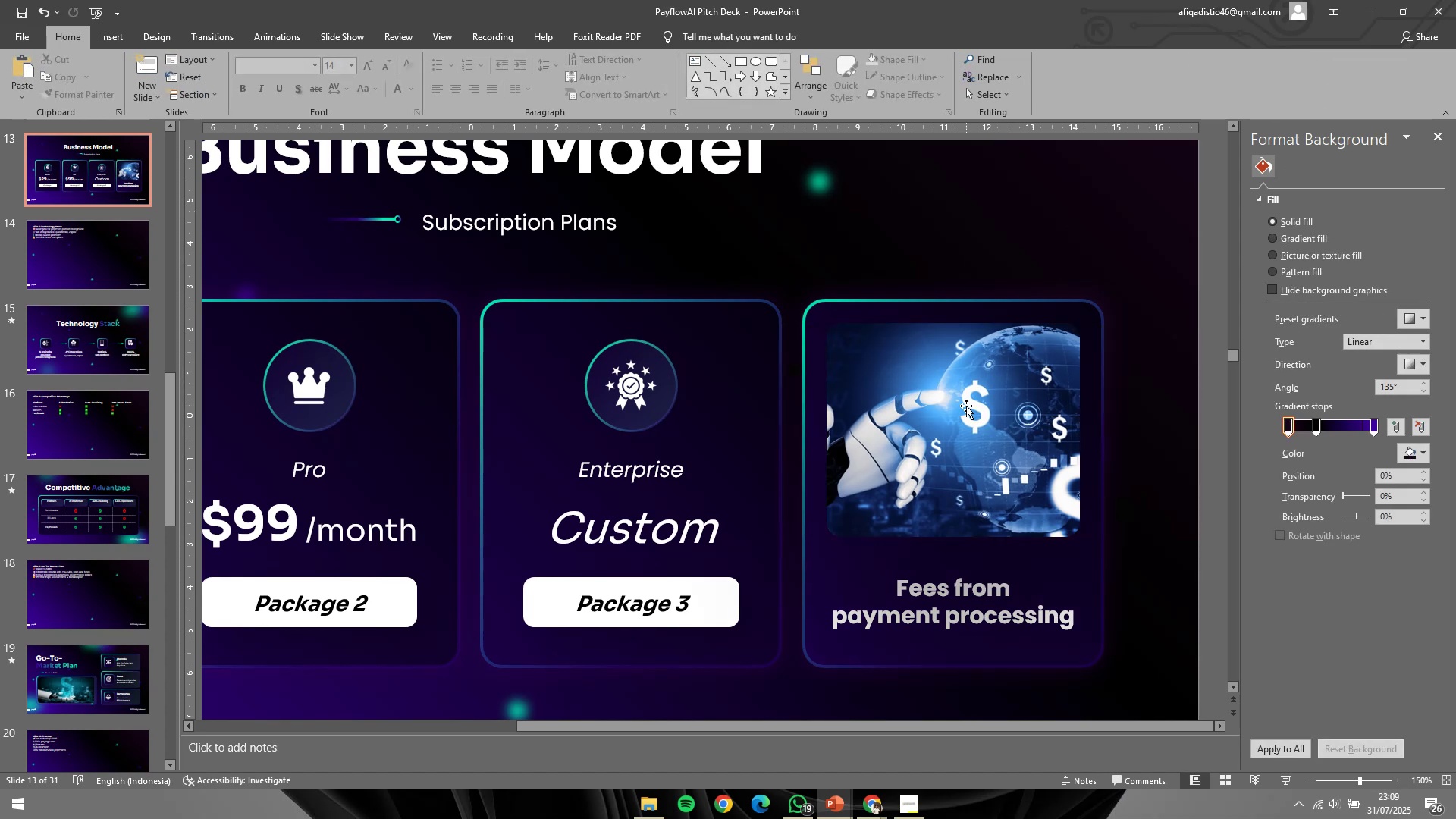 
double_click([966, 406])
 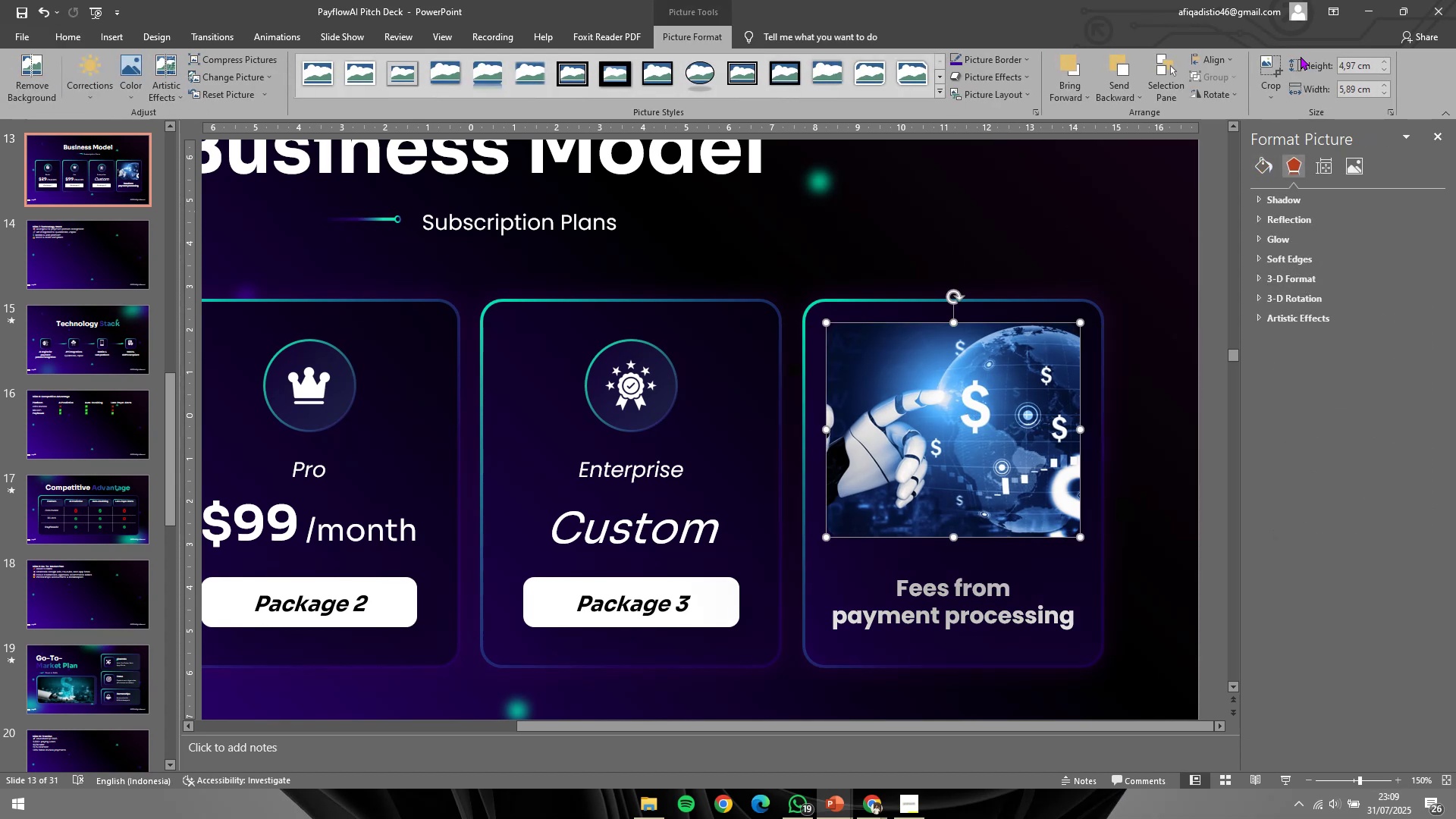 
left_click([1266, 67])
 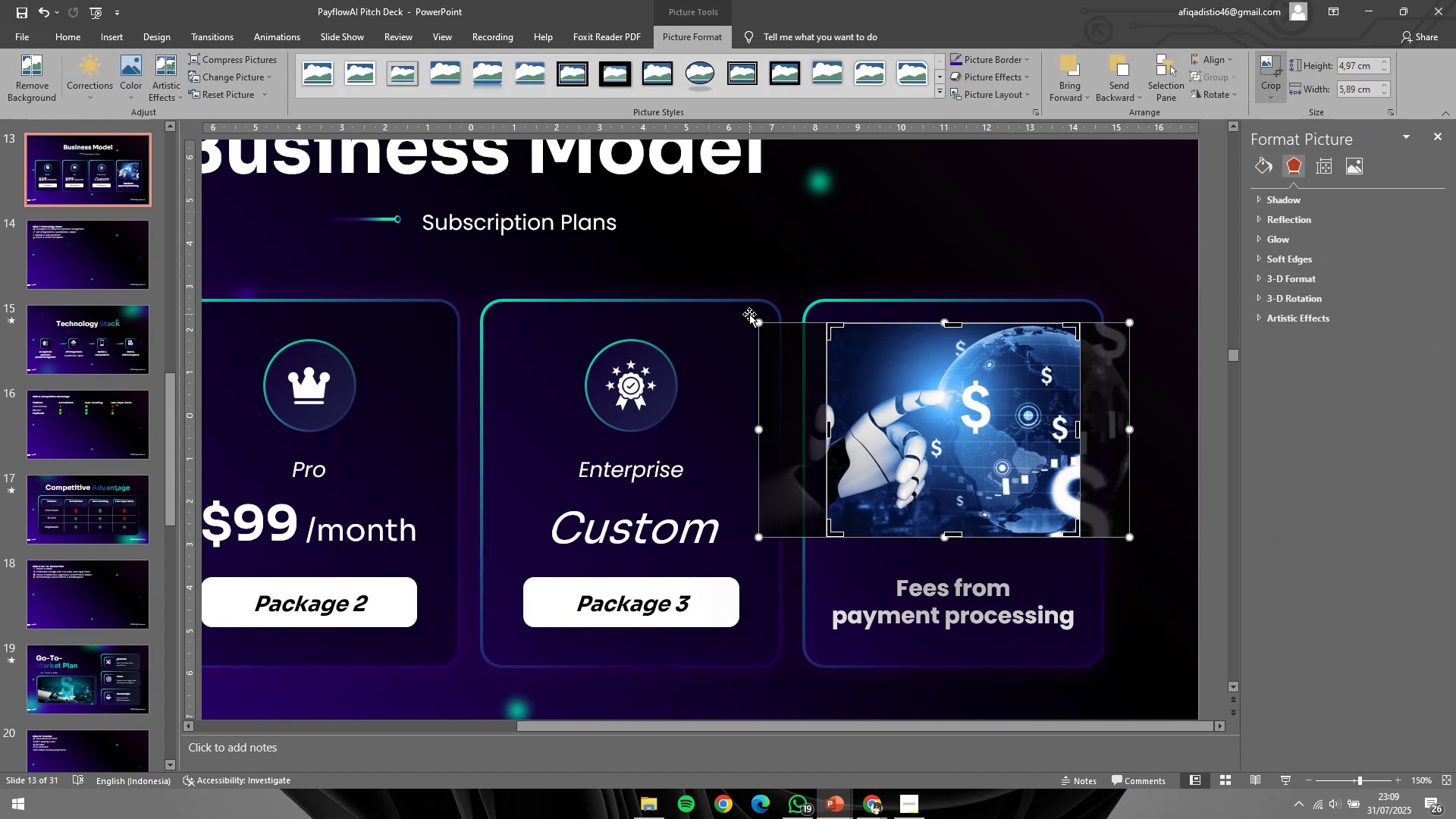 
hold_key(key=ShiftLeft, duration=1.53)
left_click_drag(start_coordinate=[758, 322], to_coordinate=[757, 317])
 